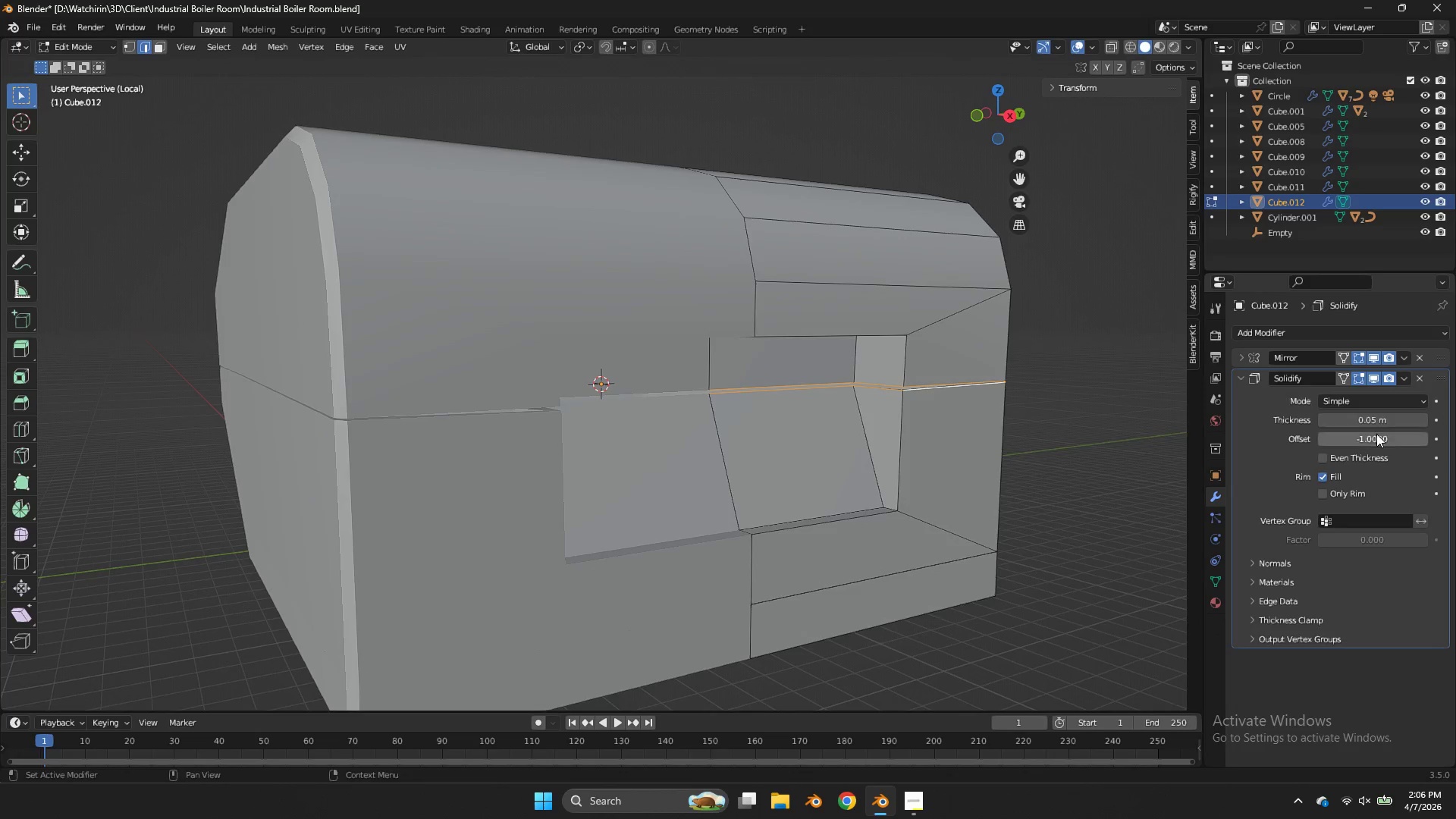 
left_click_drag(start_coordinate=[1377, 426], to_coordinate=[668, 417])
 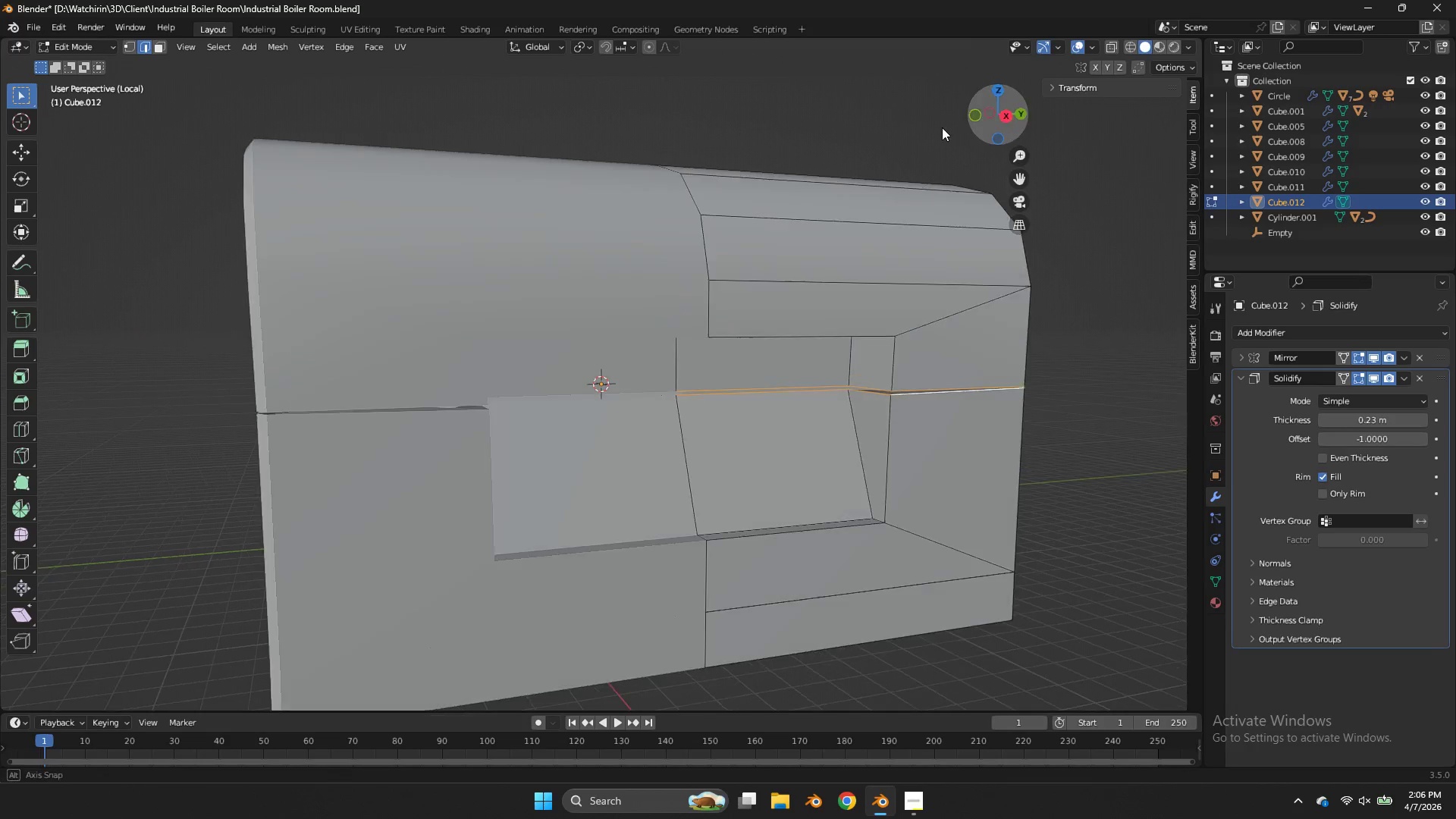 
left_click_drag(start_coordinate=[1012, 127], to_coordinate=[885, 120])
 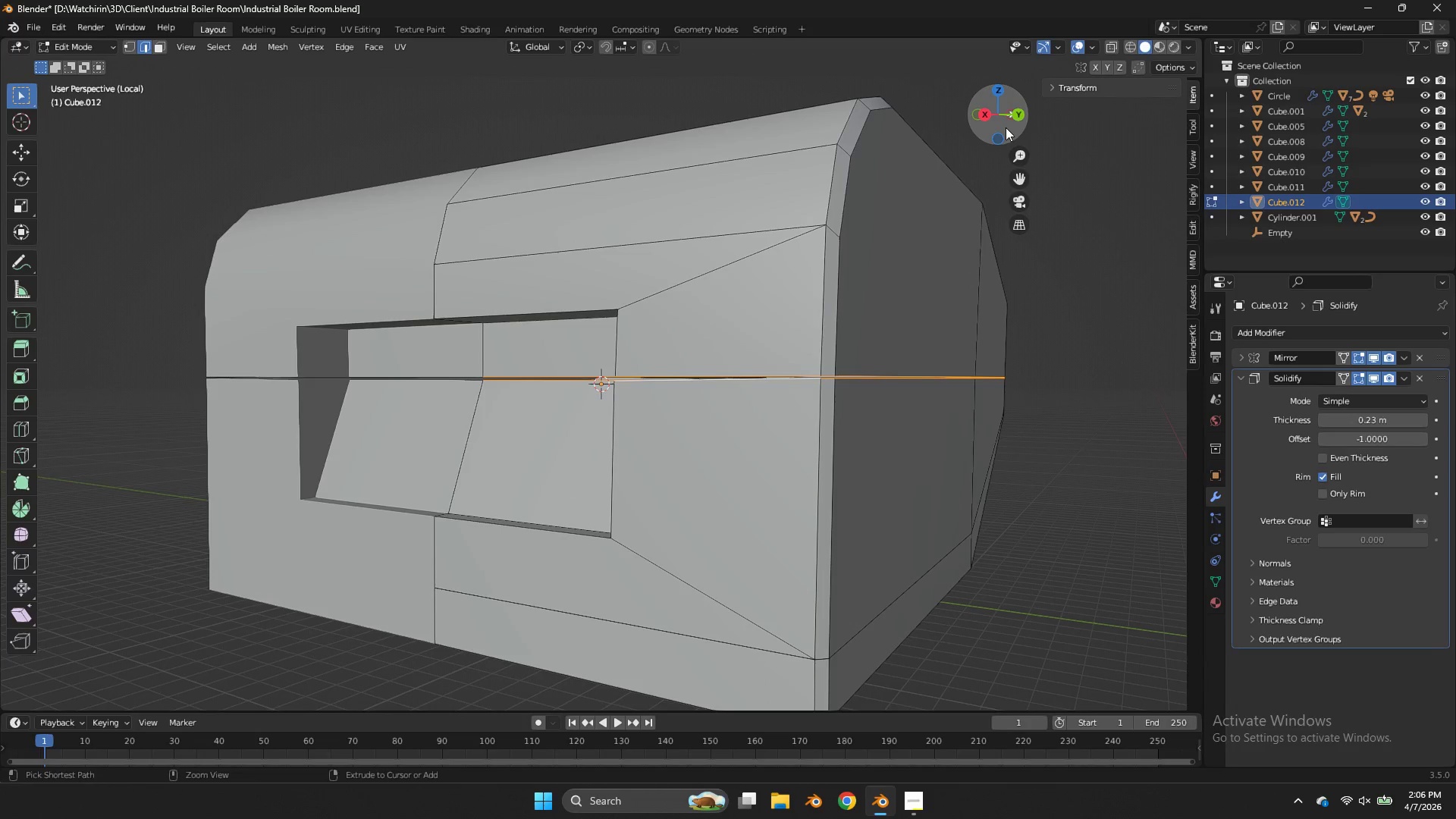 
key(Control+S)
 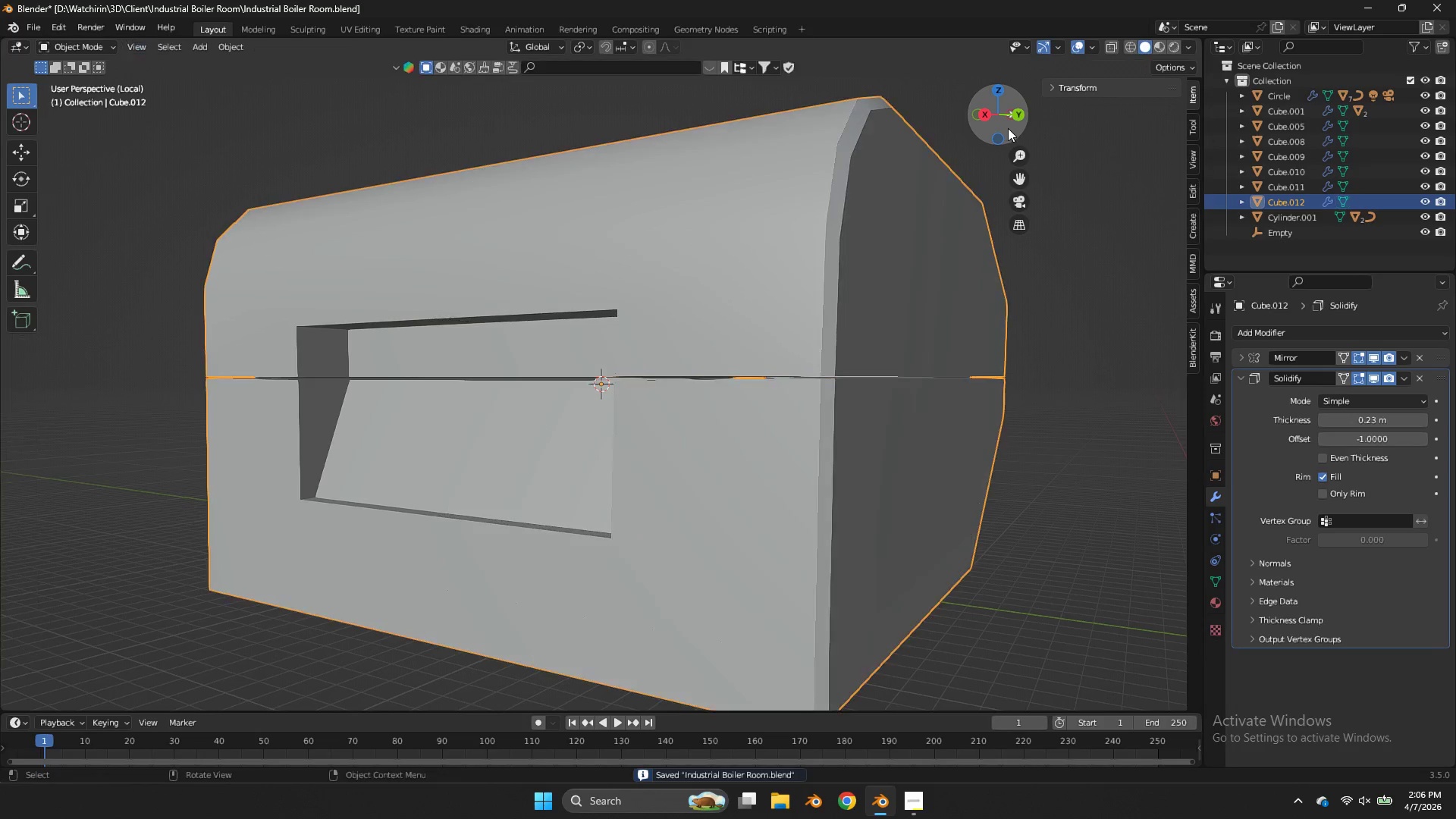 
key(Tab)
 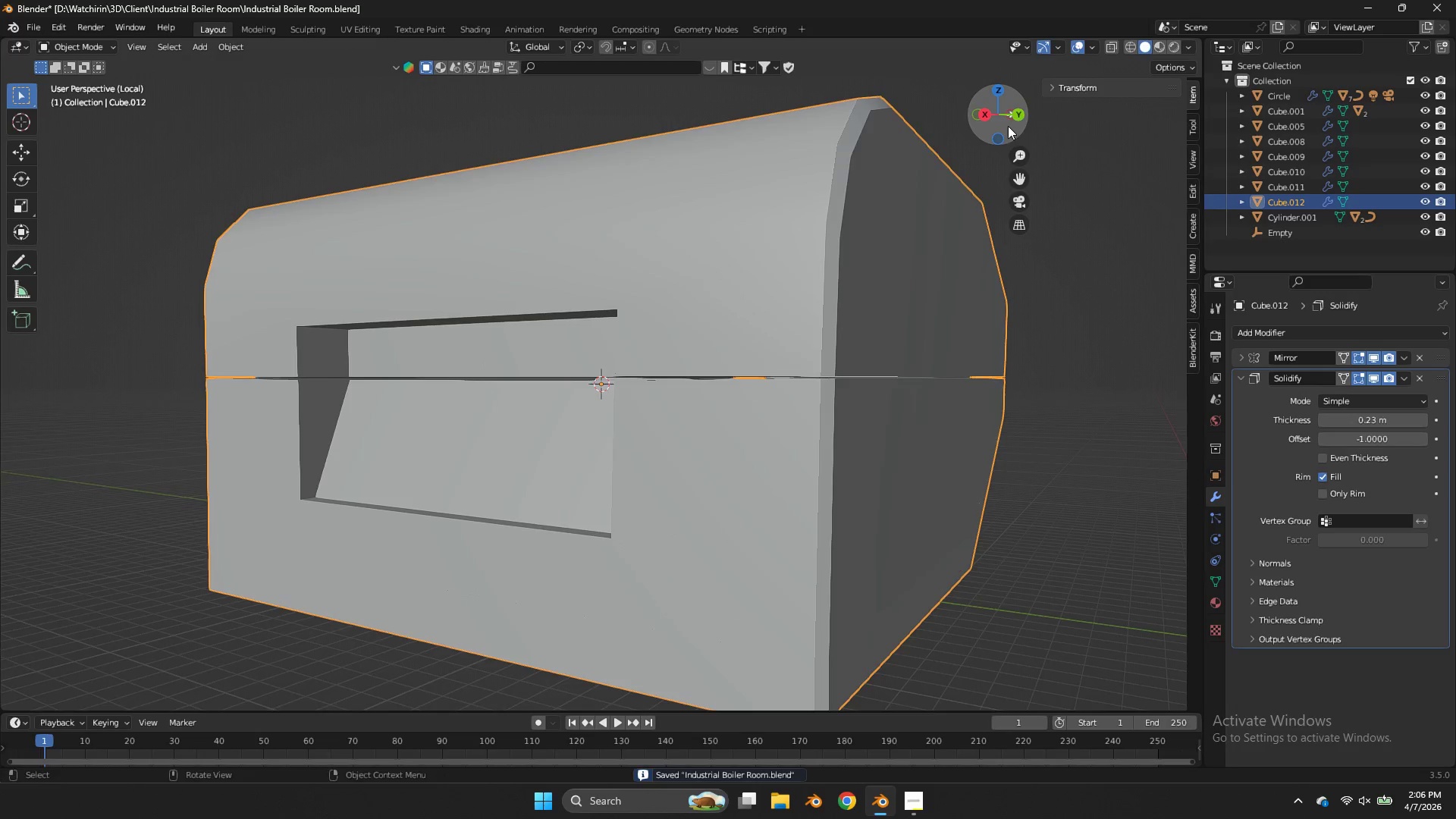 
left_click_drag(start_coordinate=[1009, 126], to_coordinate=[1181, 134])
 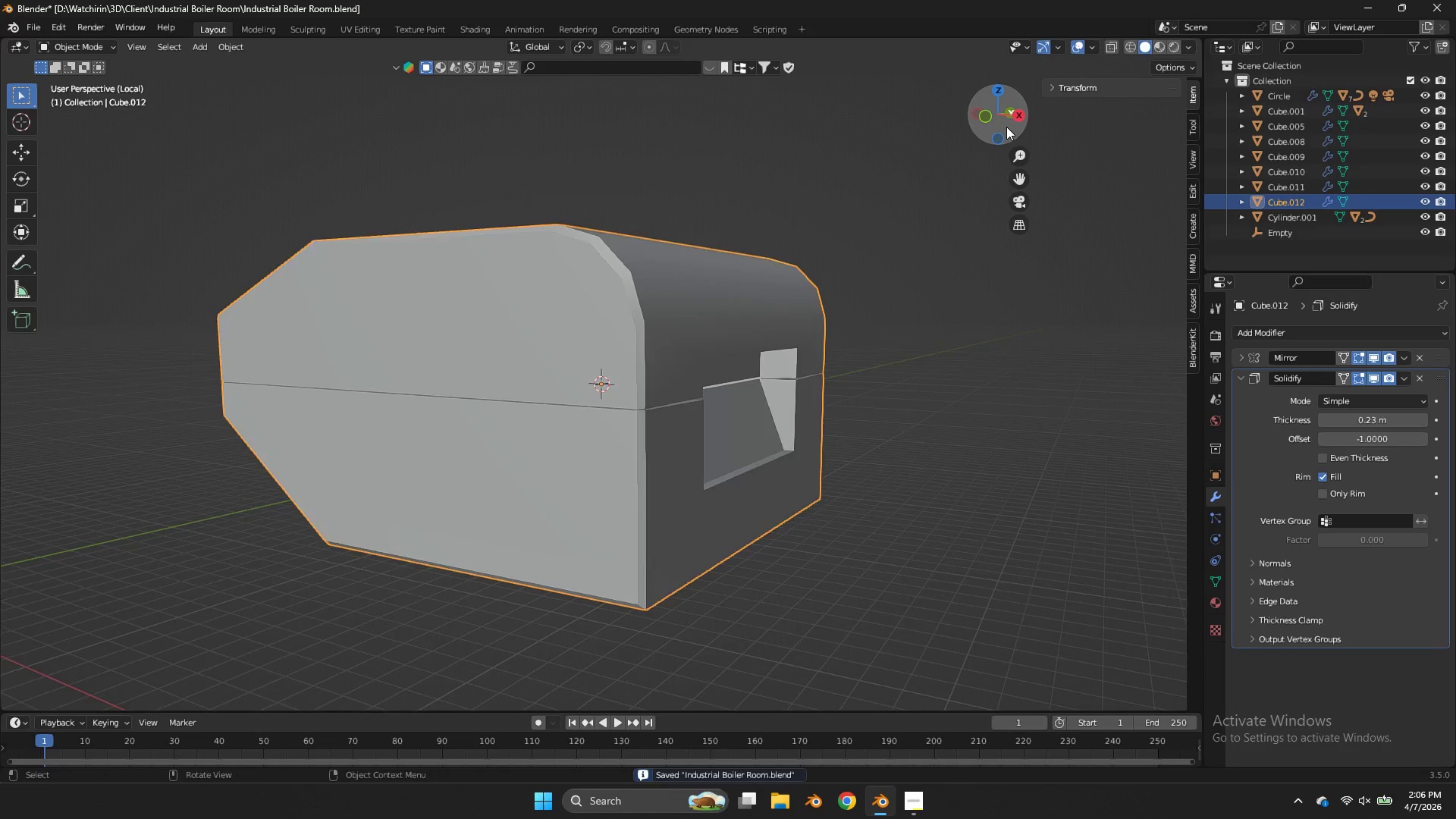 
left_click_drag(start_coordinate=[1006, 127], to_coordinate=[827, 188])
 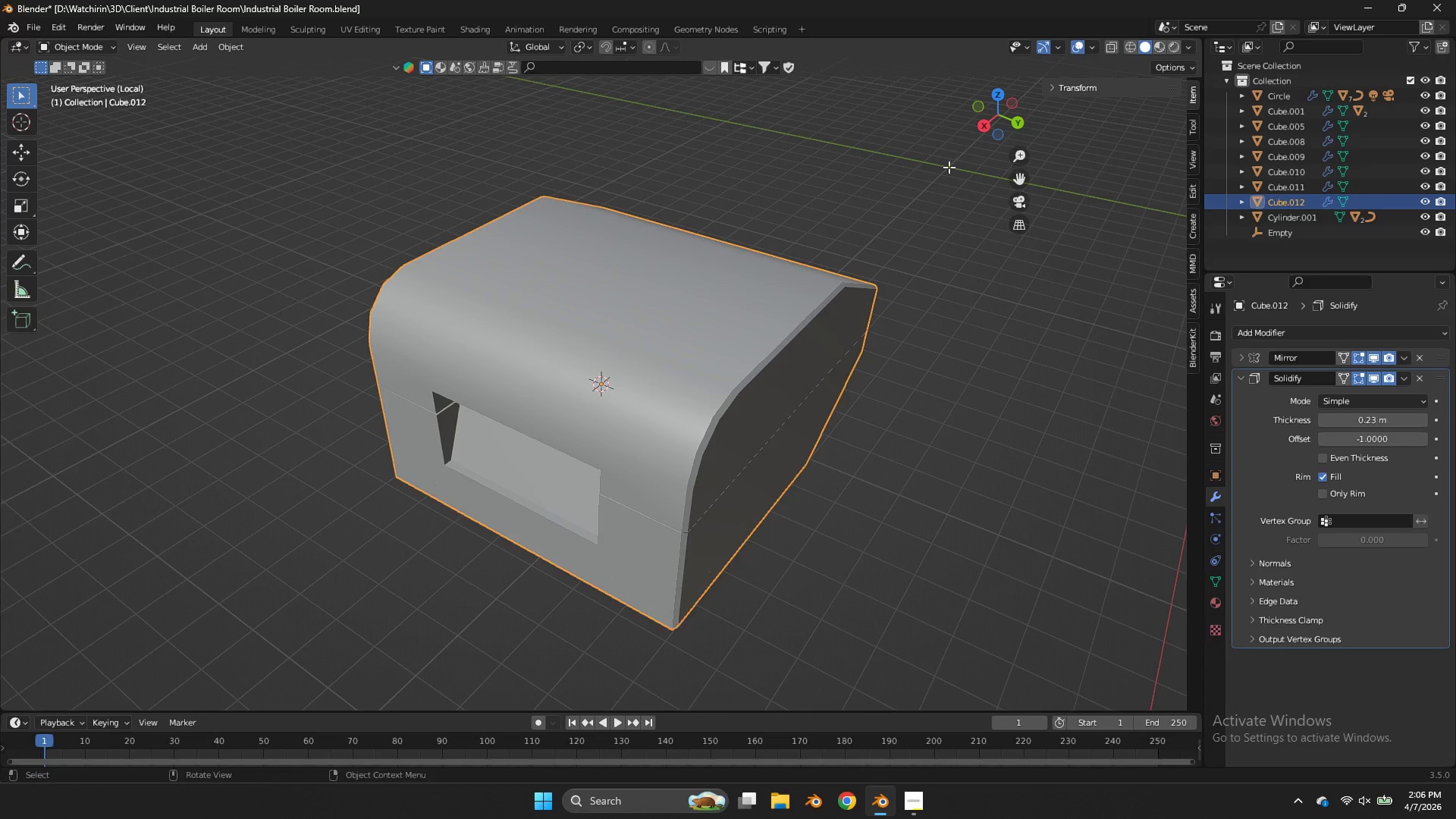 
scroll: coordinate [1006, 127], scroll_direction: down, amount: 3.0
 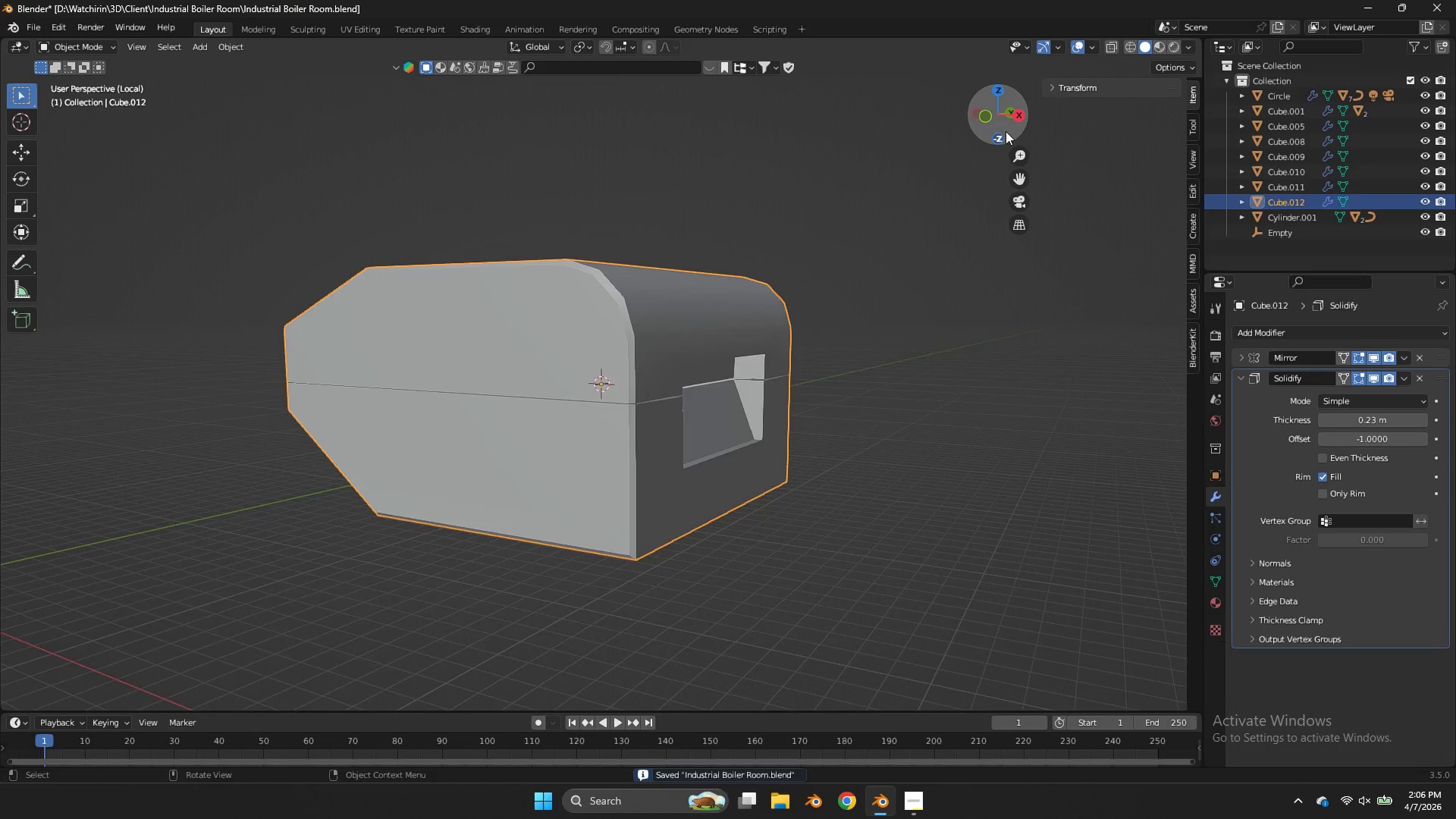 
key(Tab)
 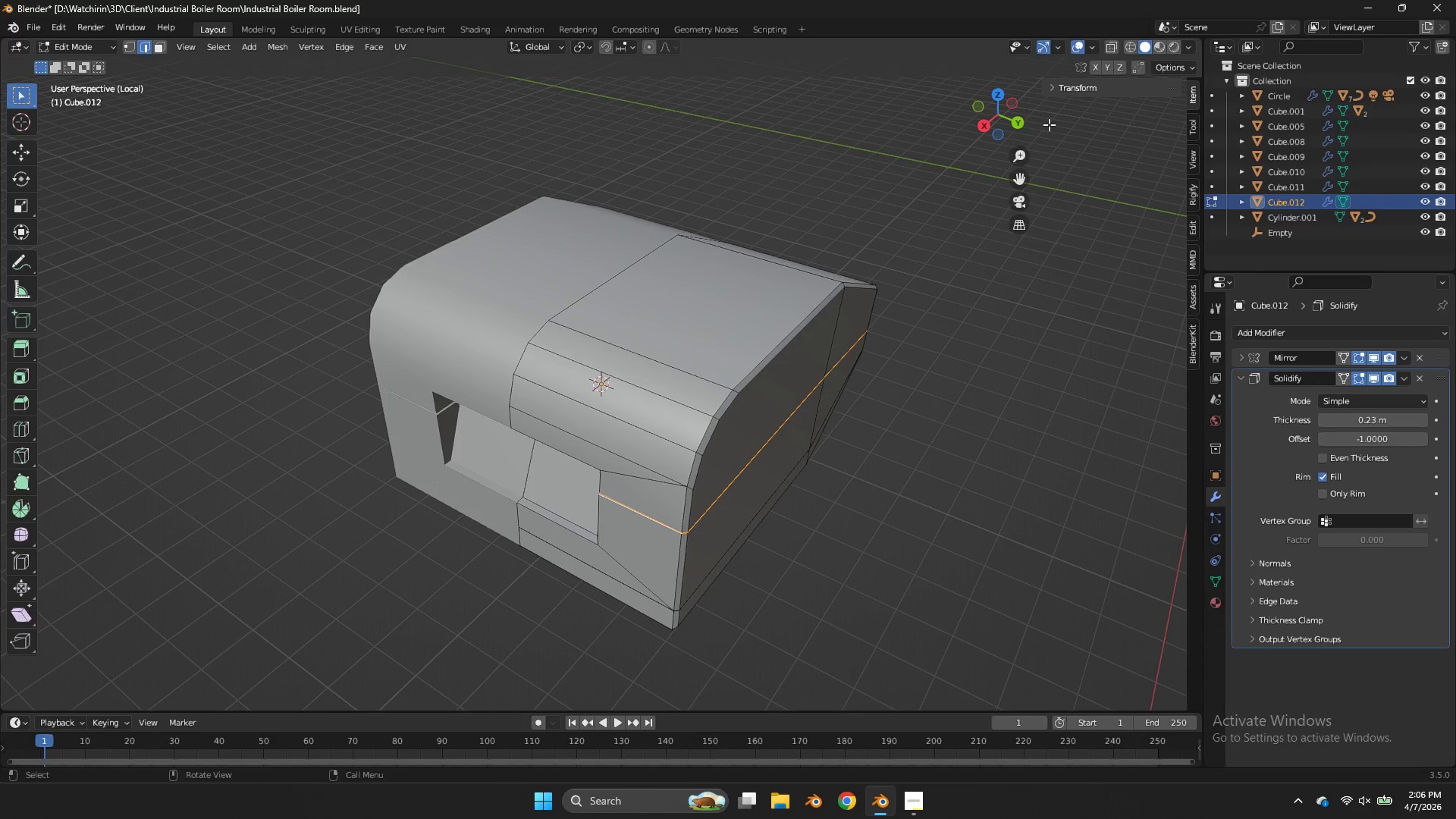 
left_click_drag(start_coordinate=[1006, 111], to_coordinate=[839, 121])
 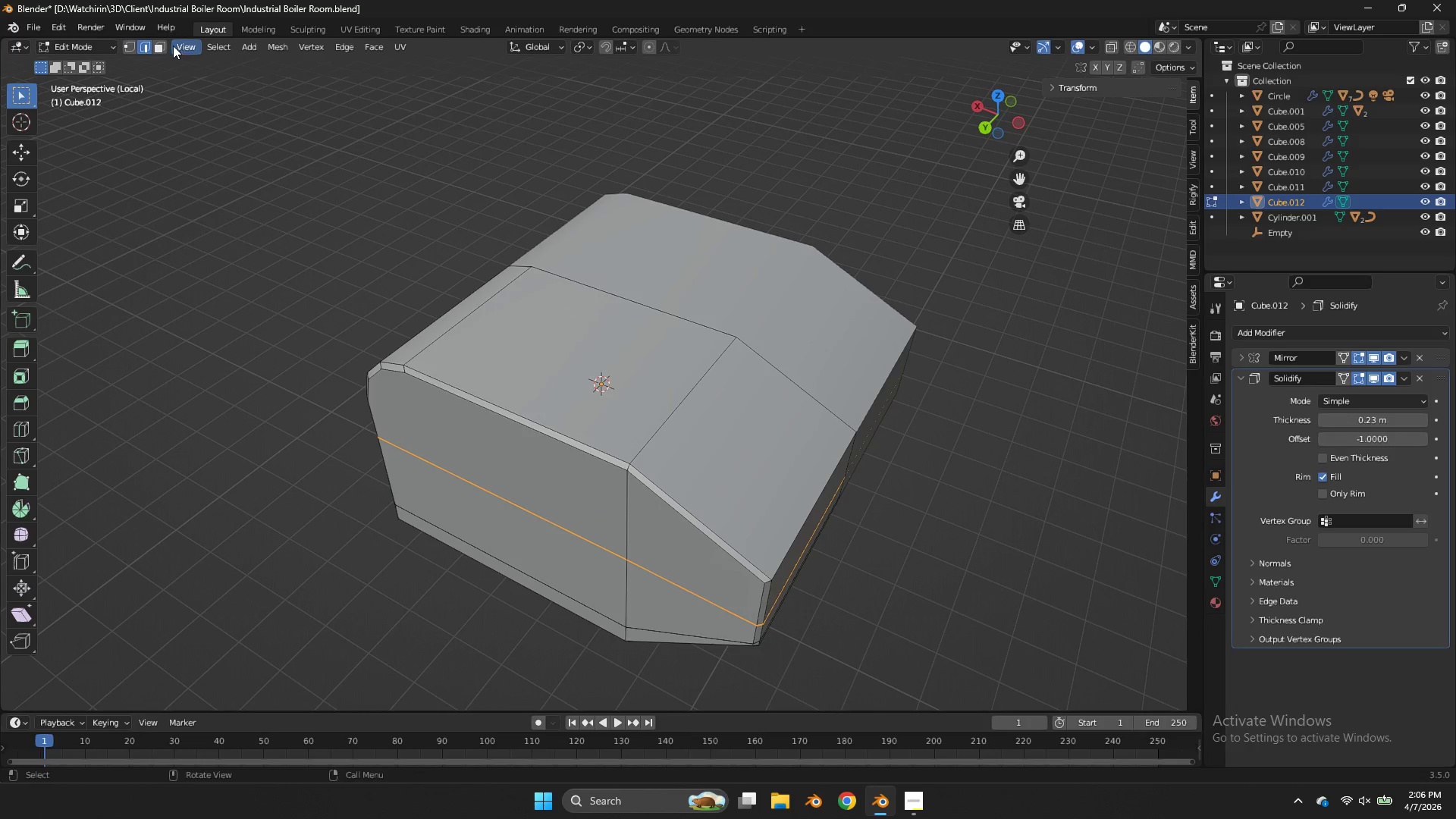 
left_click([165, 42])
 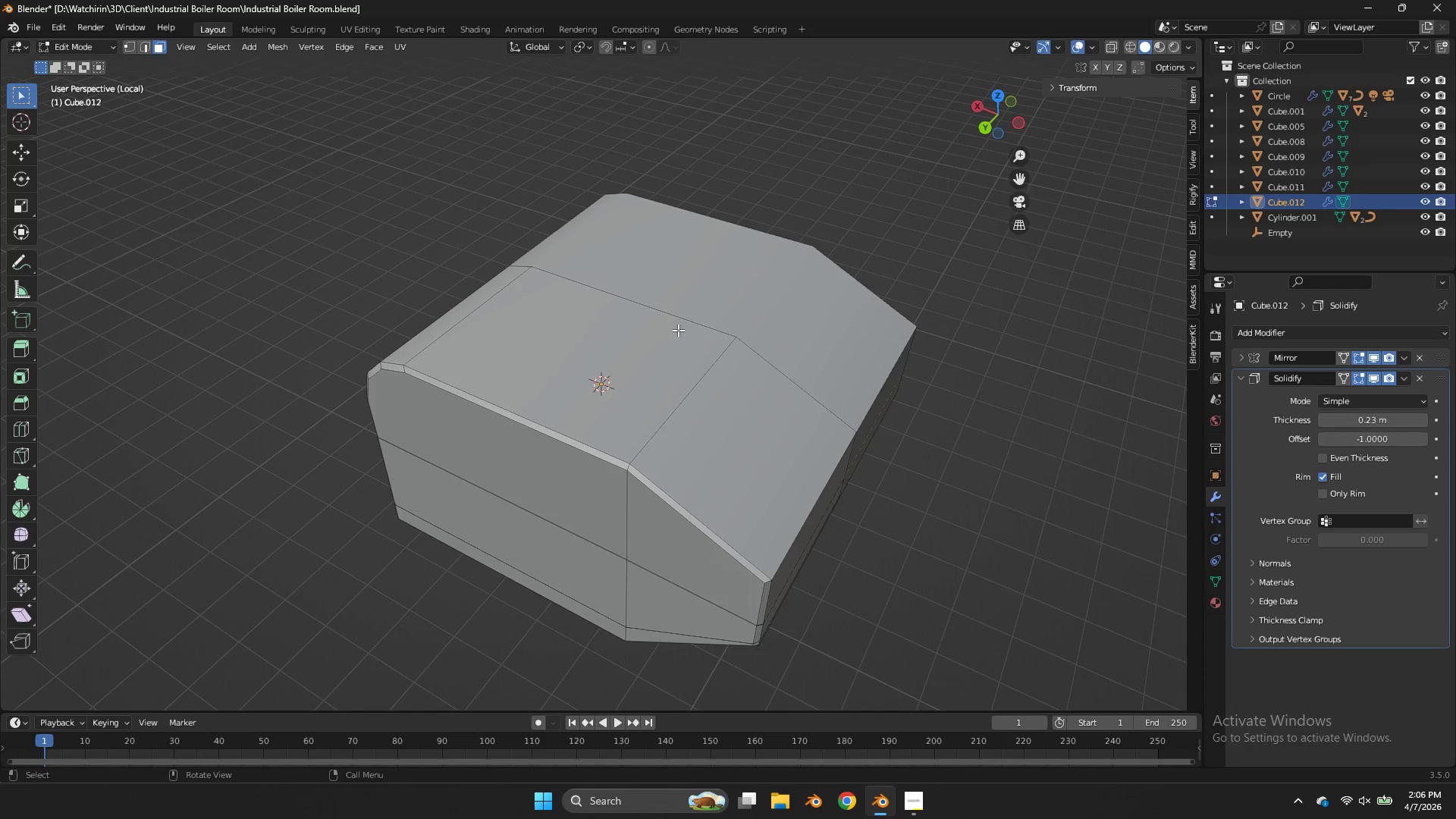 
key(Shift+ShiftLeft)
 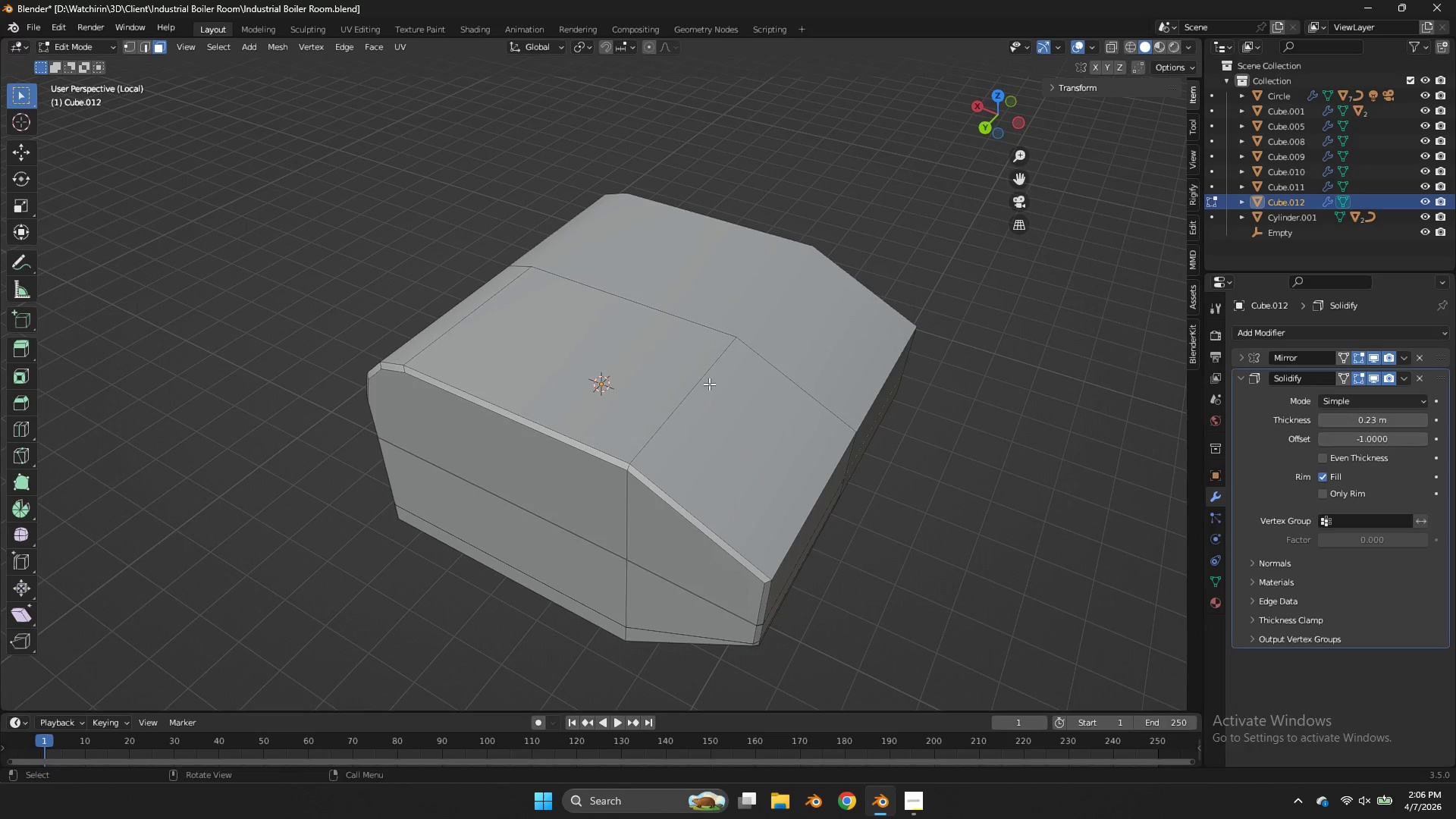 
left_click([709, 384])
 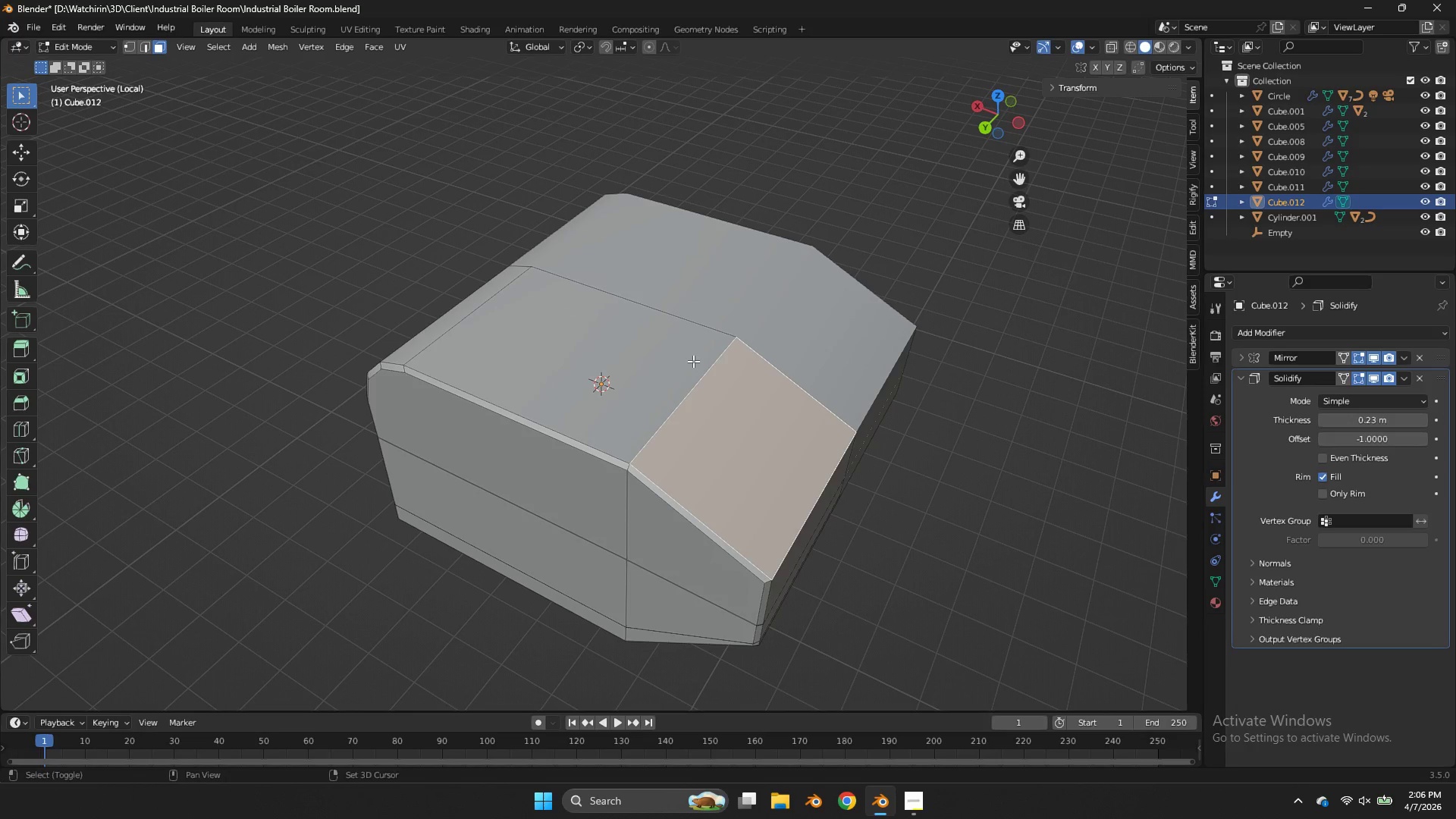 
hold_key(key=ShiftLeft, duration=0.31)
double_click([693, 361])
 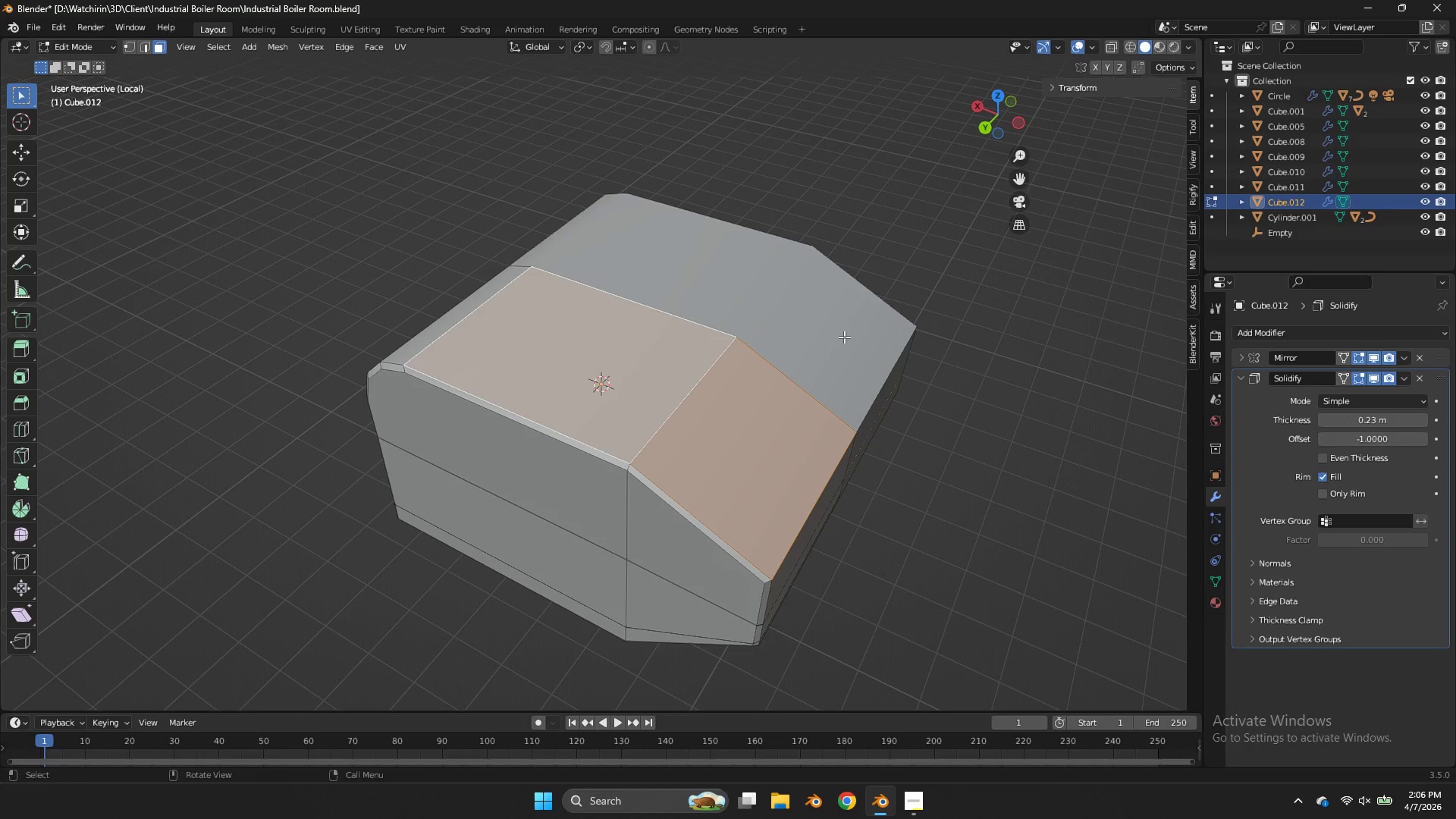 
key(I)
 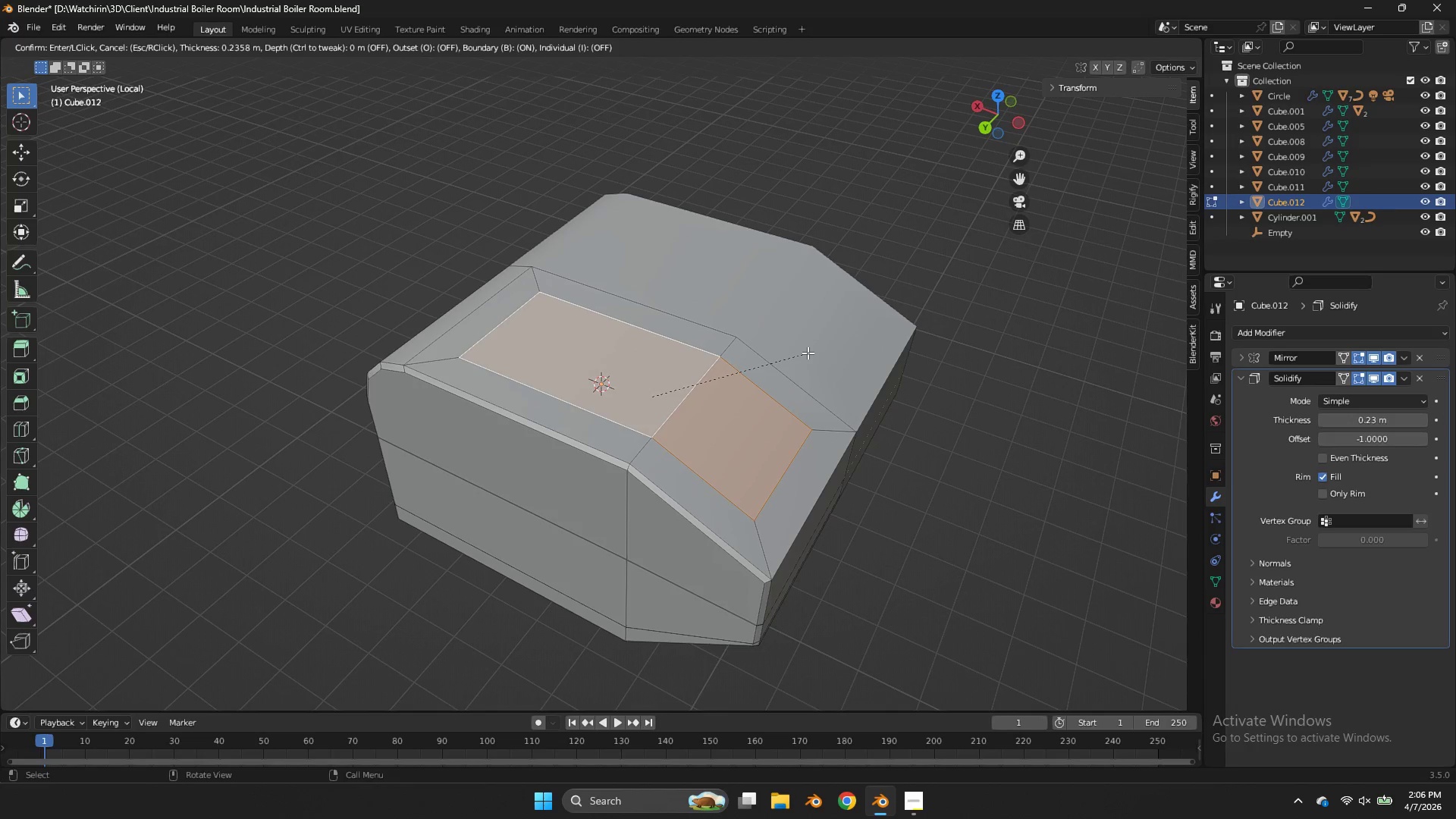 
left_click([822, 356])
 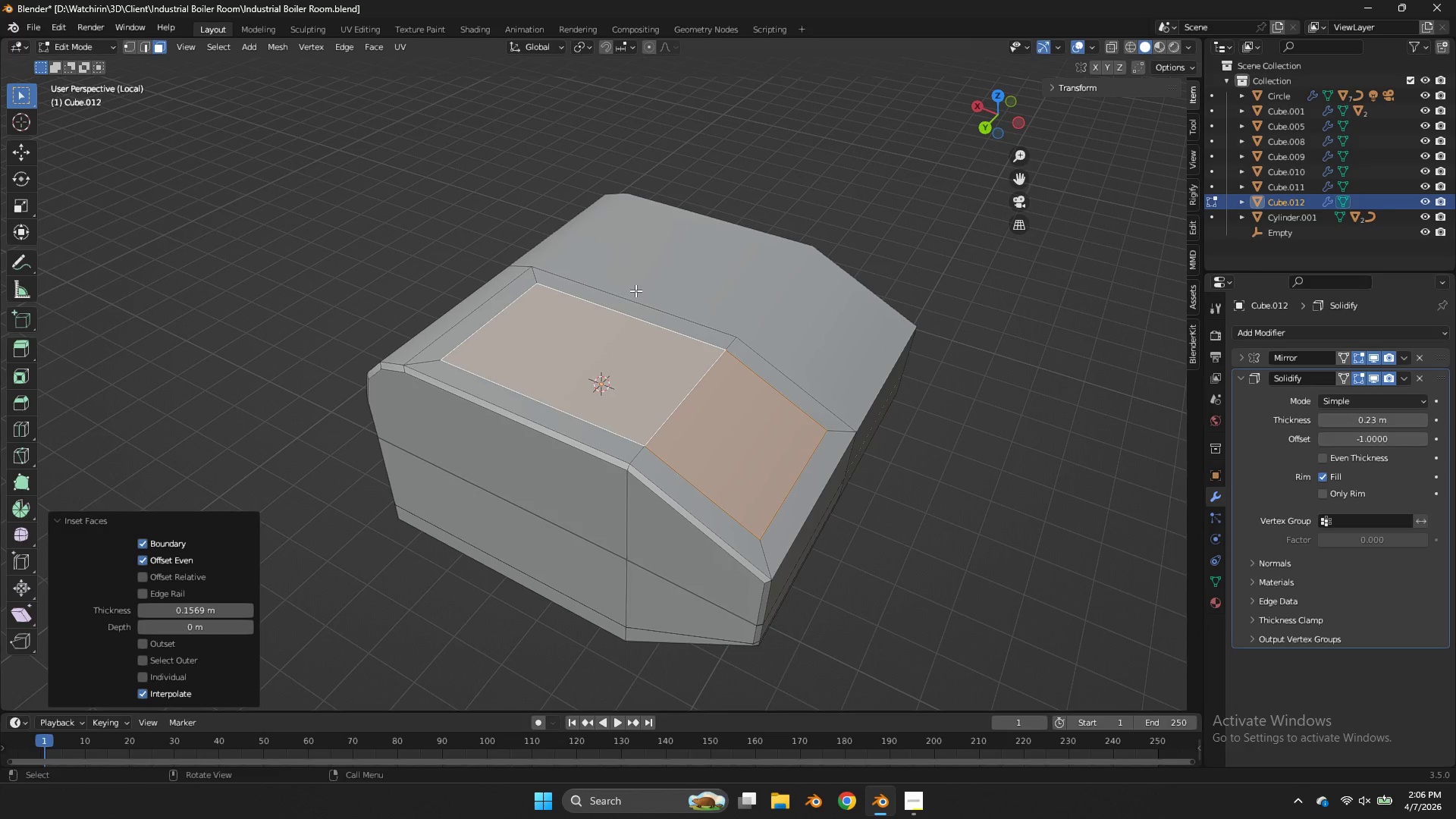 
left_click([661, 325])
 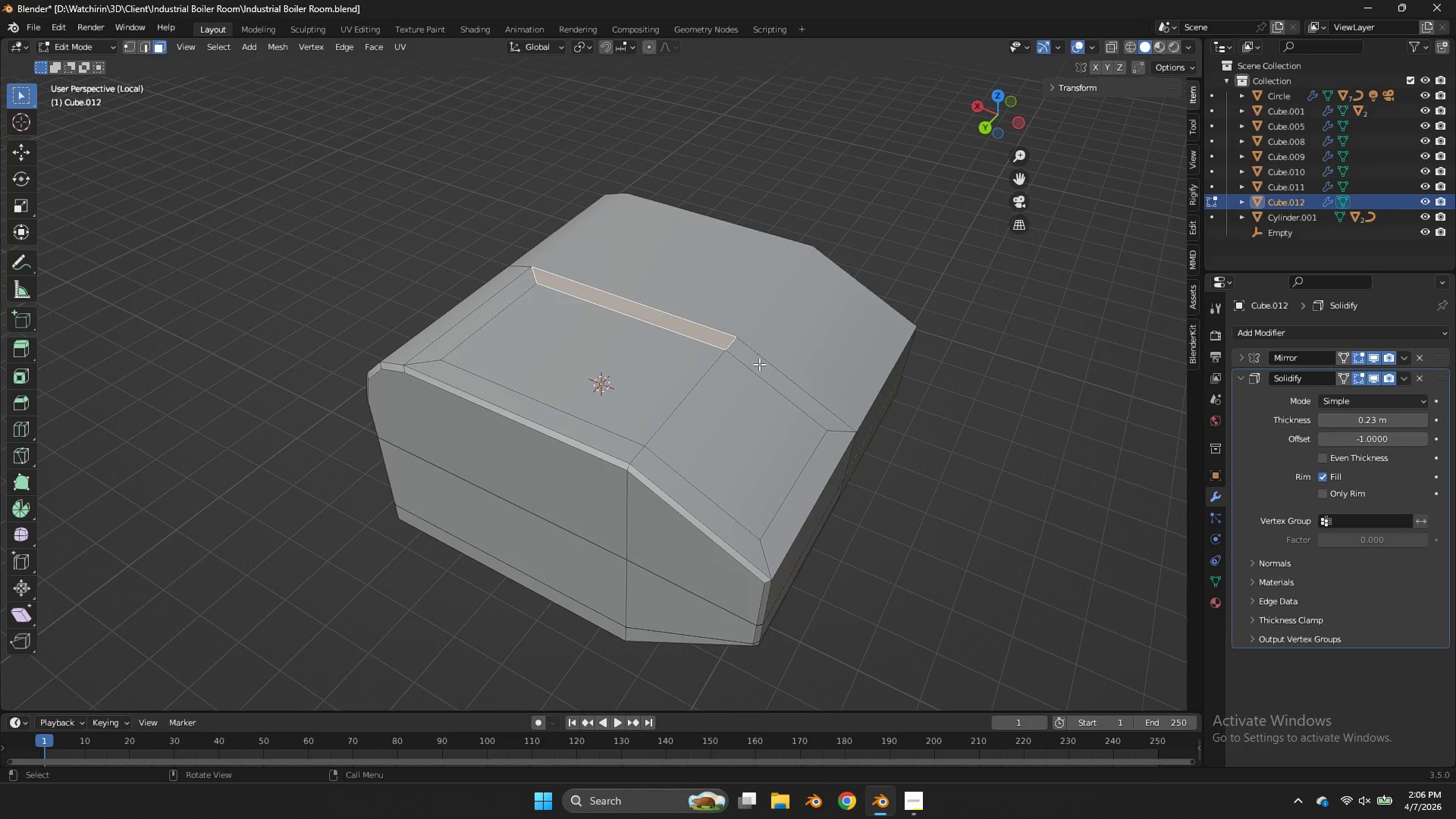 
key(Shift+ShiftLeft)
 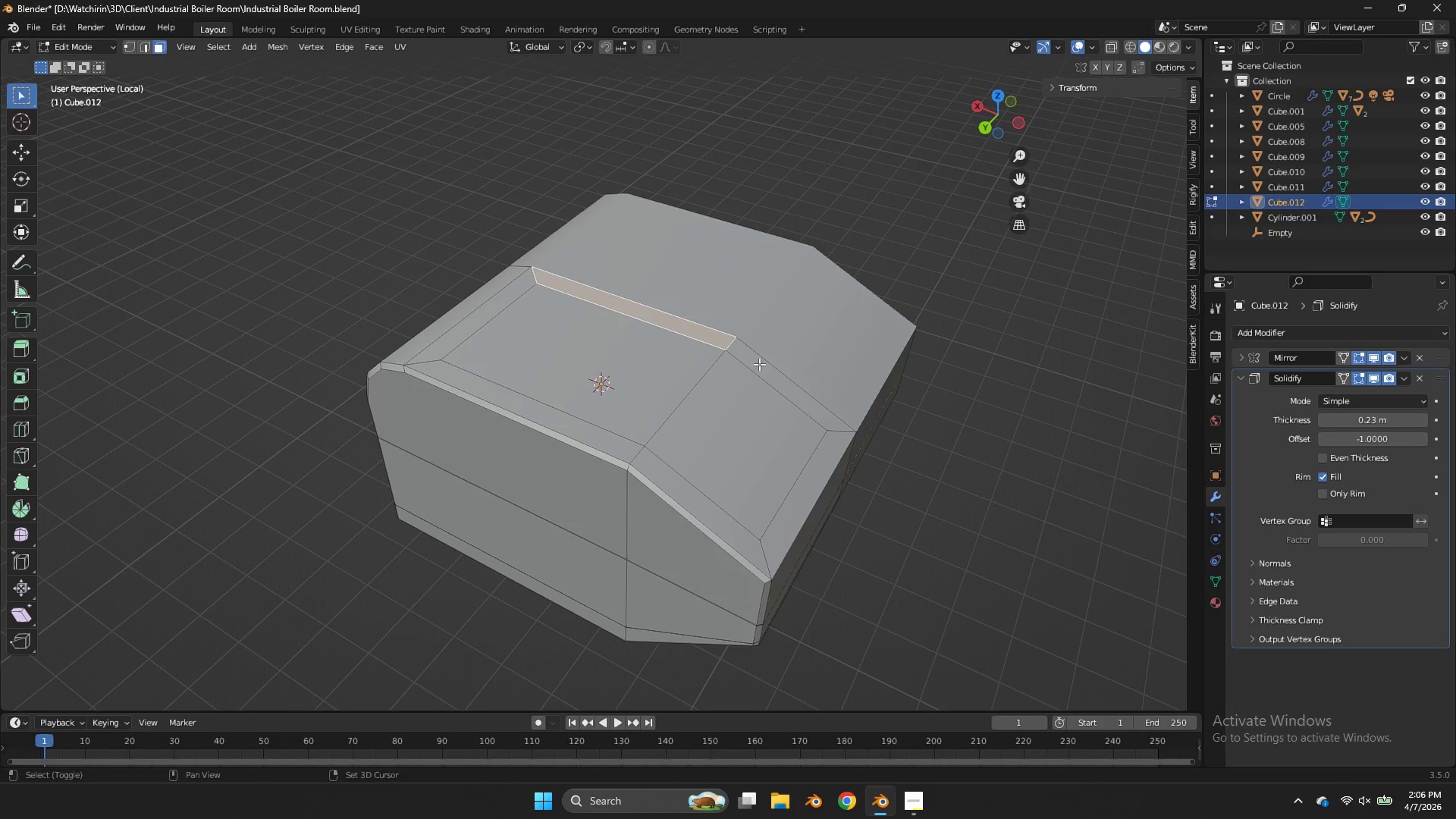 
left_click([759, 364])
 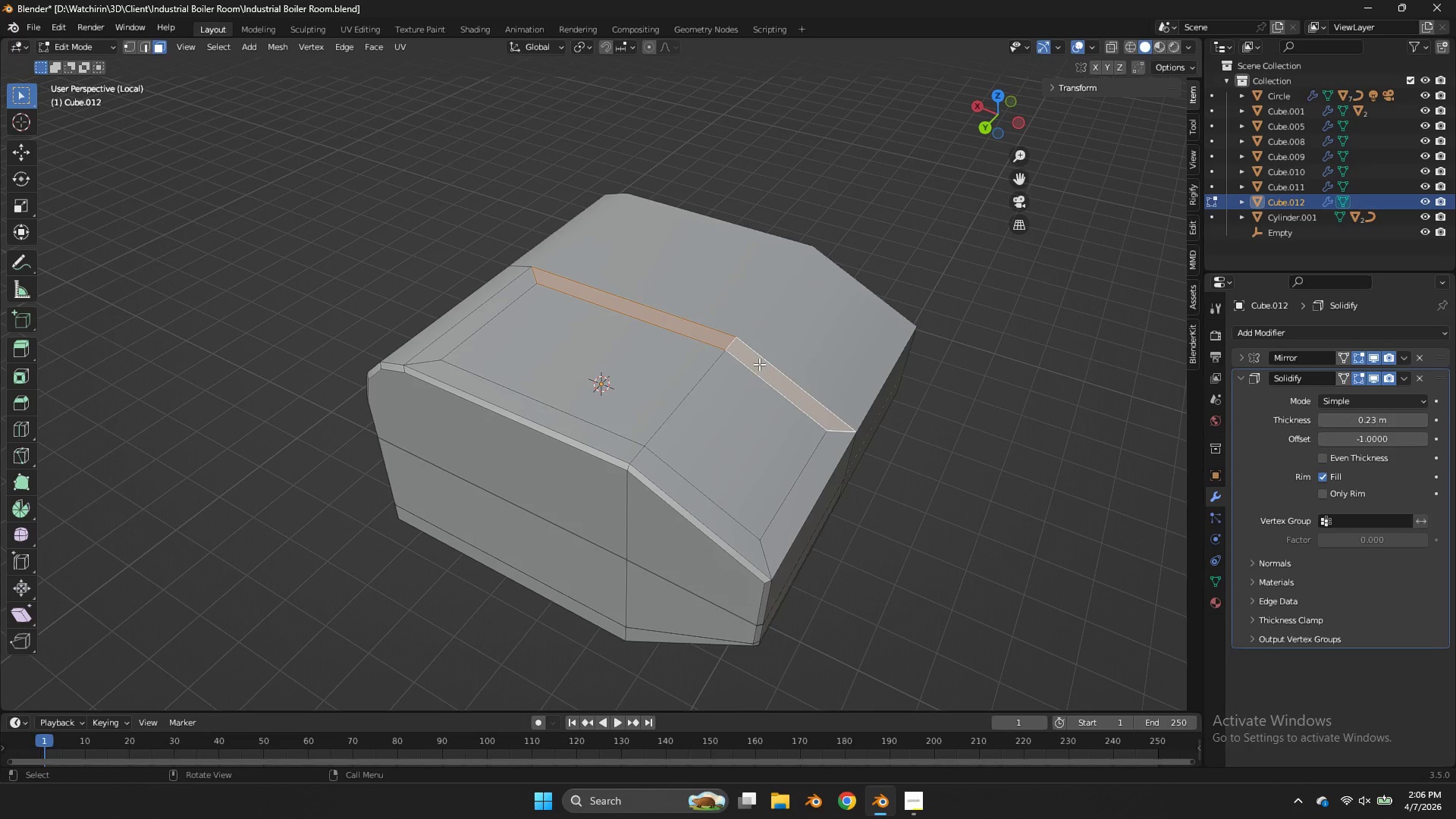 
key(X)
 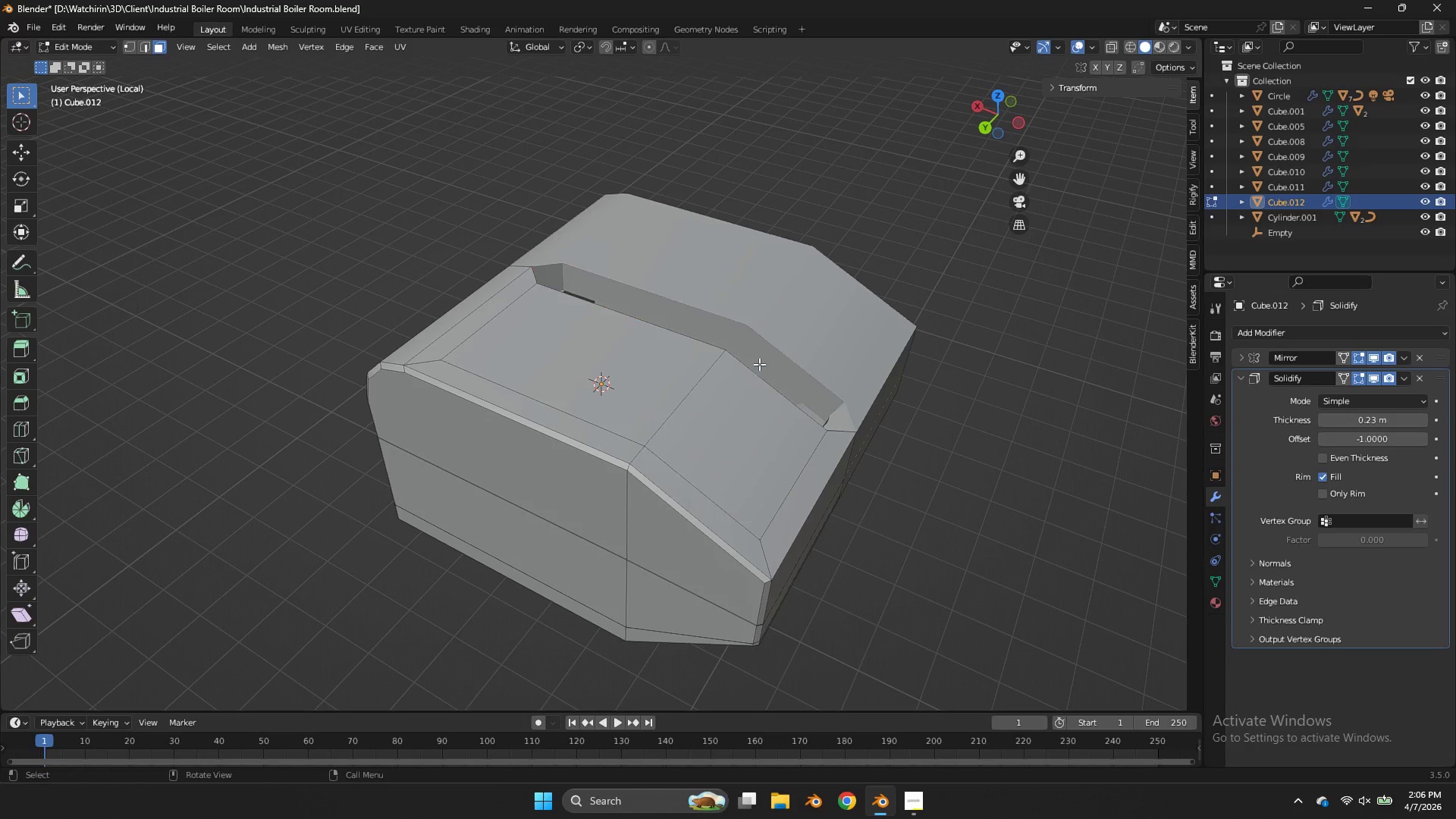 
left_click([759, 364])
 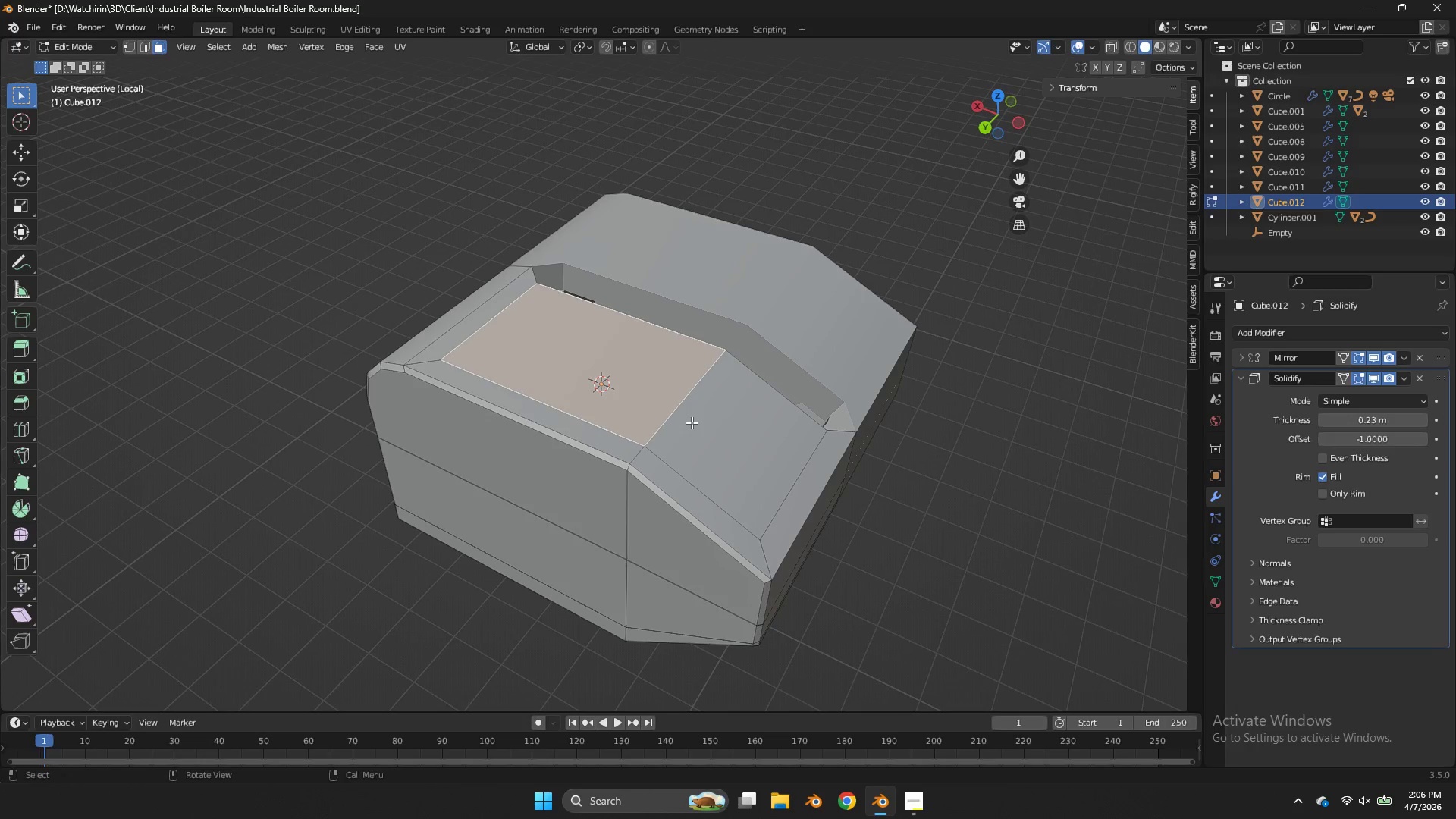 
key(Shift+ShiftLeft)
 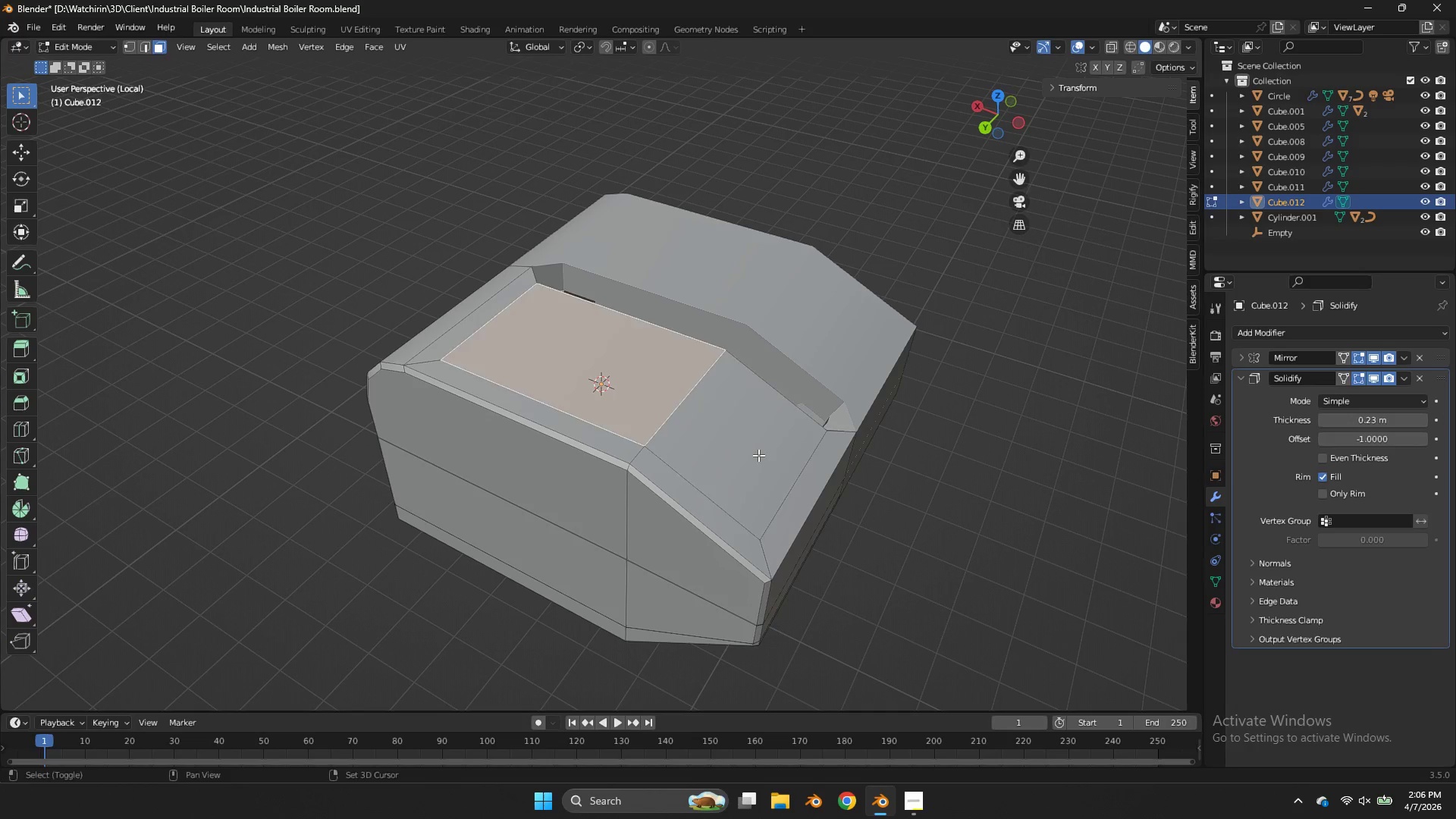 
left_click([758, 455])
 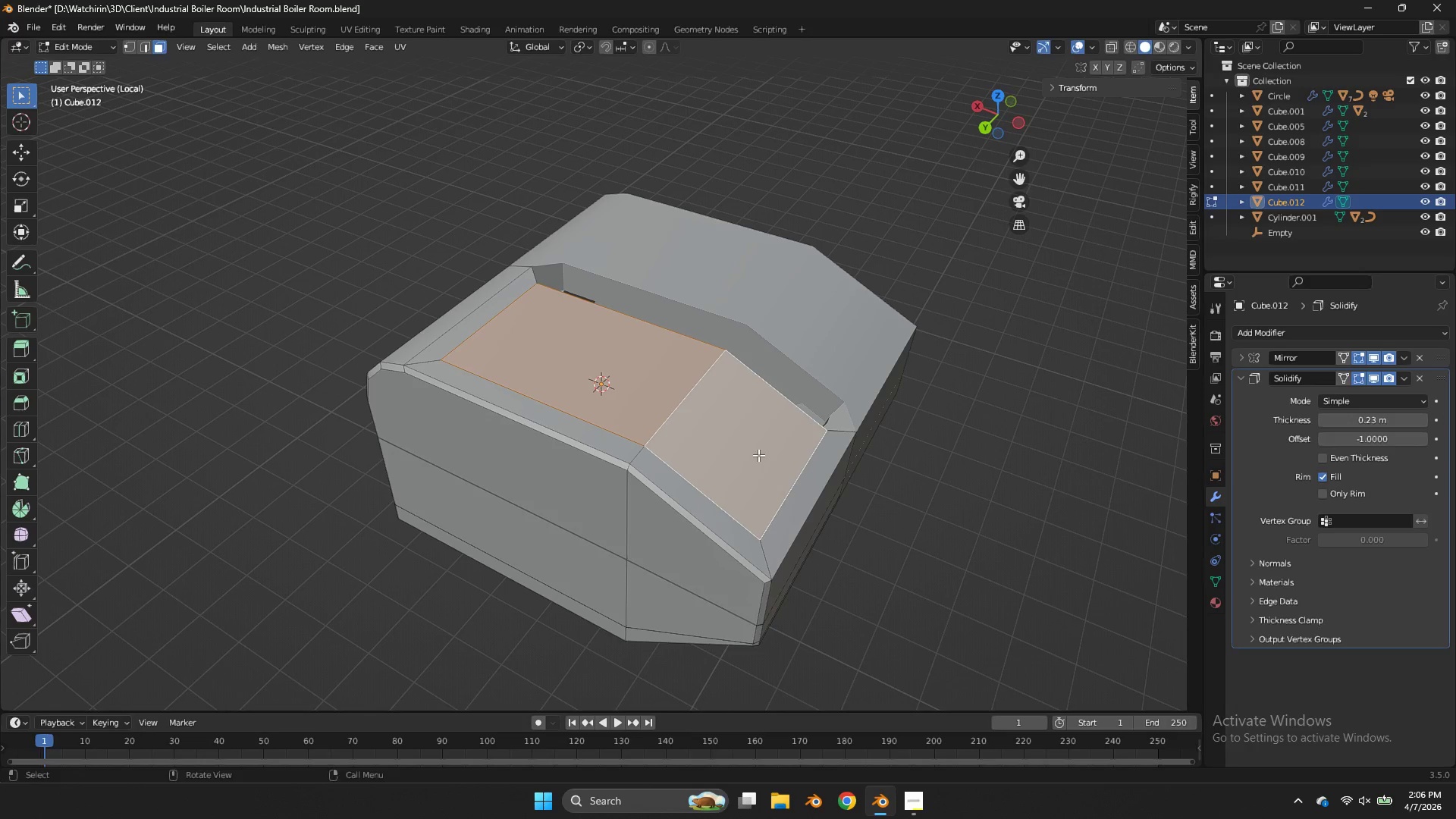 
type(gy)
 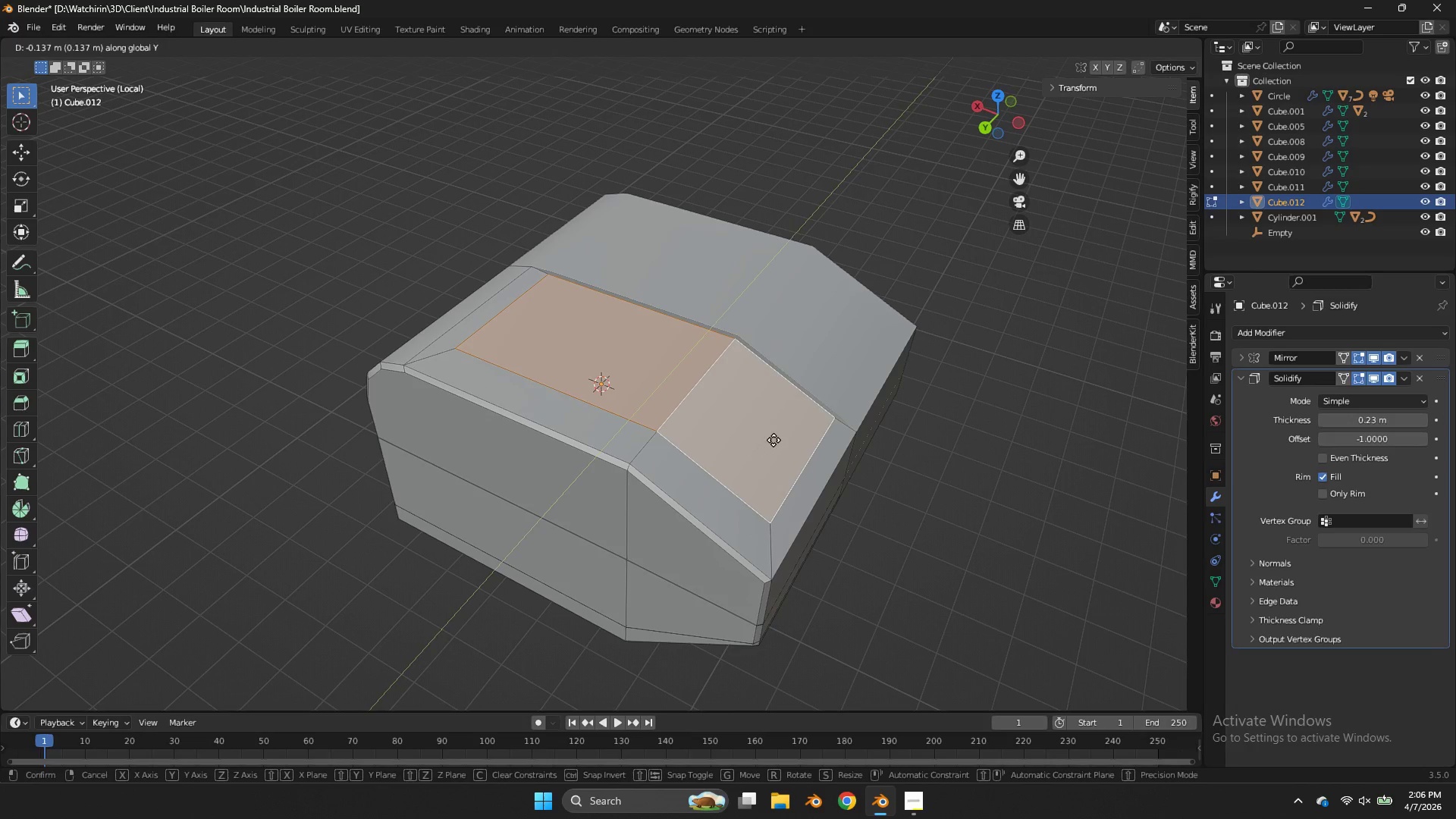 
hold_key(key=ShiftLeft, duration=0.97)
left_click([856, 381])
 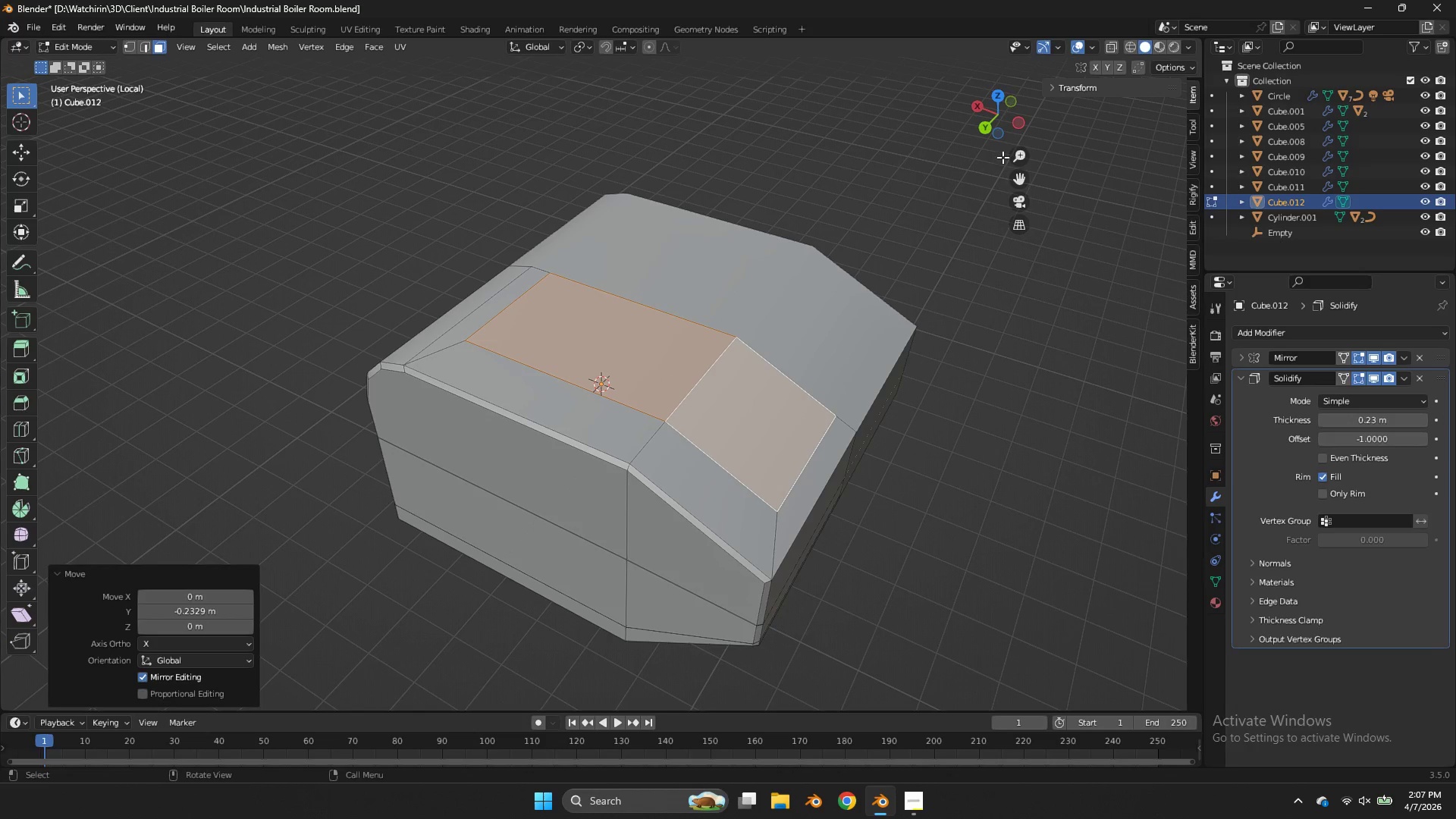 
left_click([551, 349])
 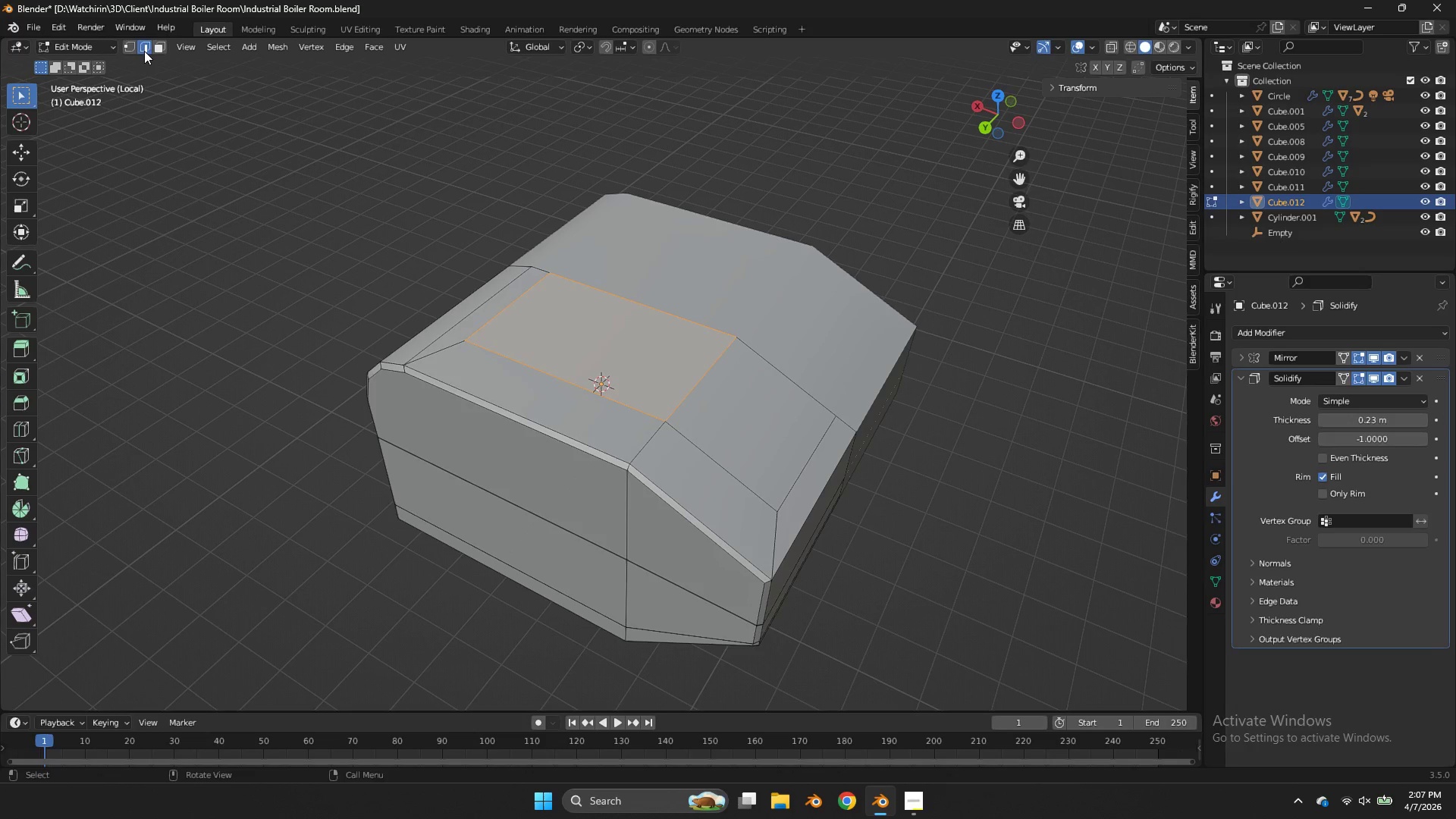 
left_click([523, 305])
 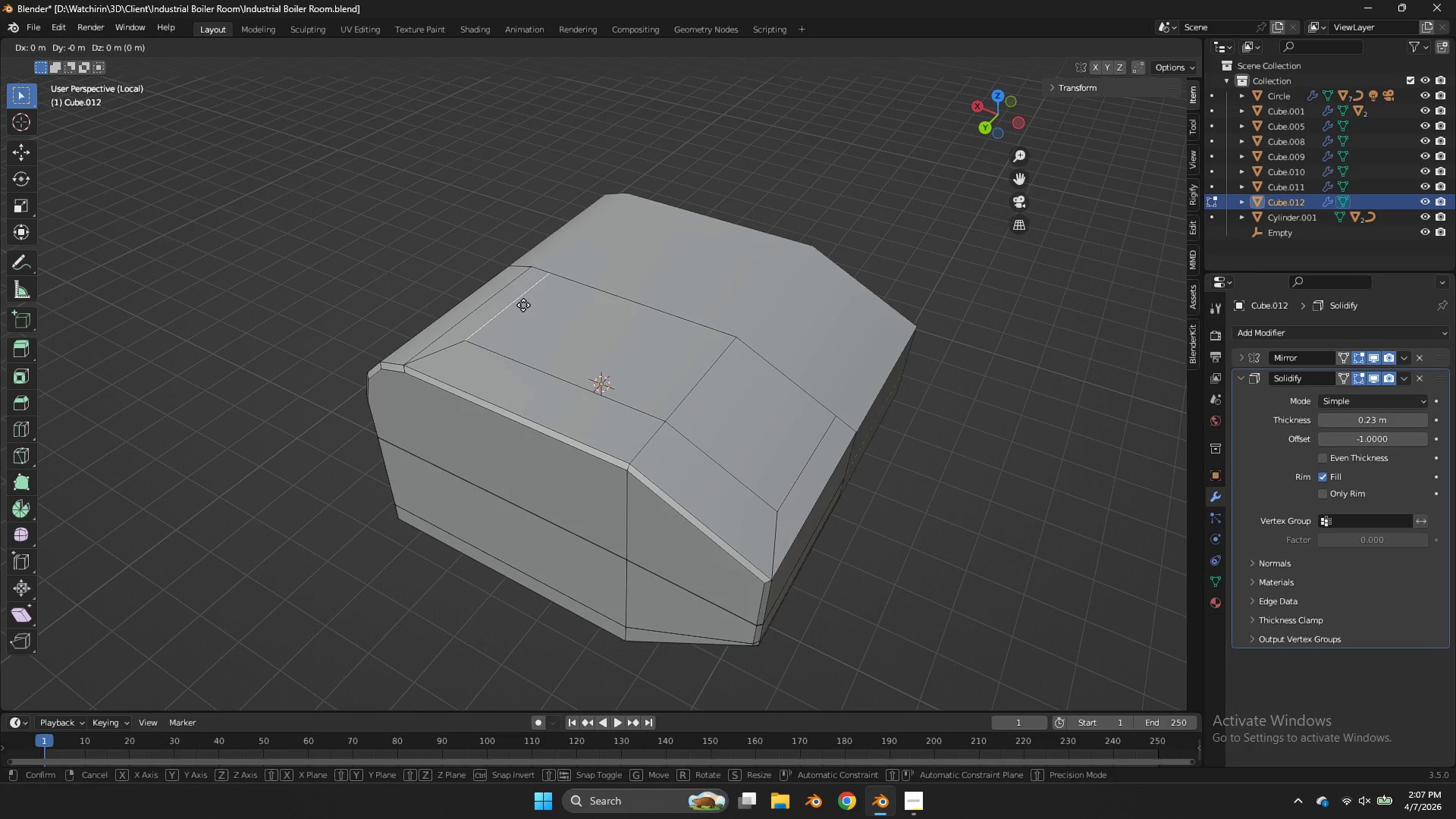 
type(gy)
 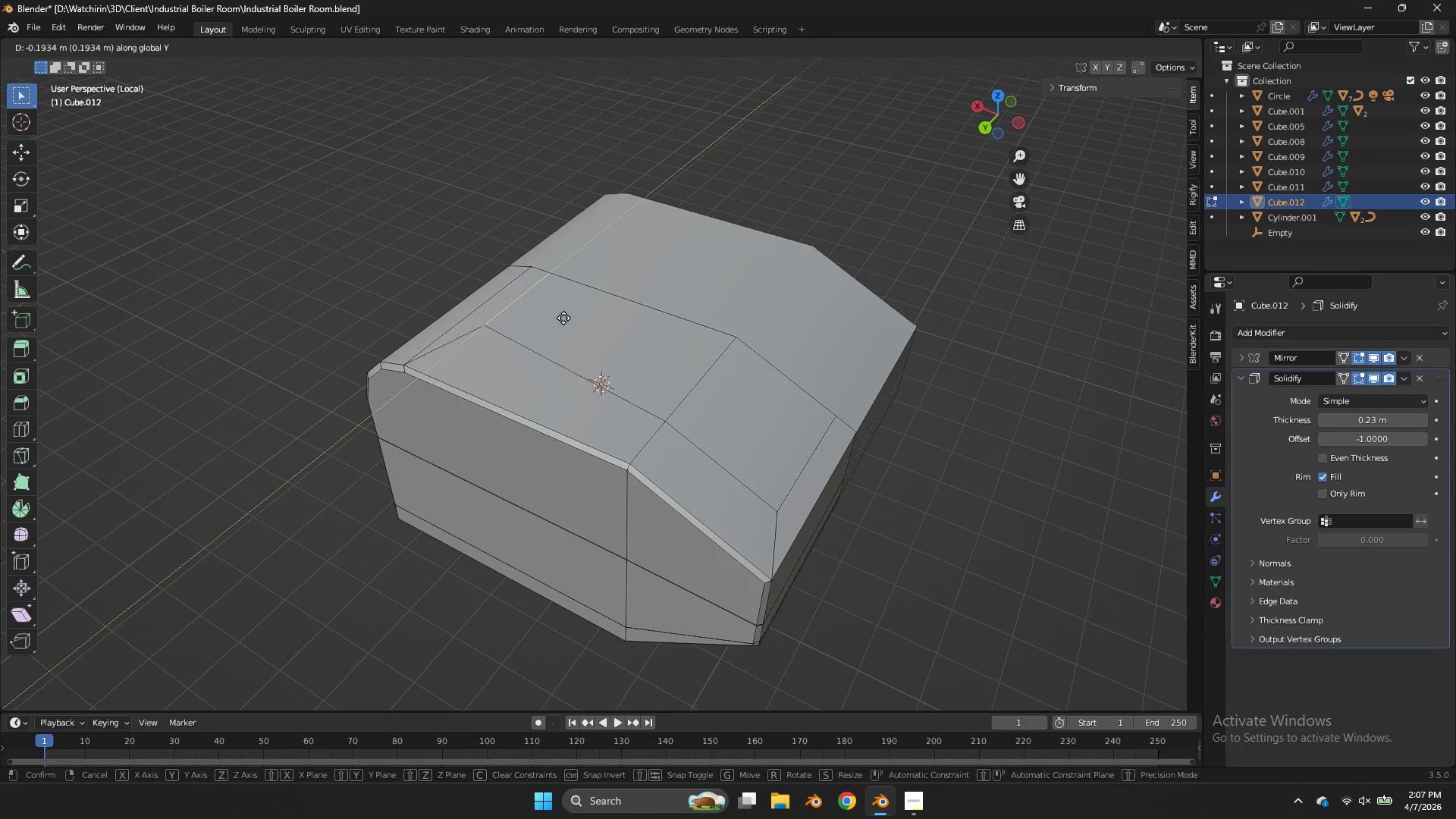 
key(X)
 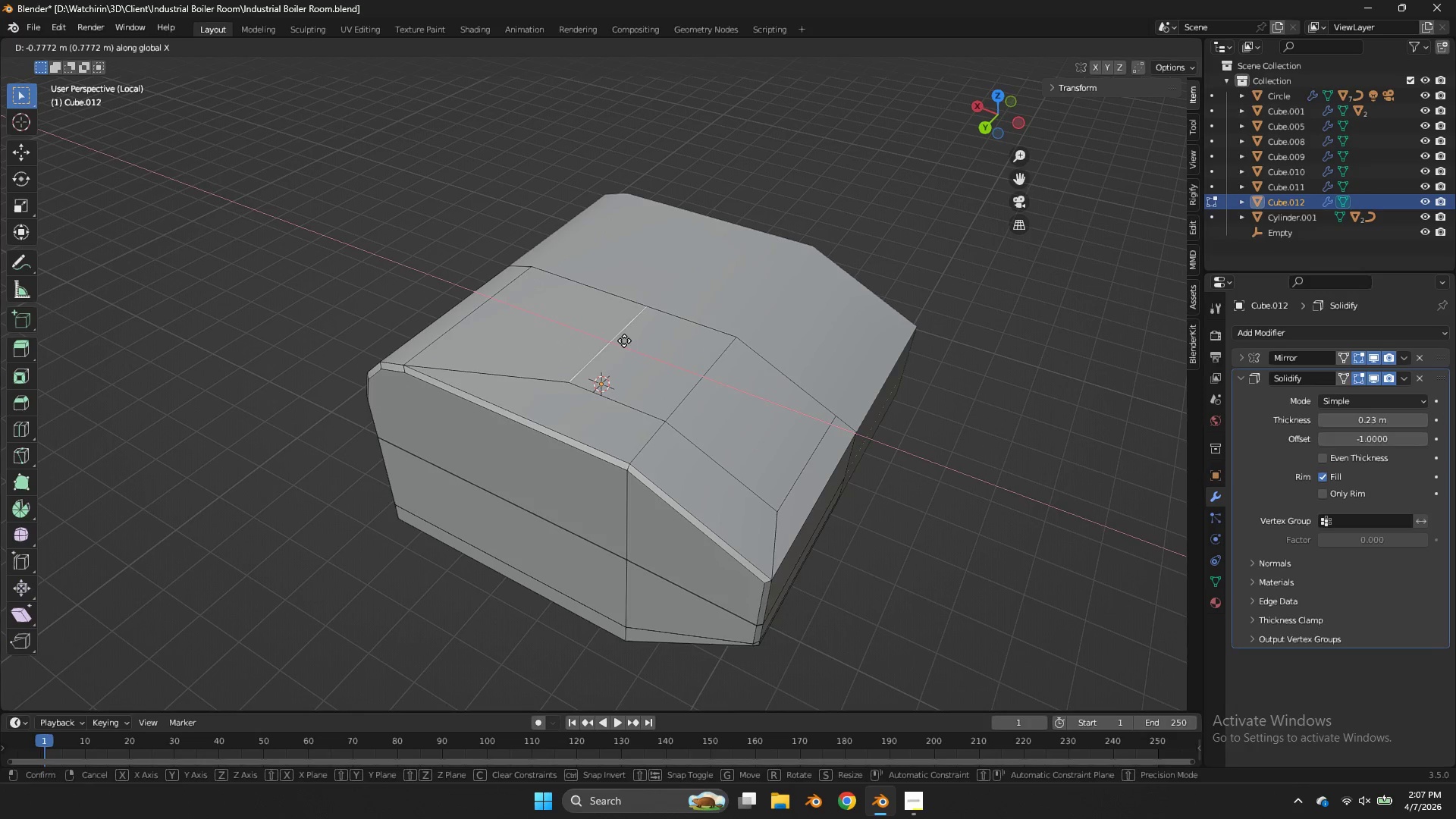 
left_click([624, 340])
 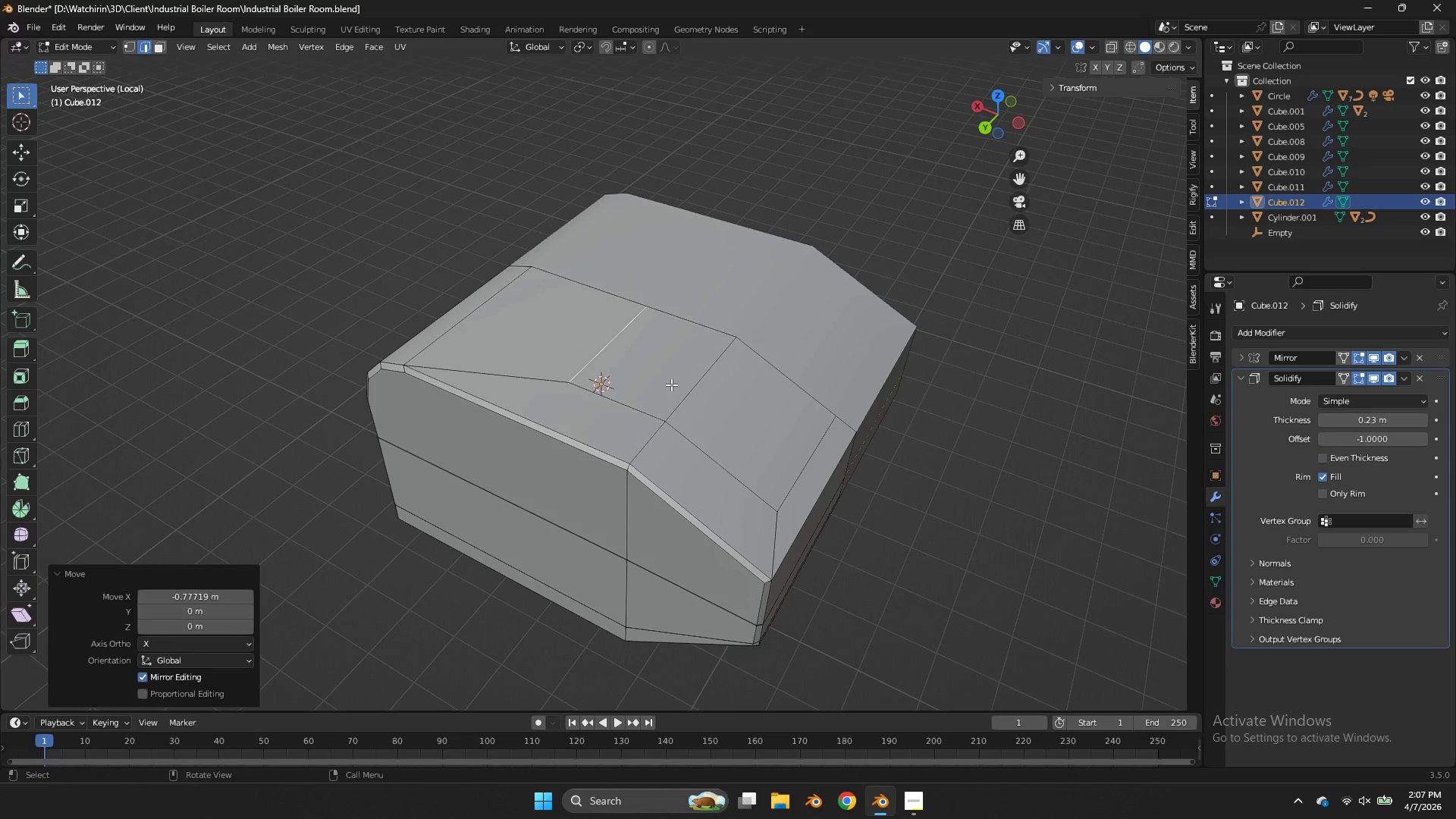 
key(Control+ControlLeft)
 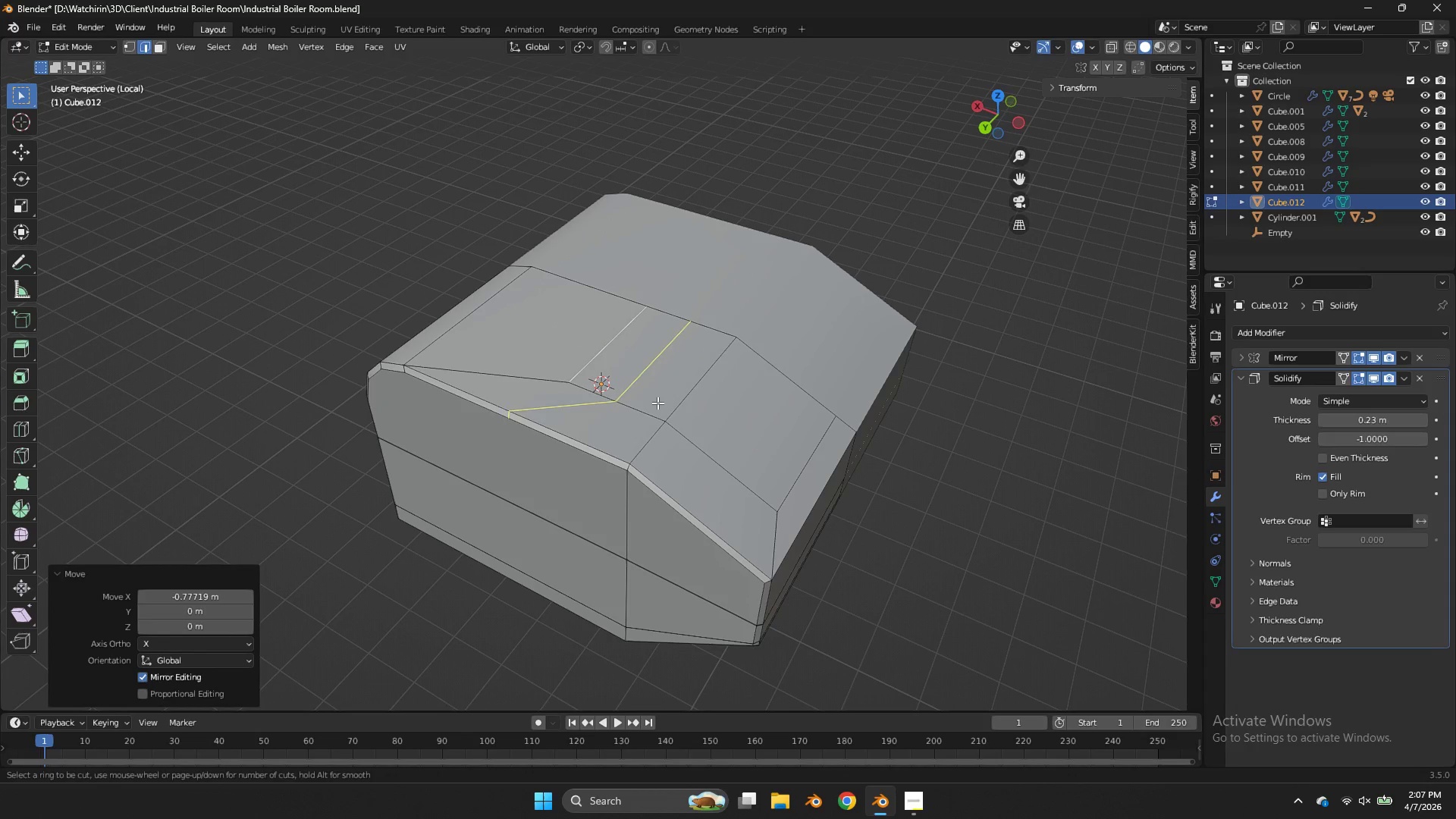 
key(Control+R)
 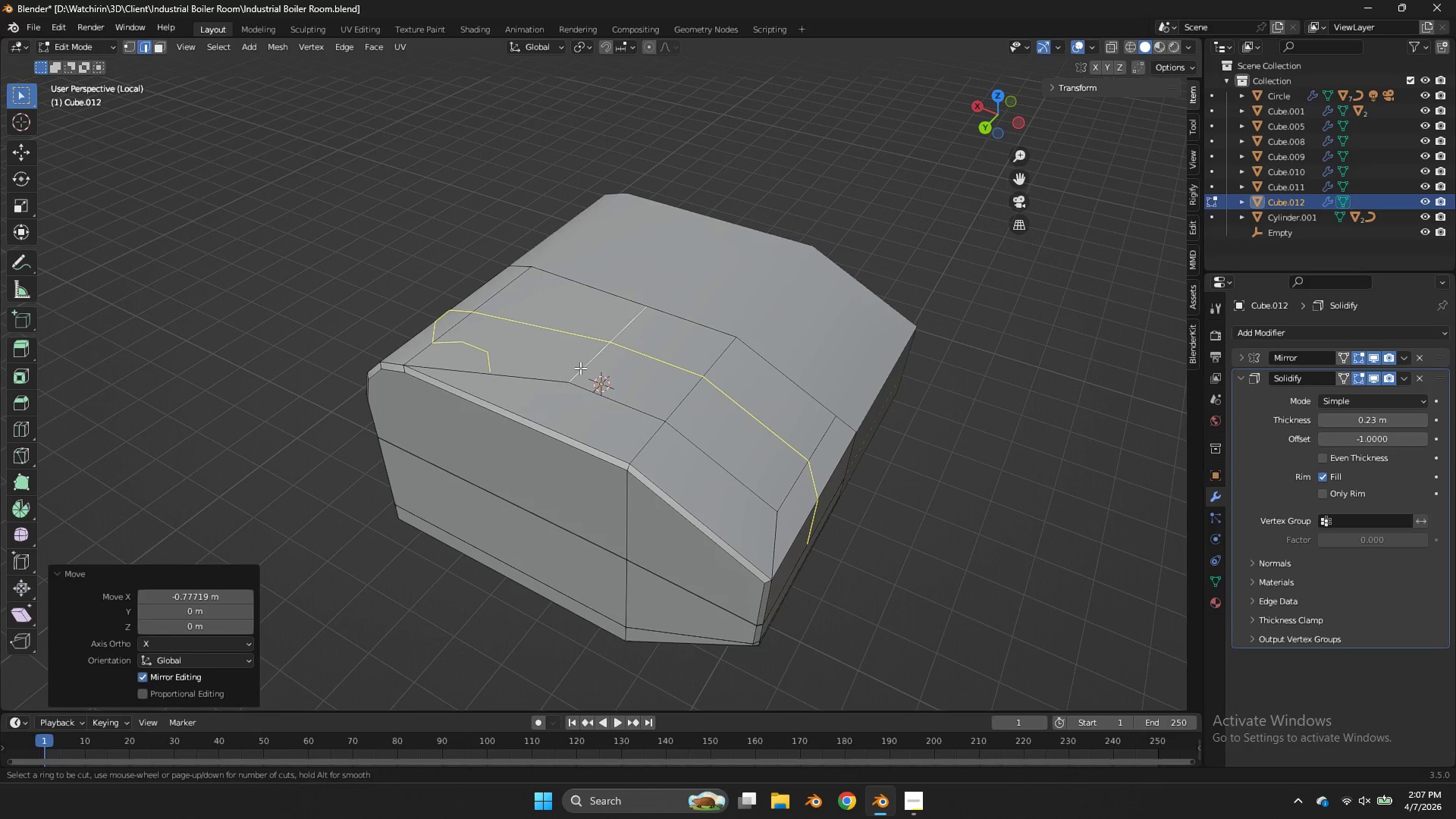 
left_click([580, 368])
 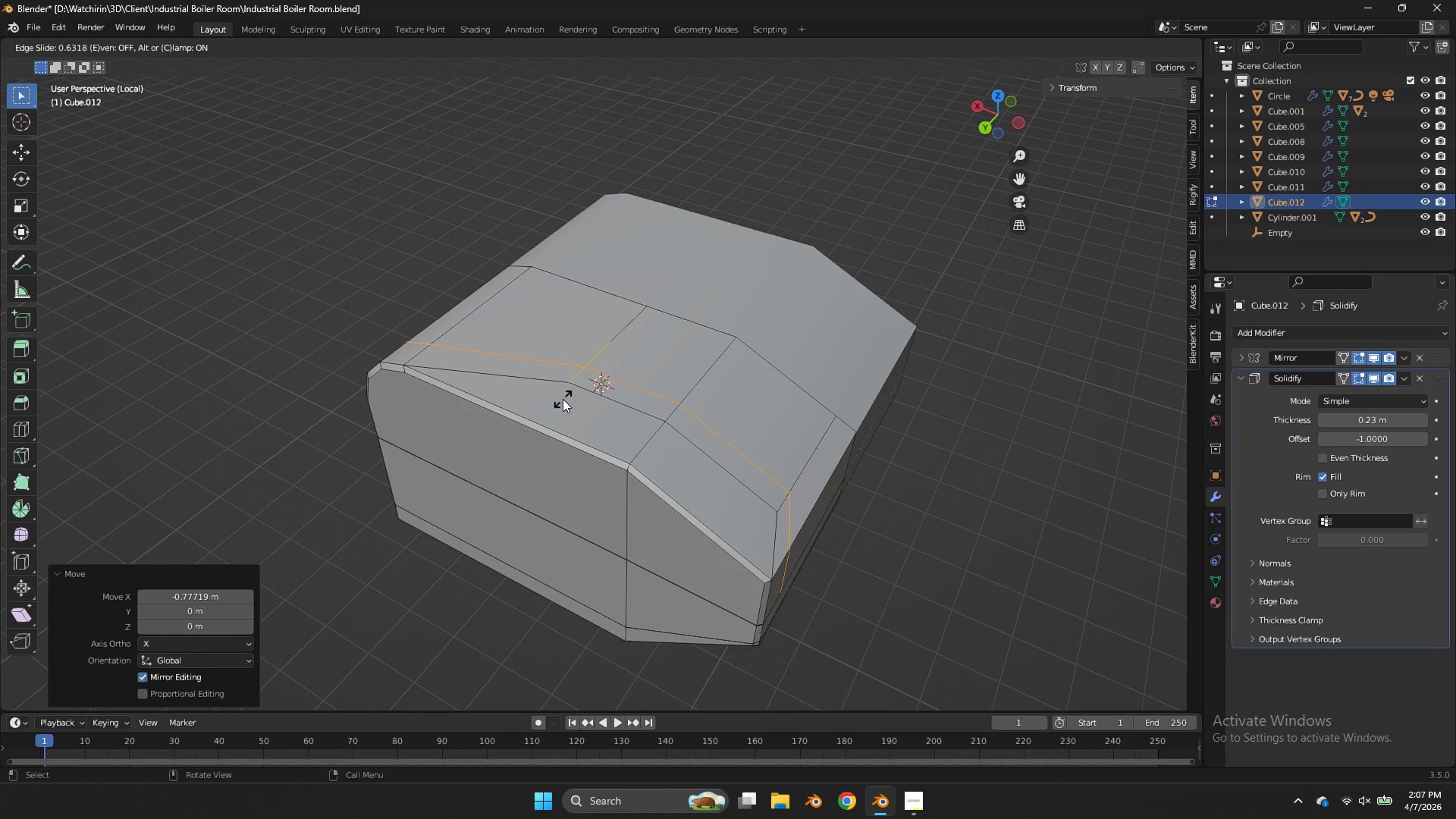 
left_click([563, 399])
 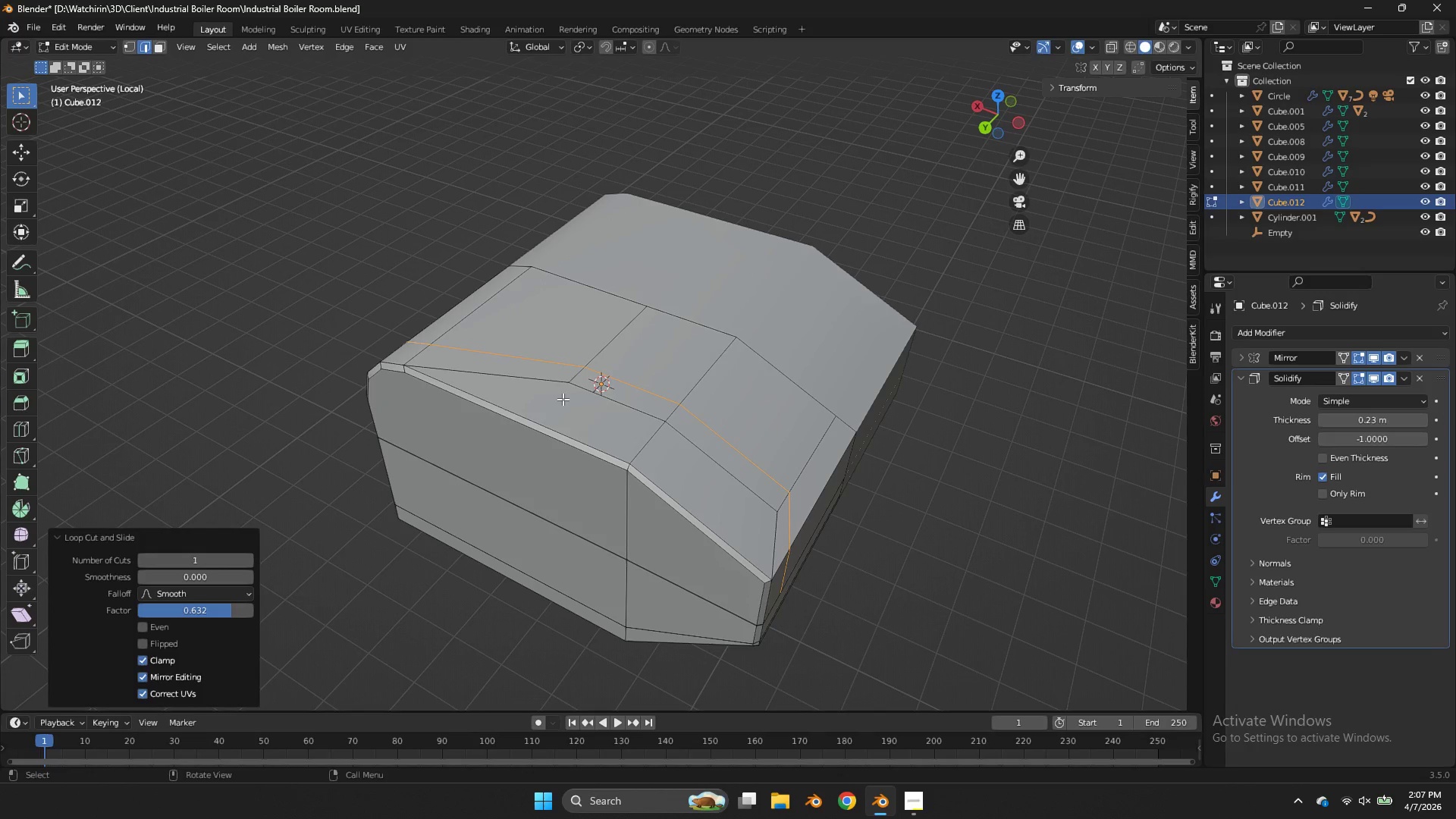 
key(Control+Z)
 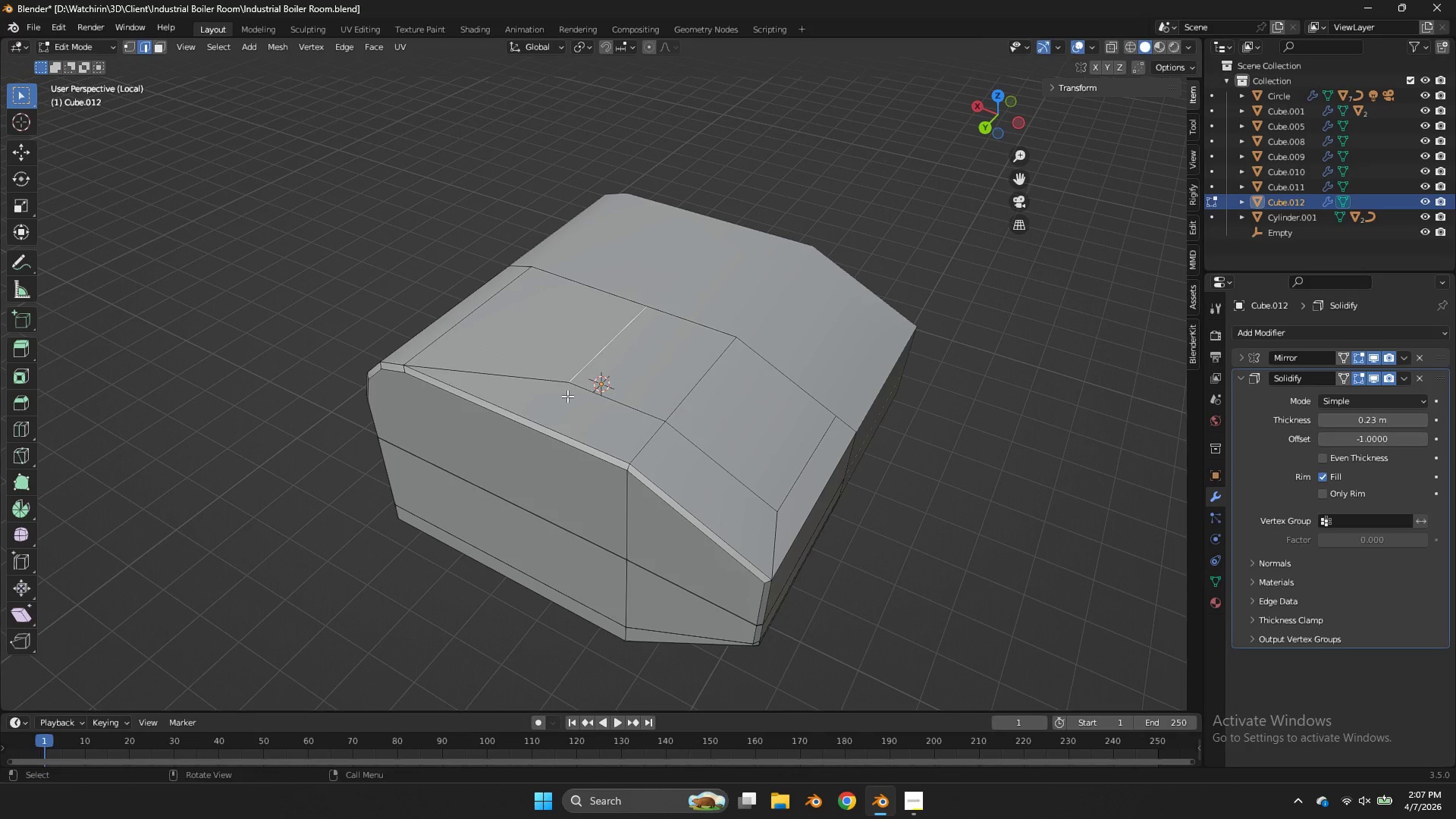 
key(R)
 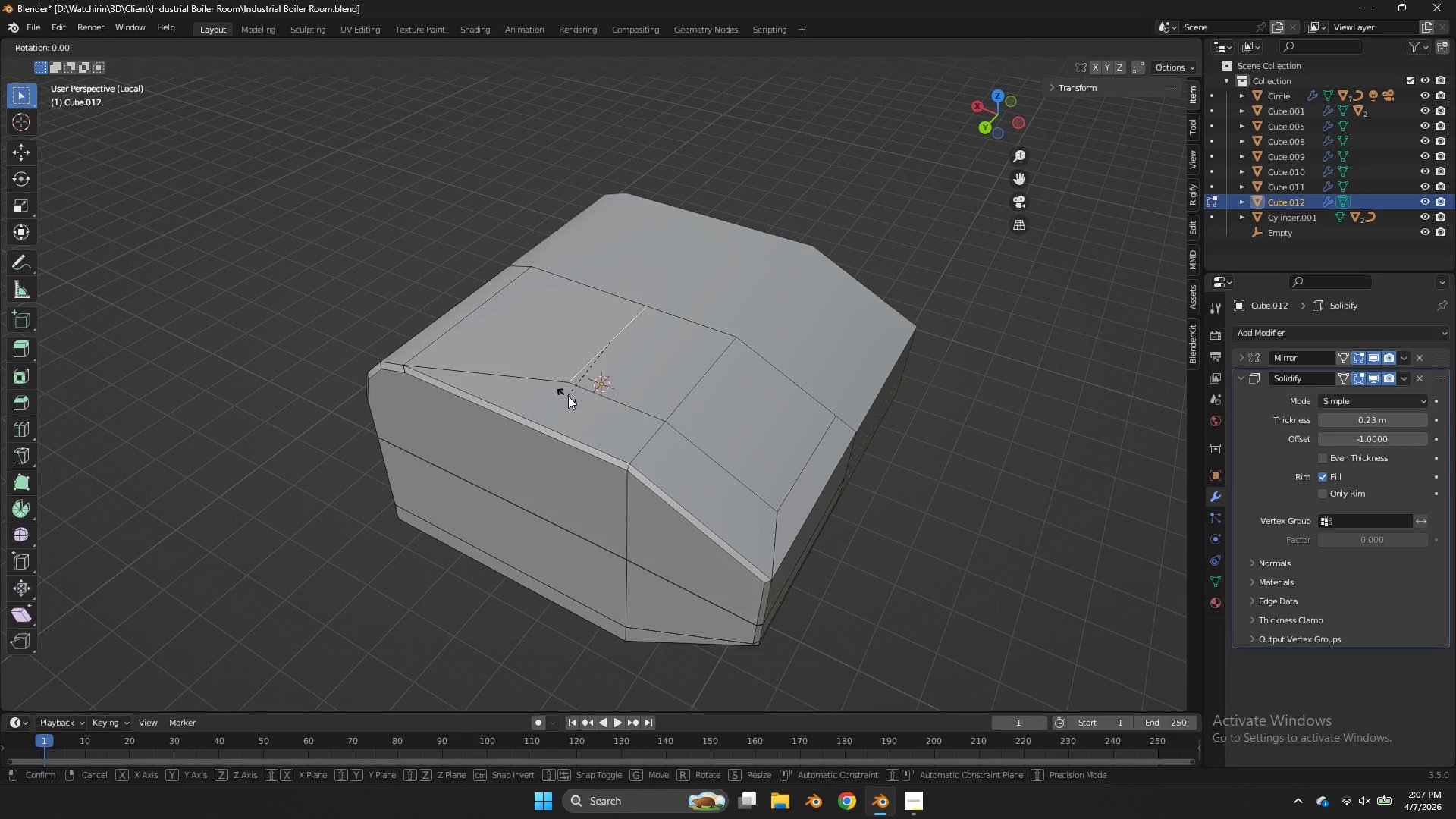 
key(Control+ControlLeft)
 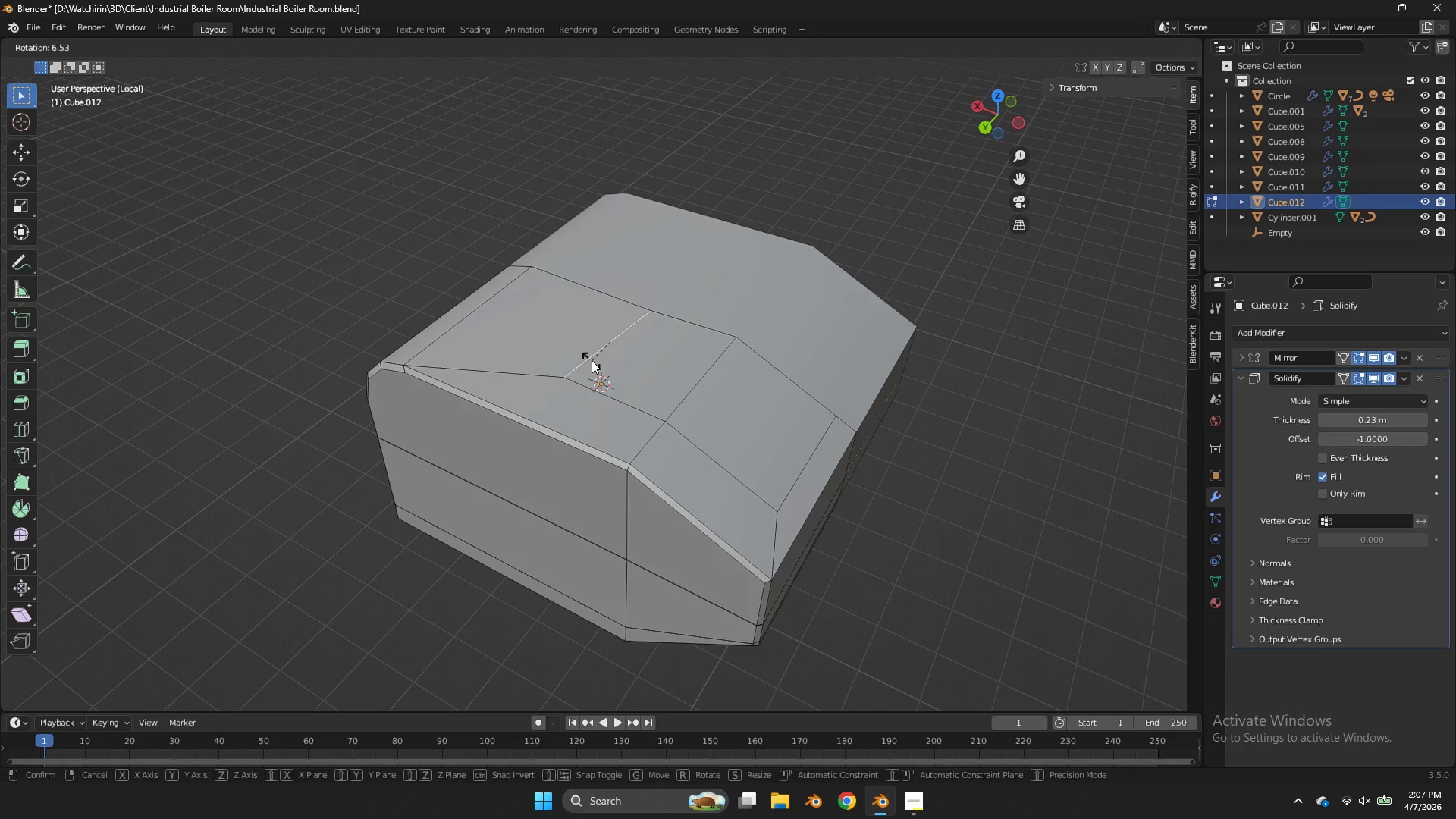 
right_click([592, 360])
 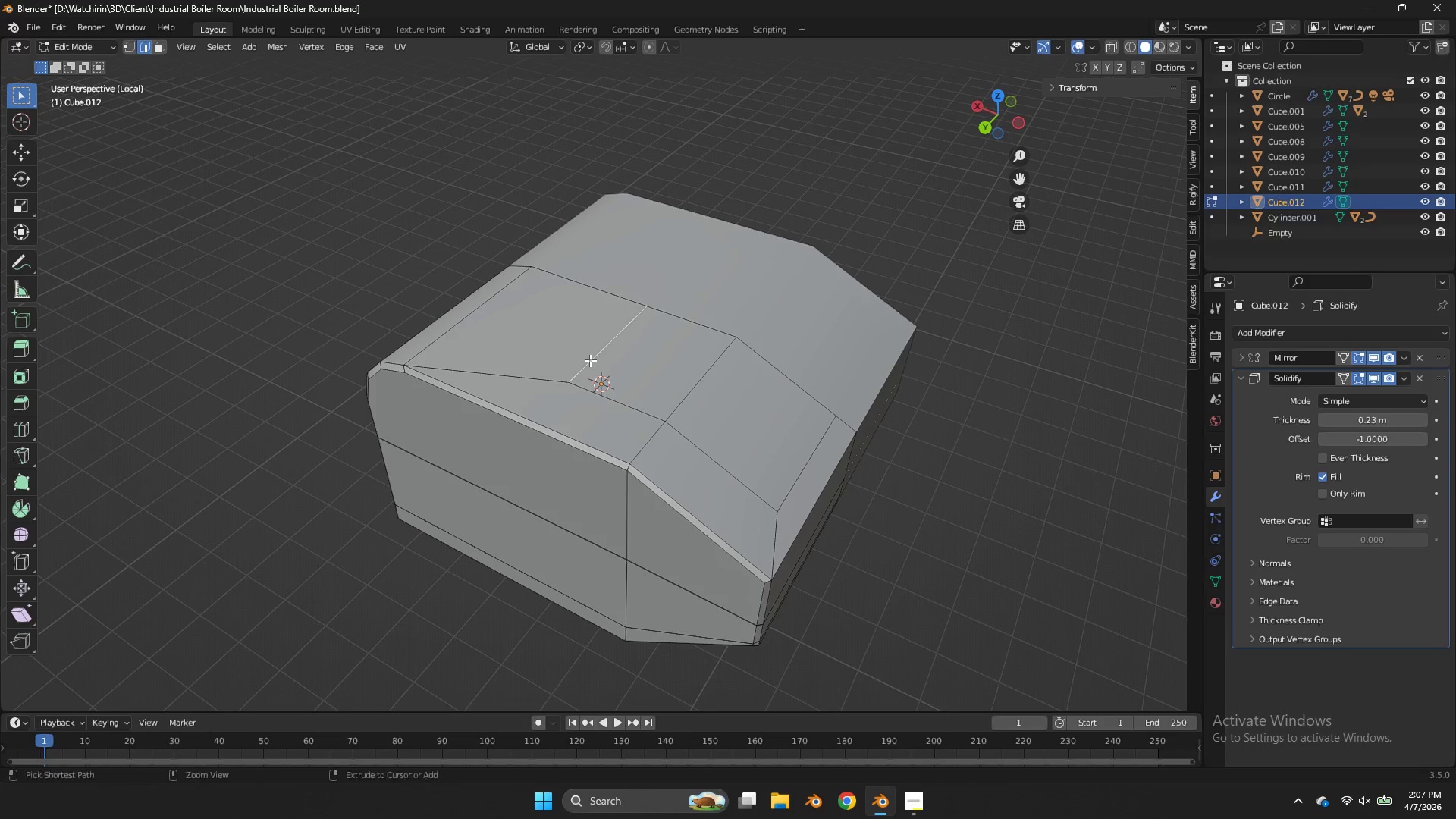 
key(Control+ControlLeft)
 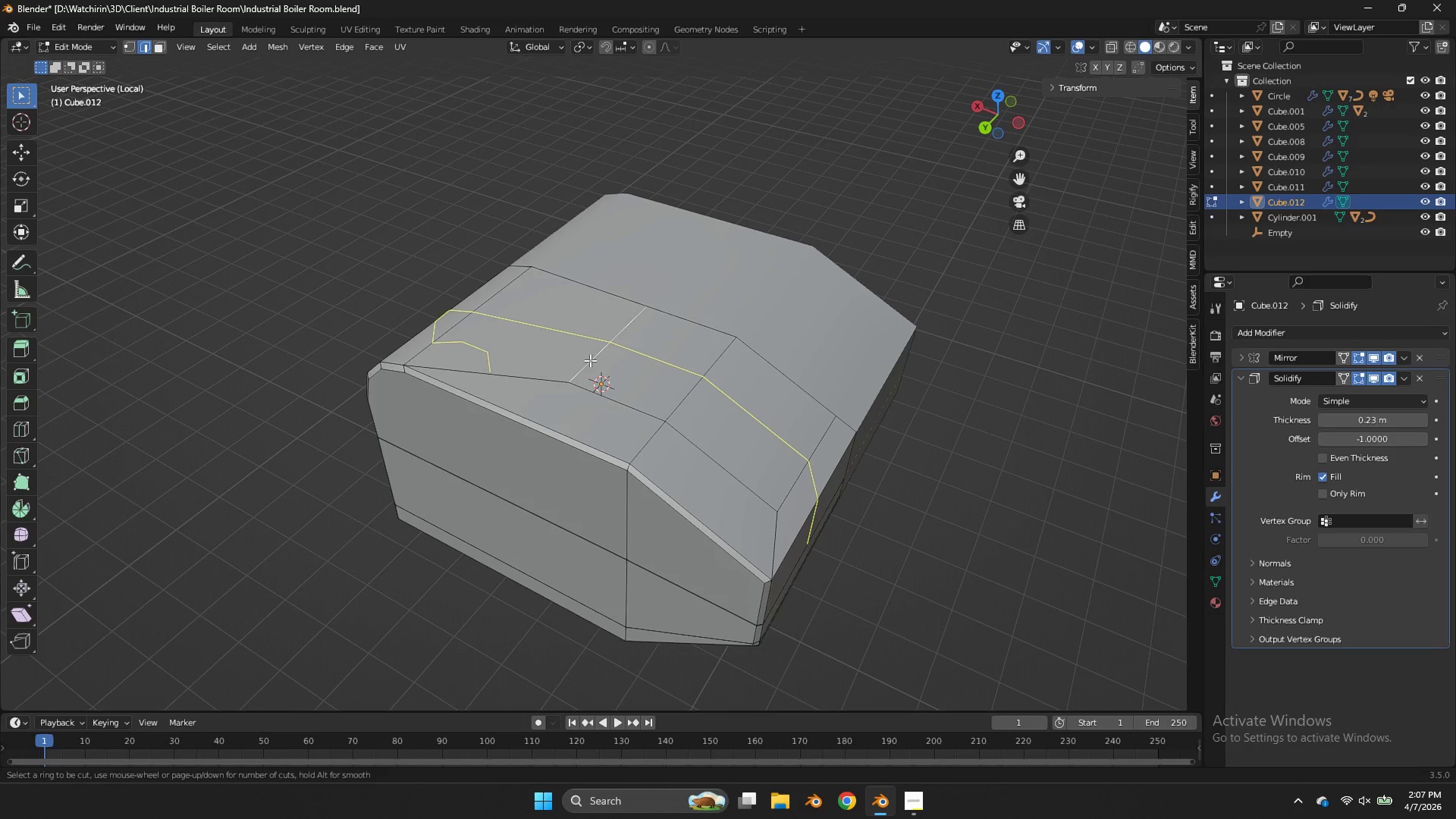 
key(Control+R)
 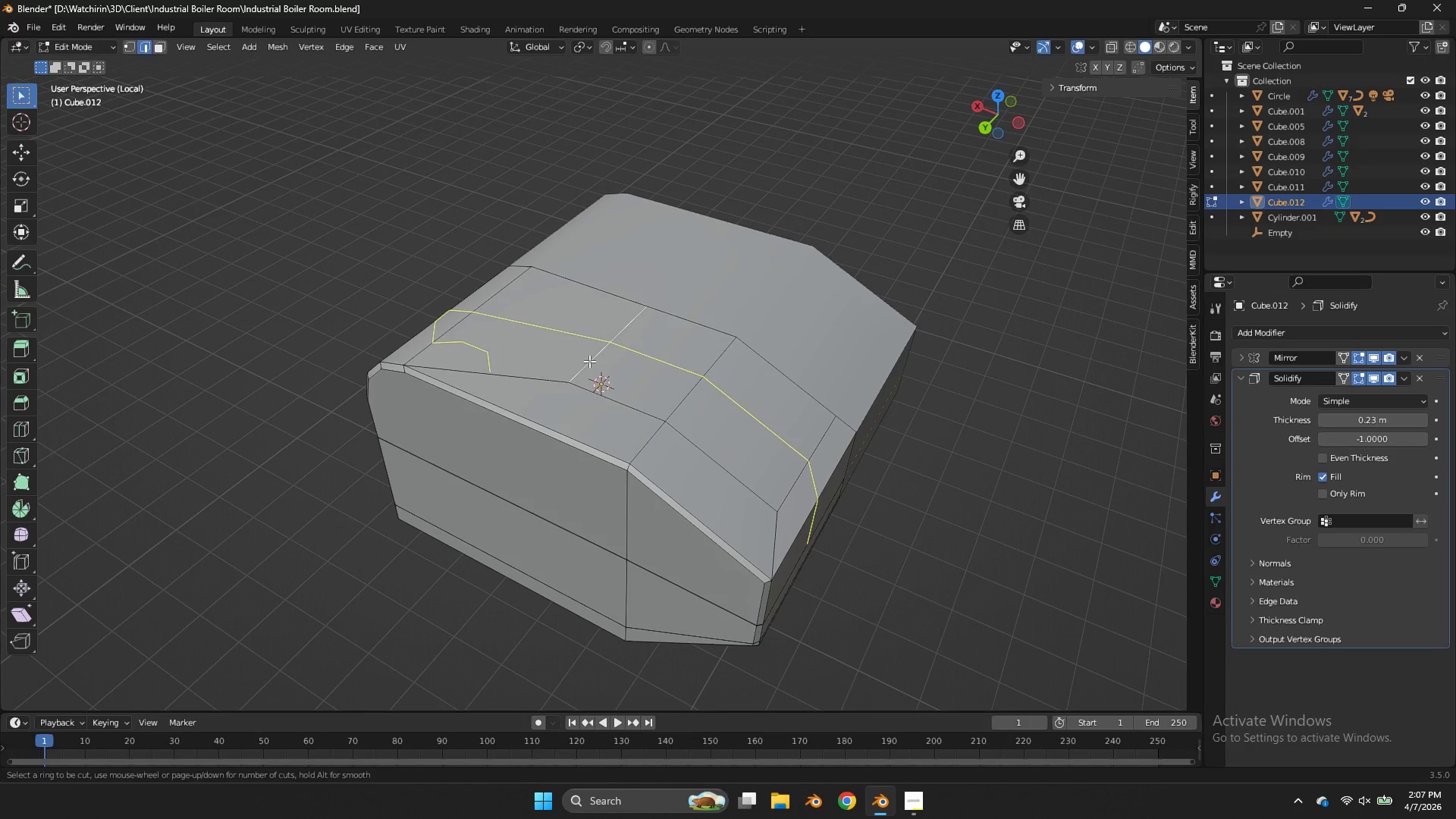 
left_click_drag(start_coordinate=[589, 361], to_coordinate=[585, 369])
 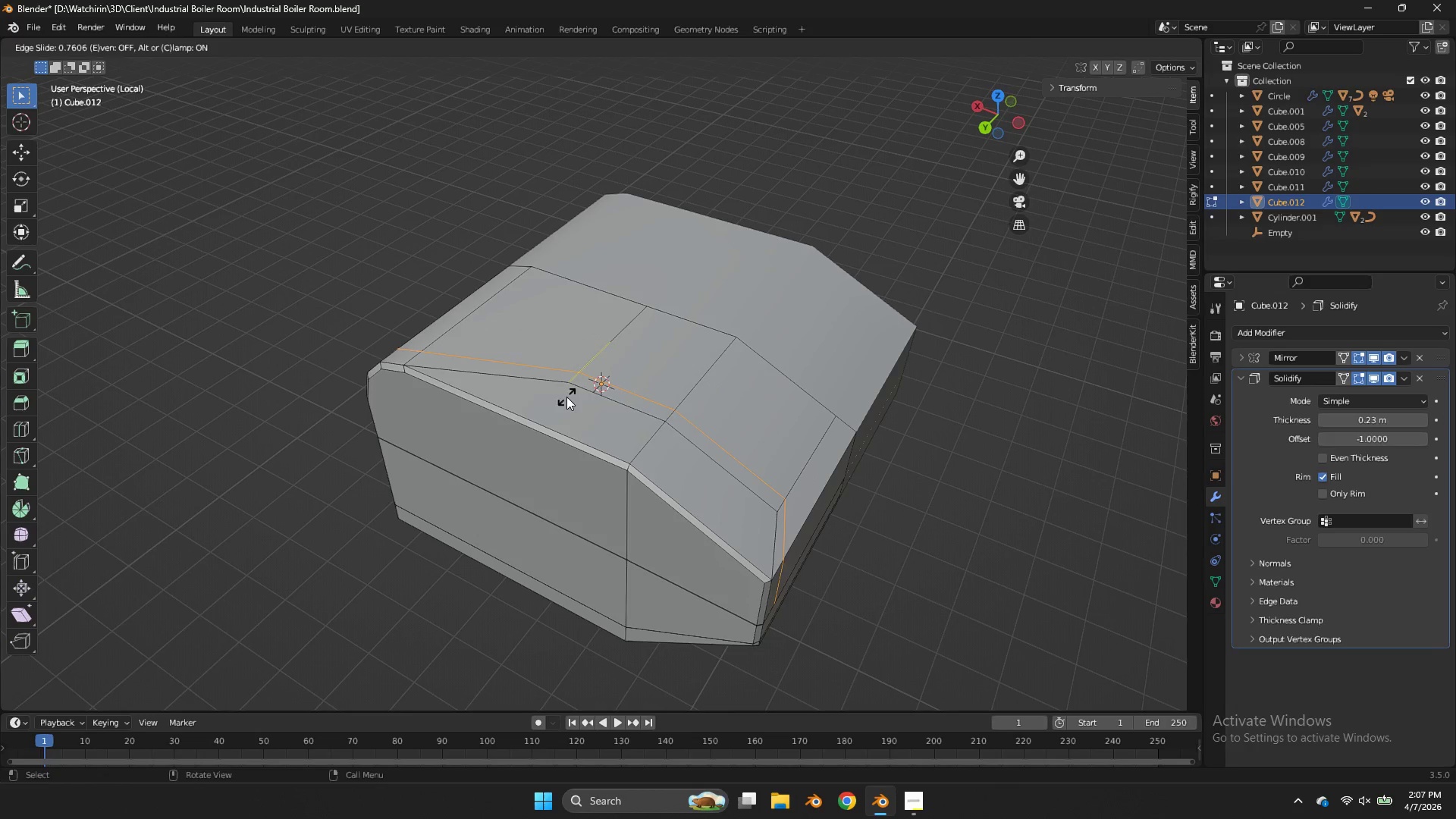 
left_click([566, 397])
 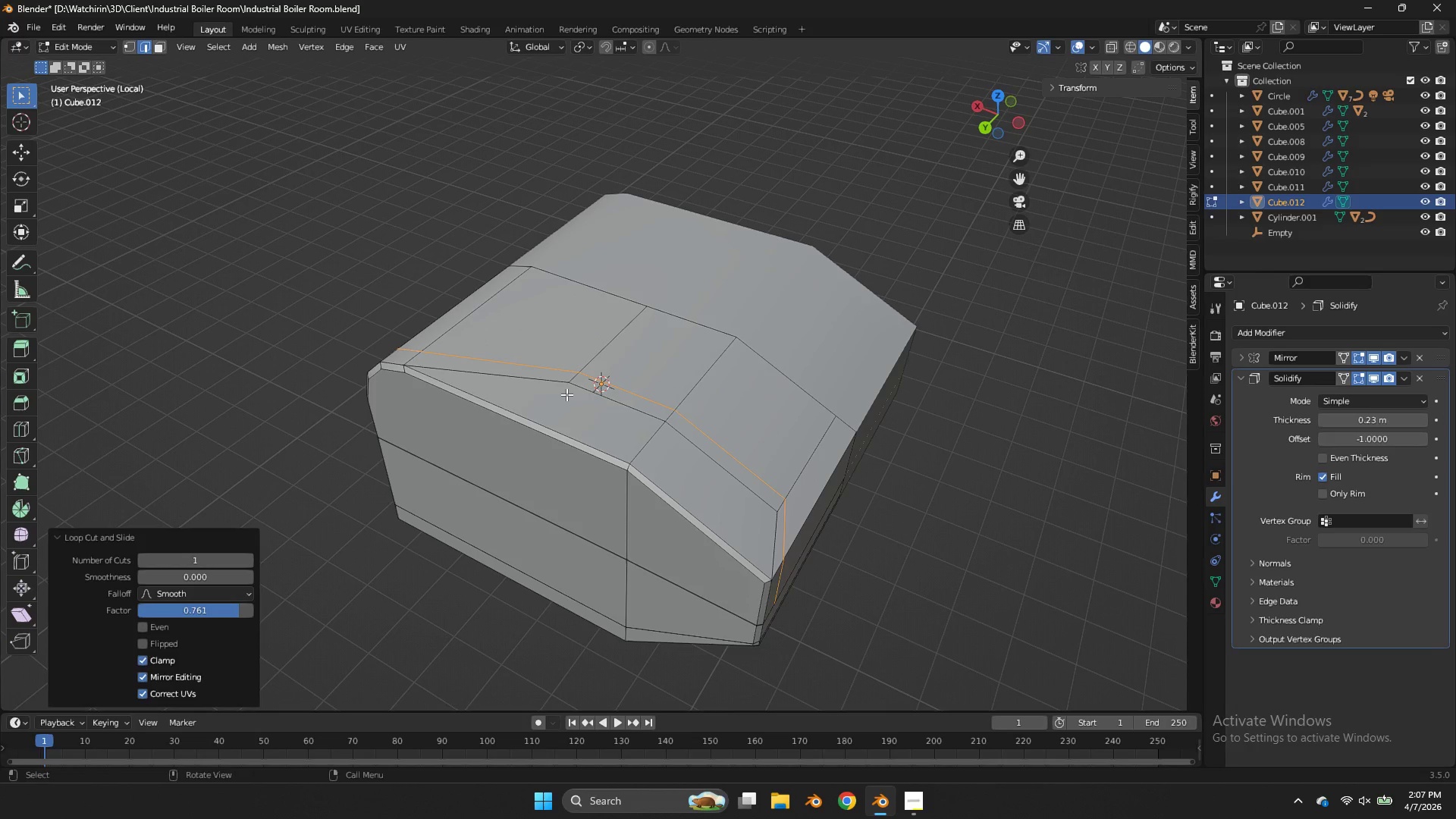 
key(Control+ControlLeft)
 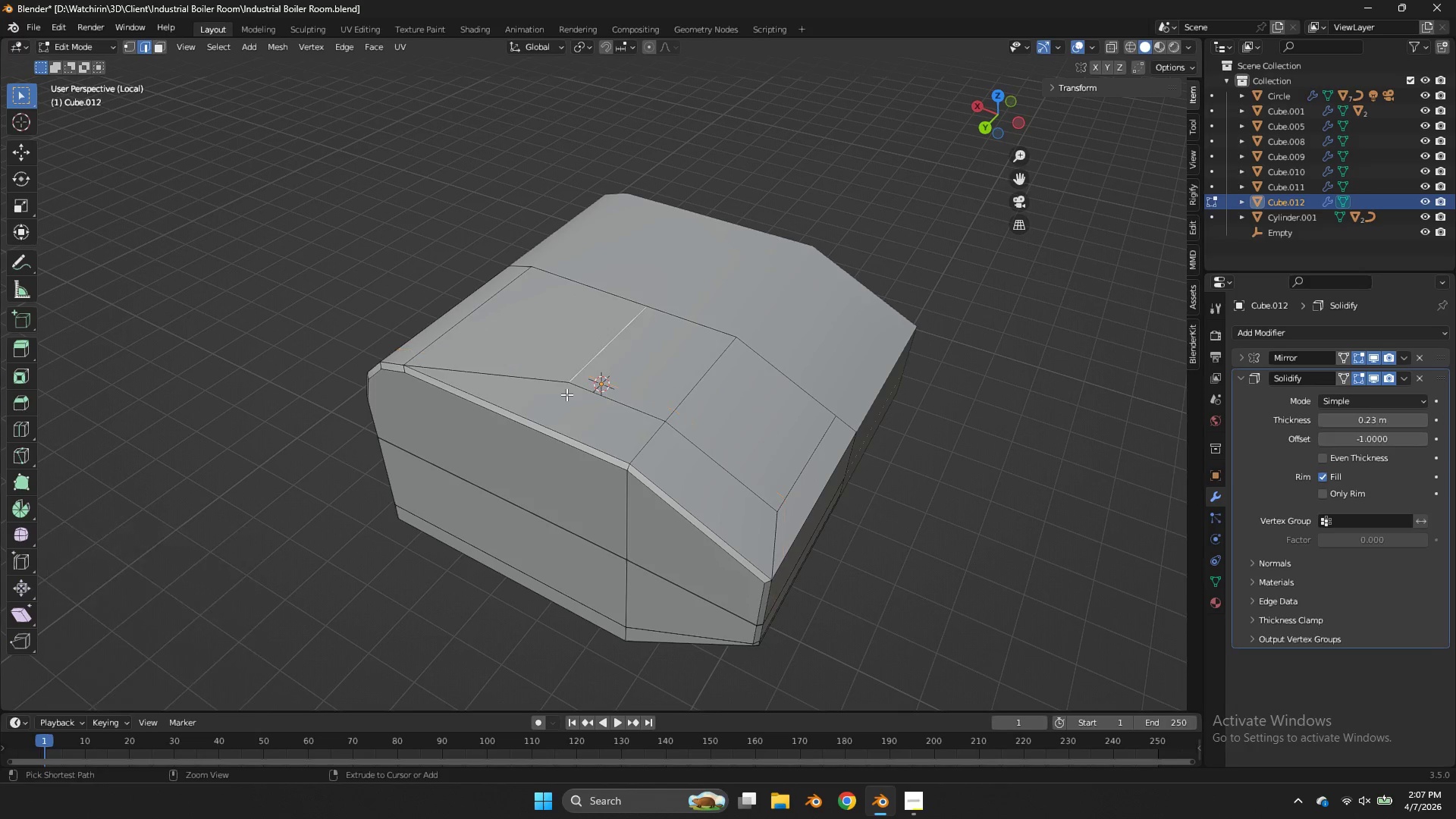 
key(Control+Z)
 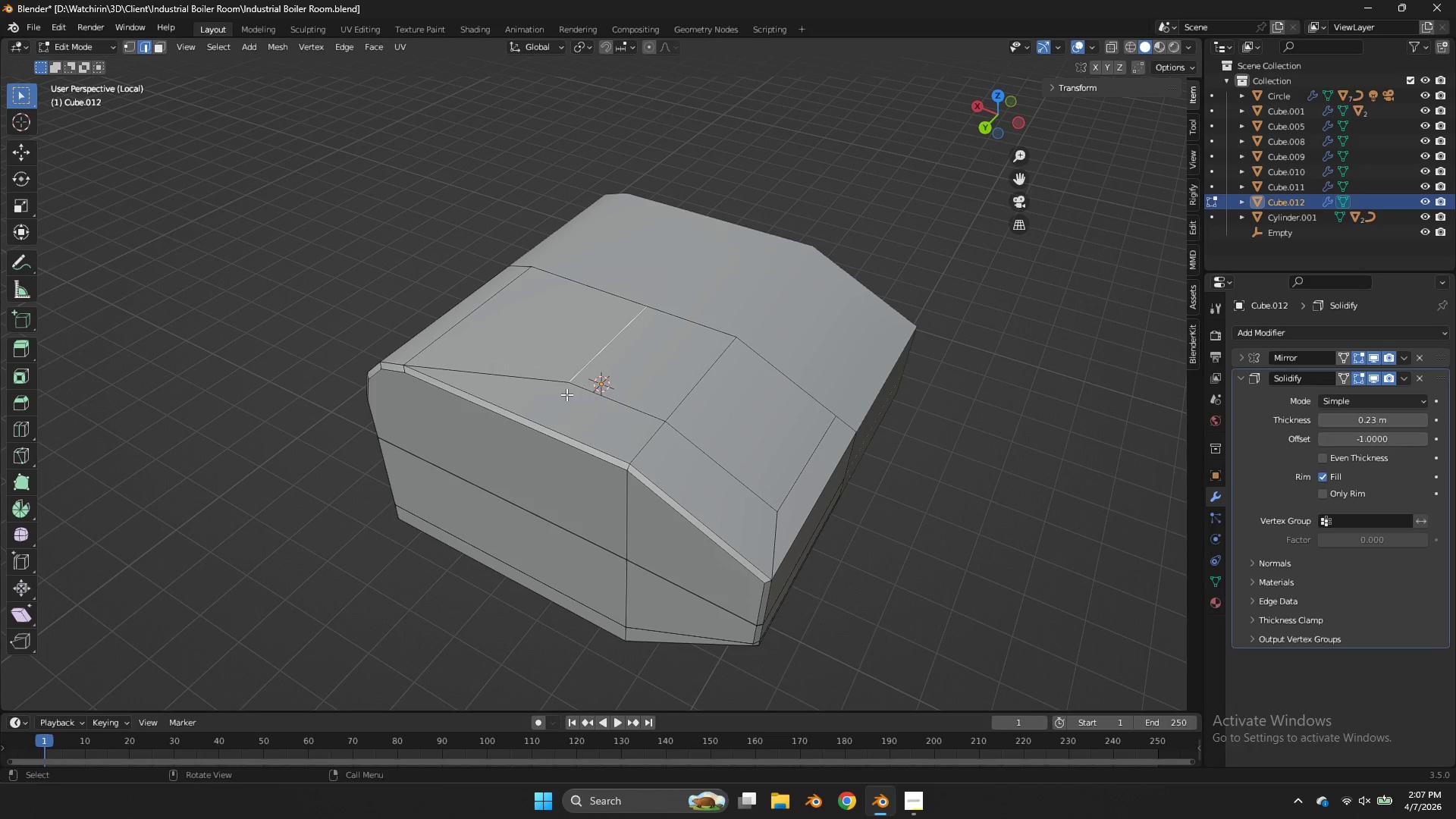 
key(Control+R)
 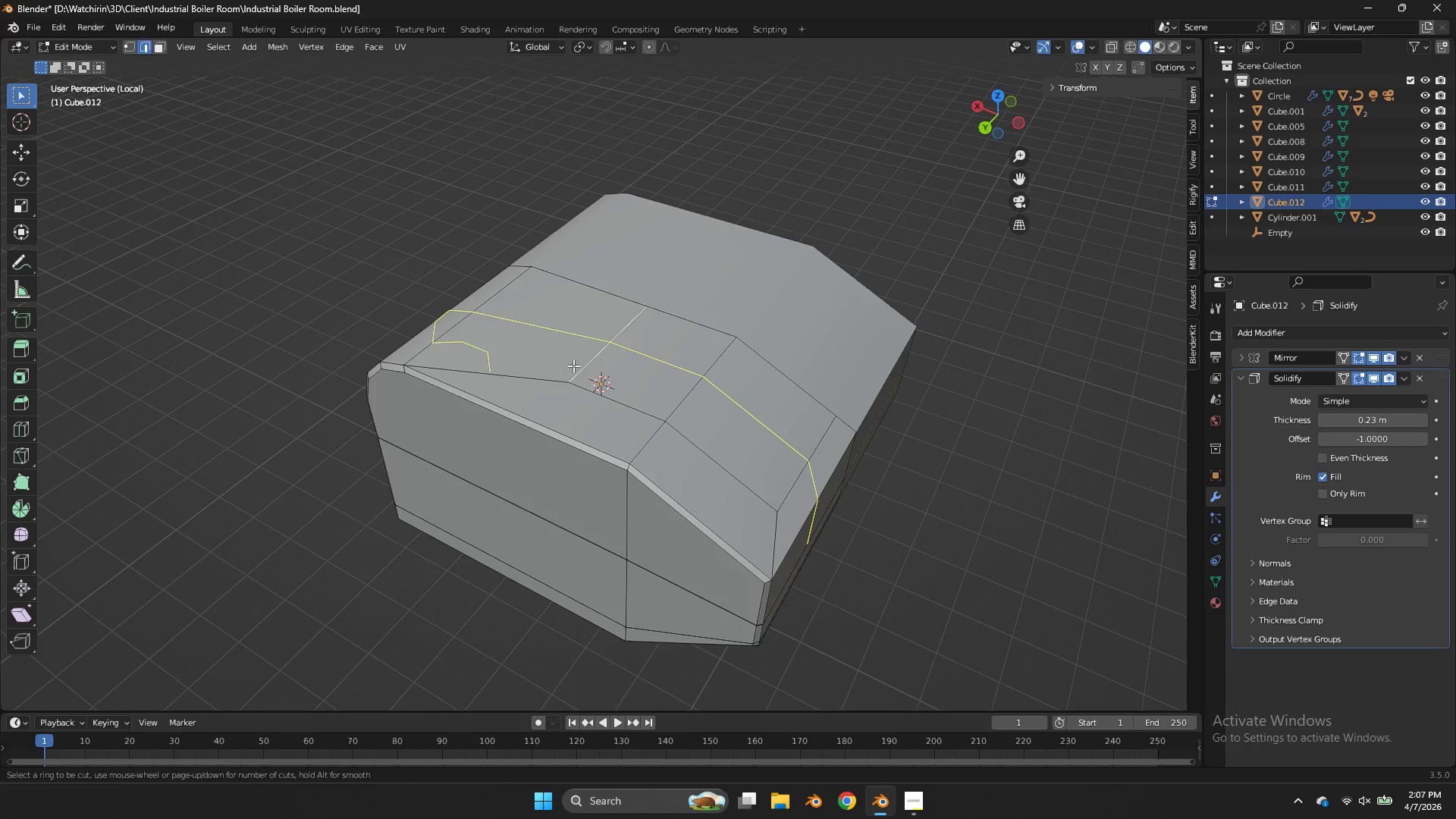 
left_click_drag(start_coordinate=[573, 366], to_coordinate=[577, 368])
 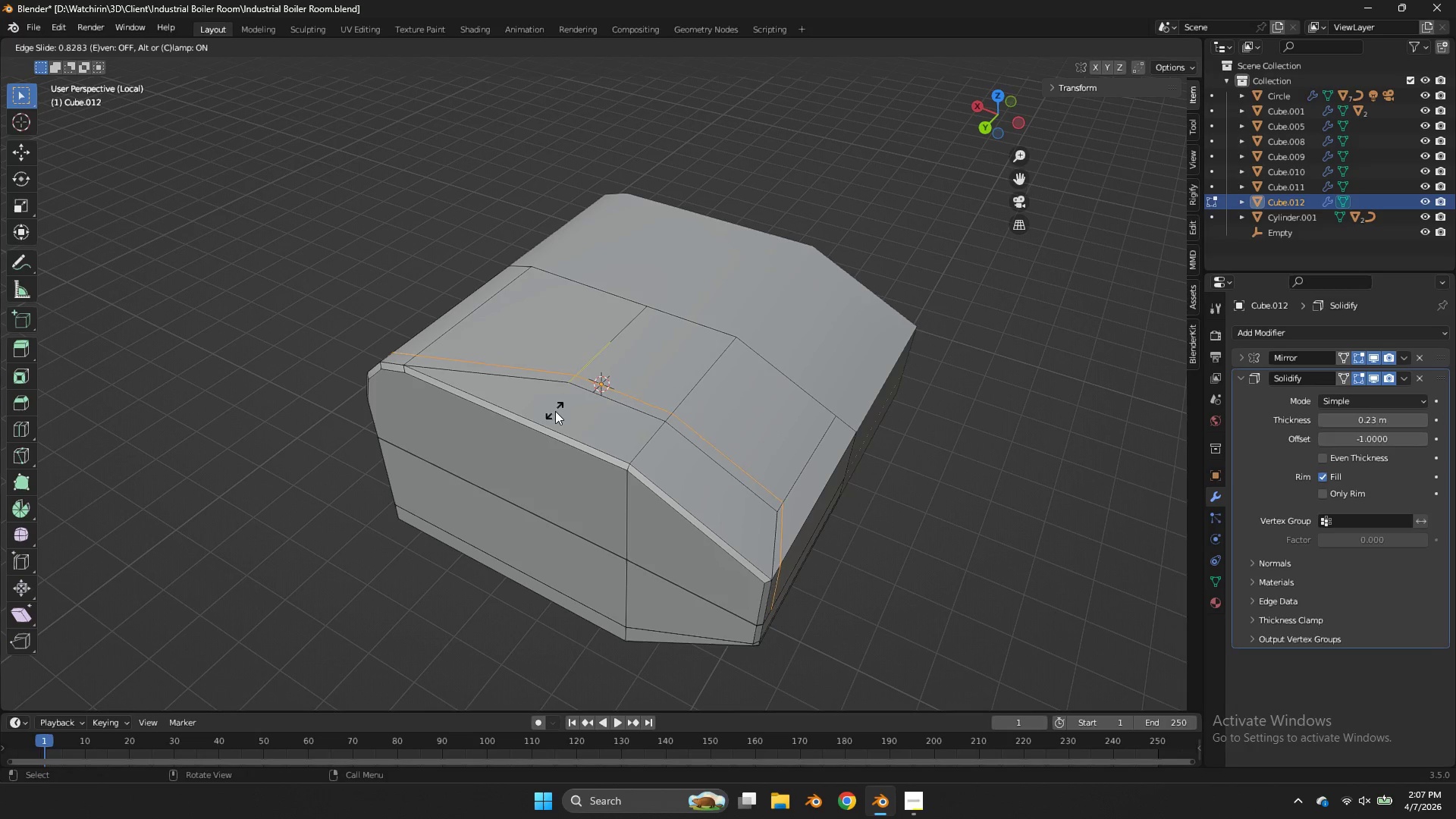 
left_click([557, 413])
 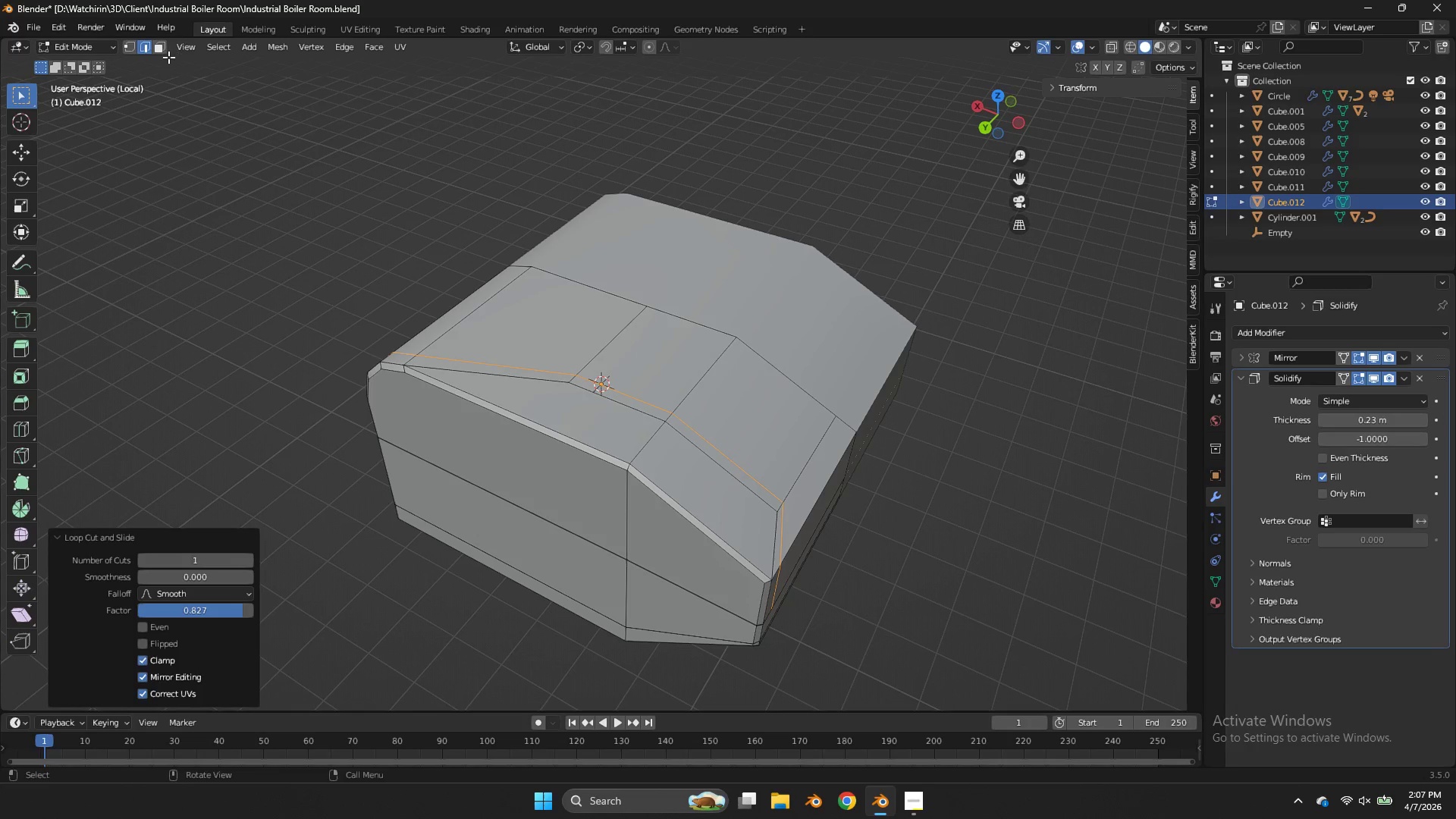 
double_click([161, 52])
 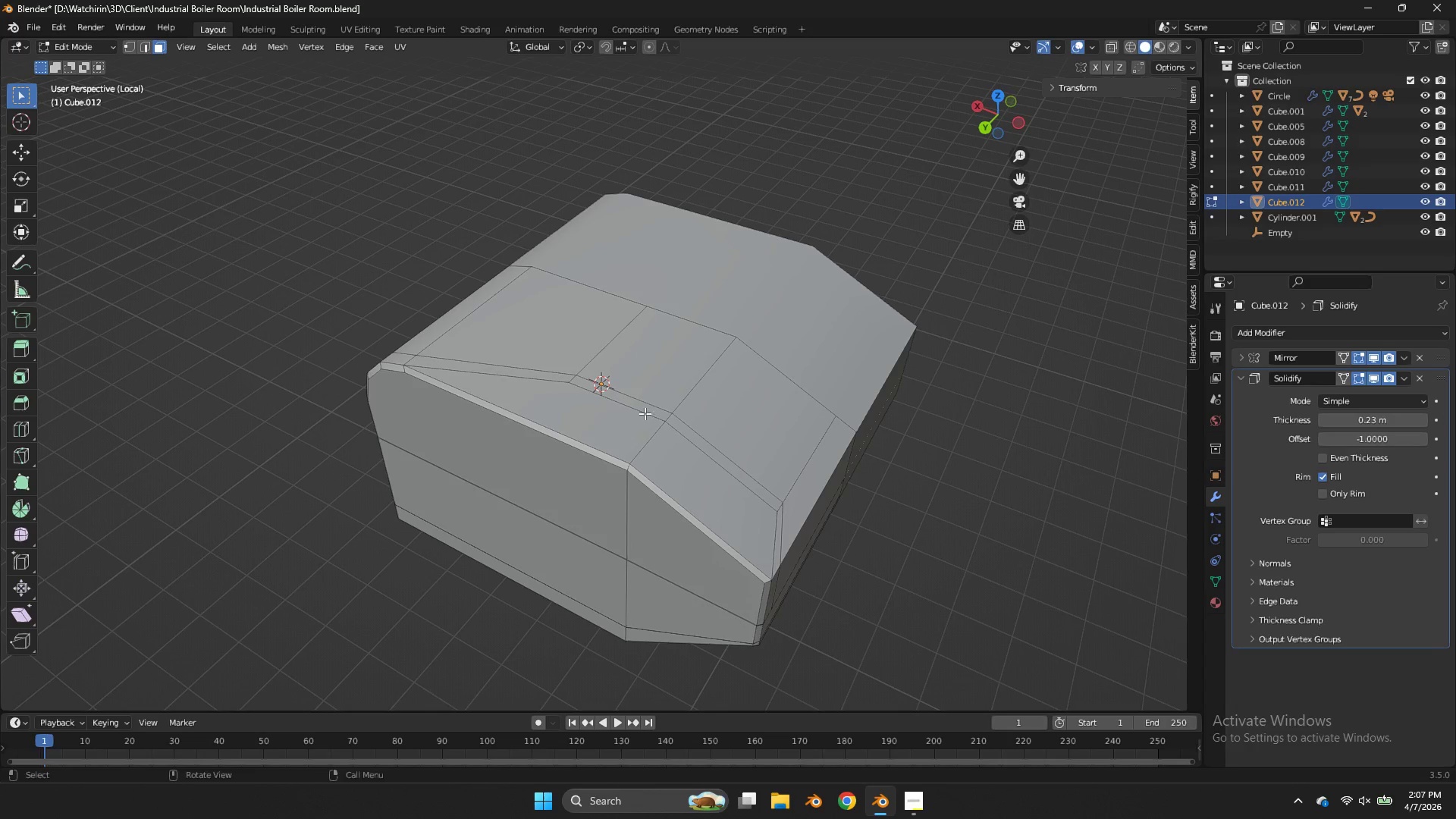 
left_click([645, 413])
 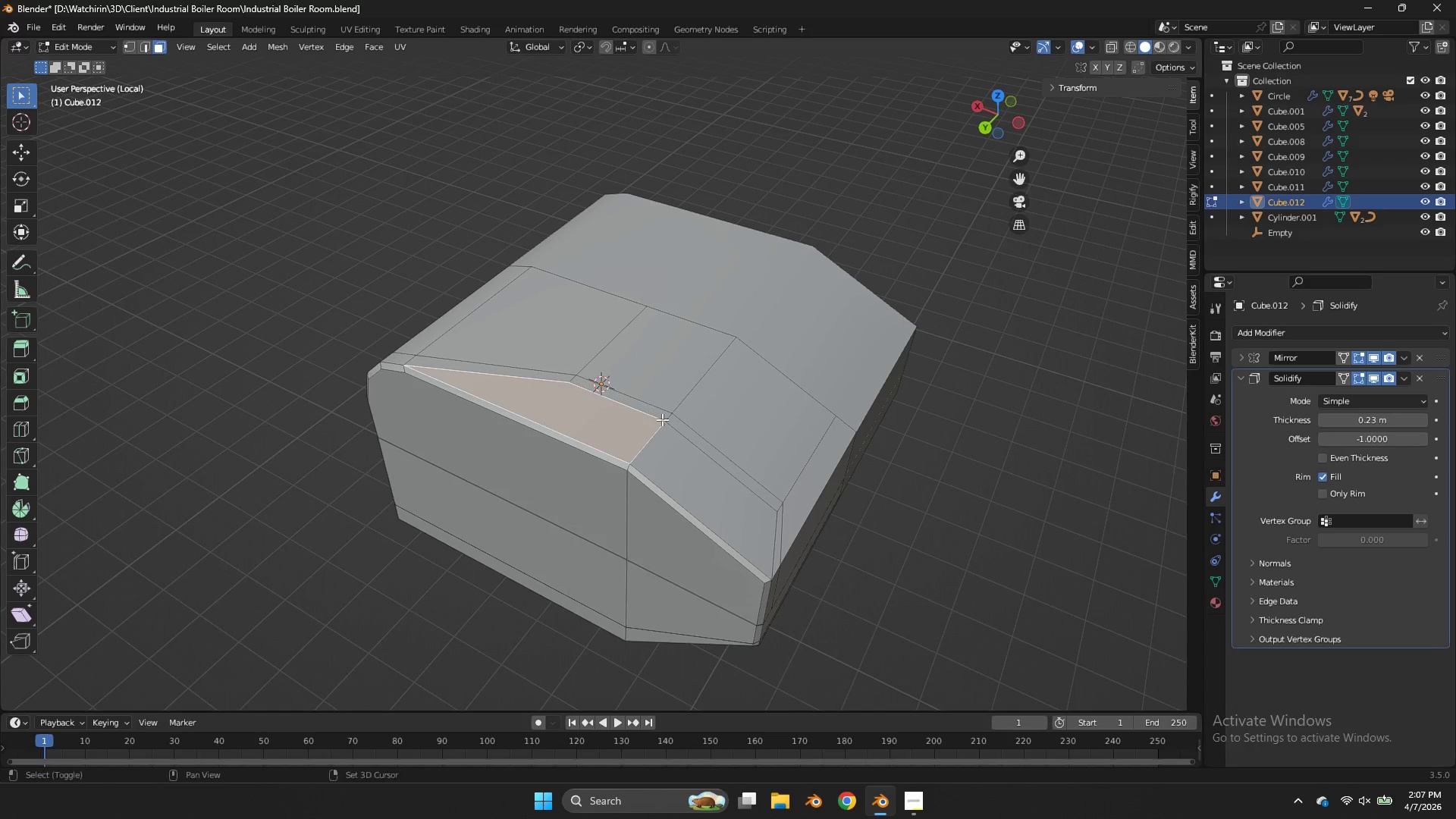 
key(Shift+ShiftLeft)
 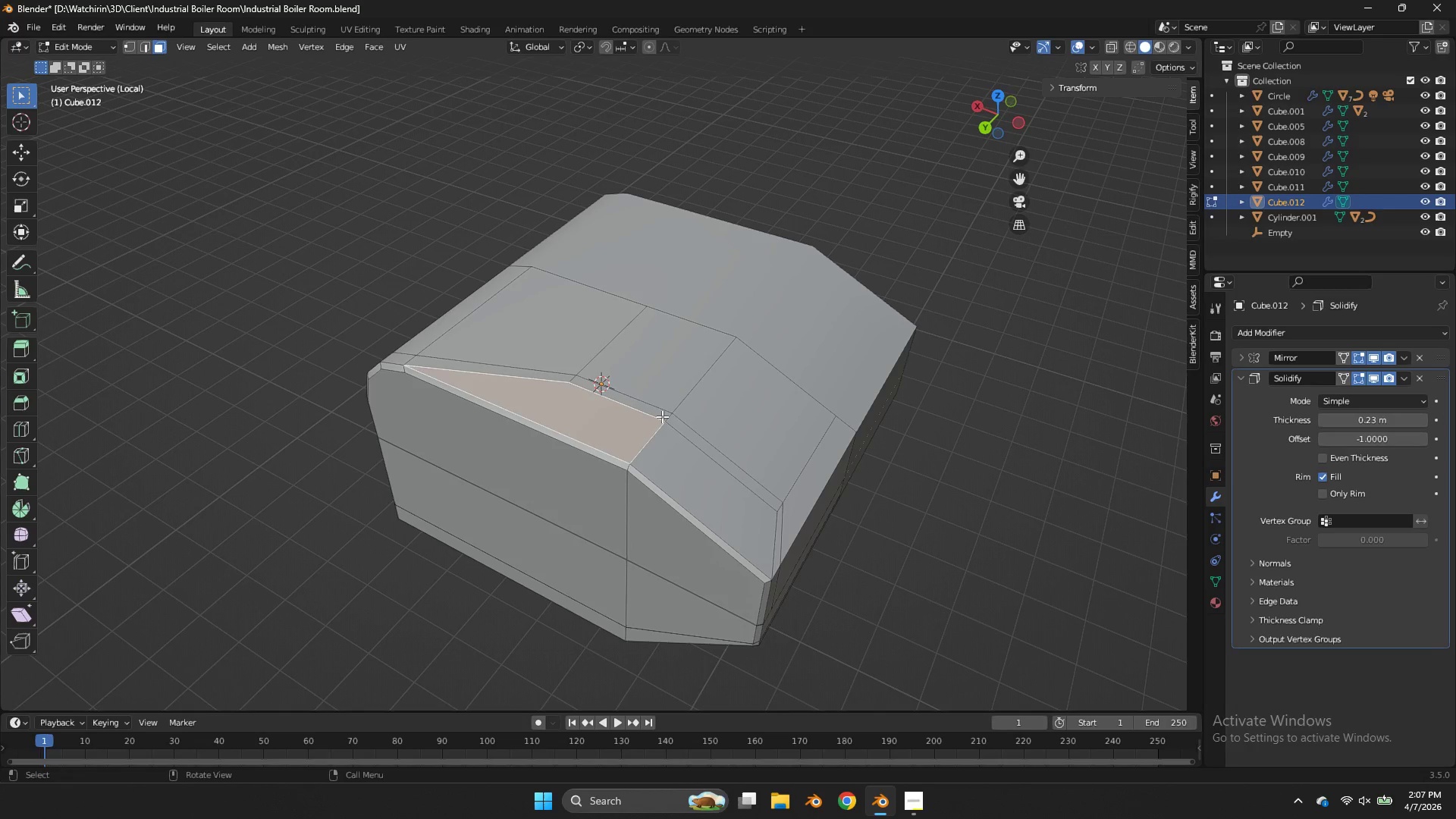 
left_click([662, 416])
 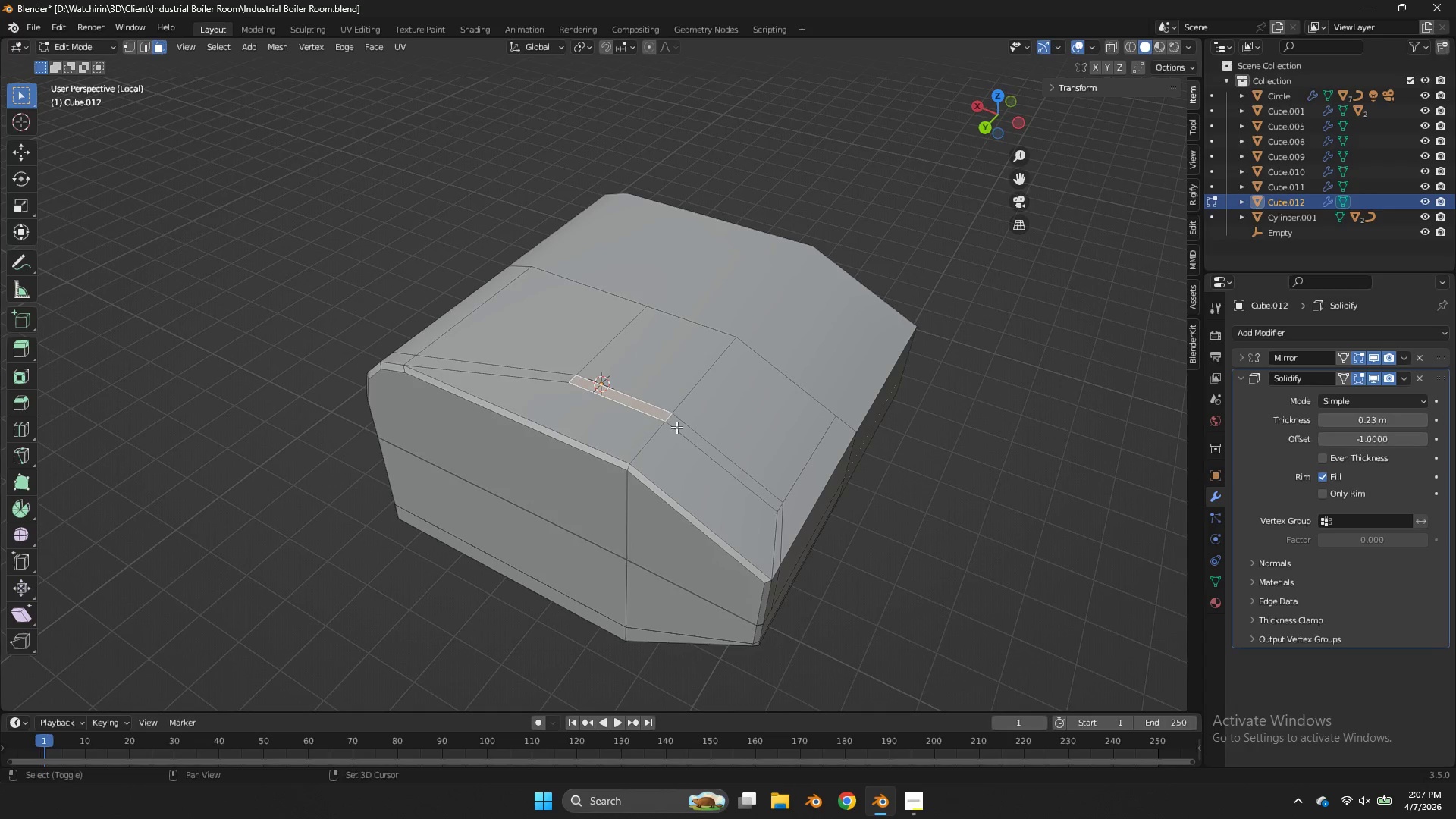 
key(Shift+ShiftLeft)
 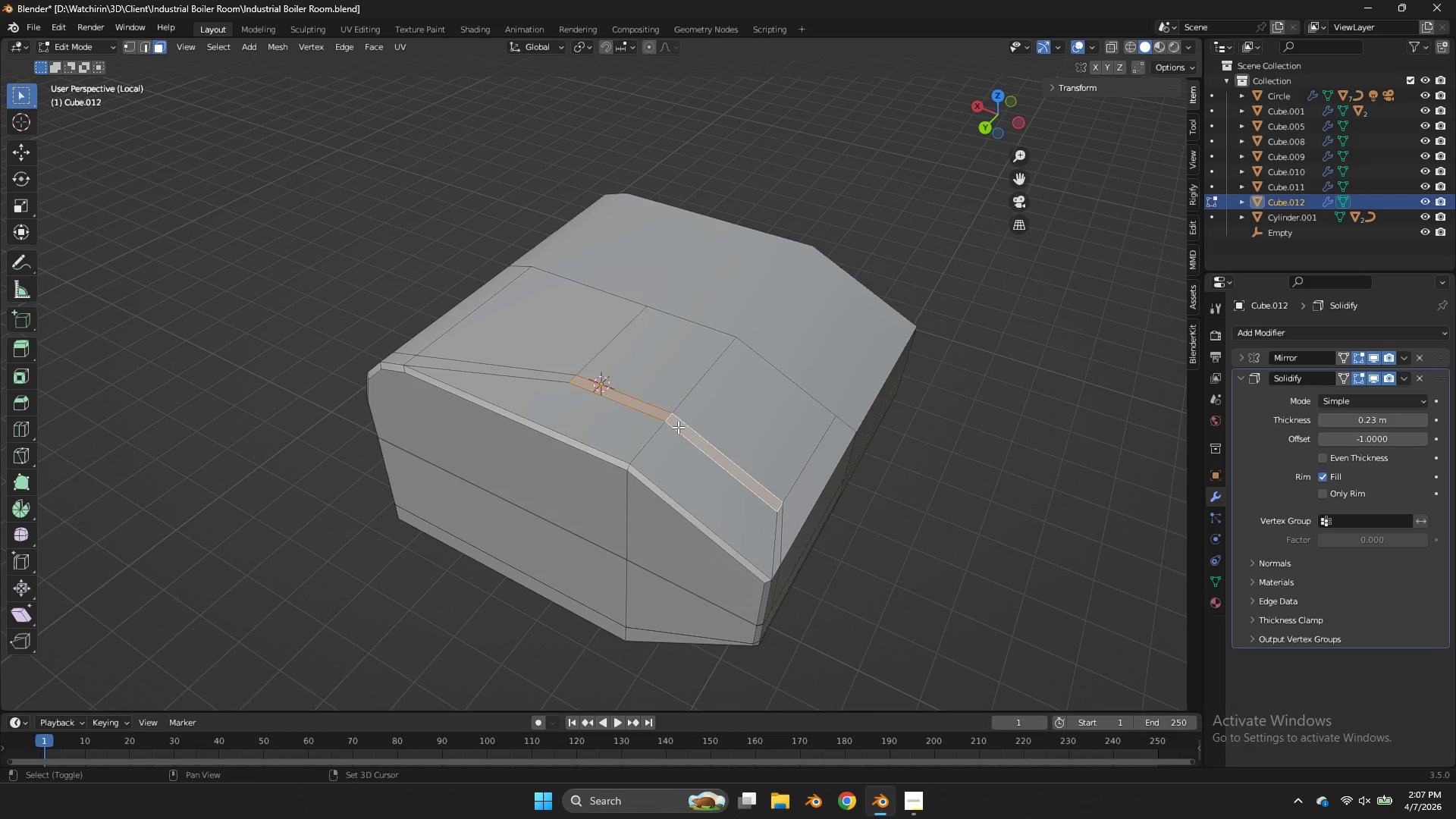 
double_click([676, 427])
 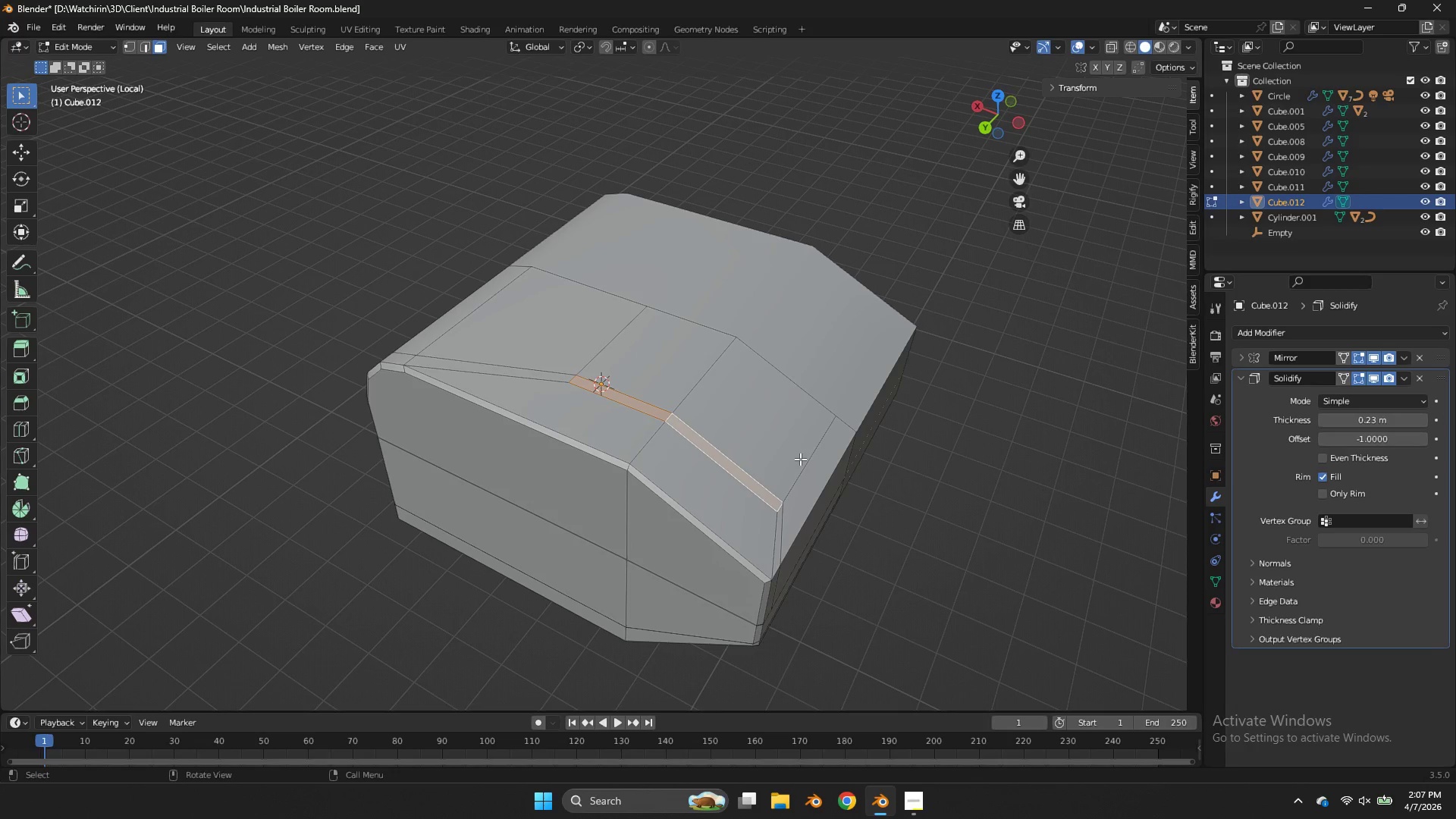 
type(ezz)
 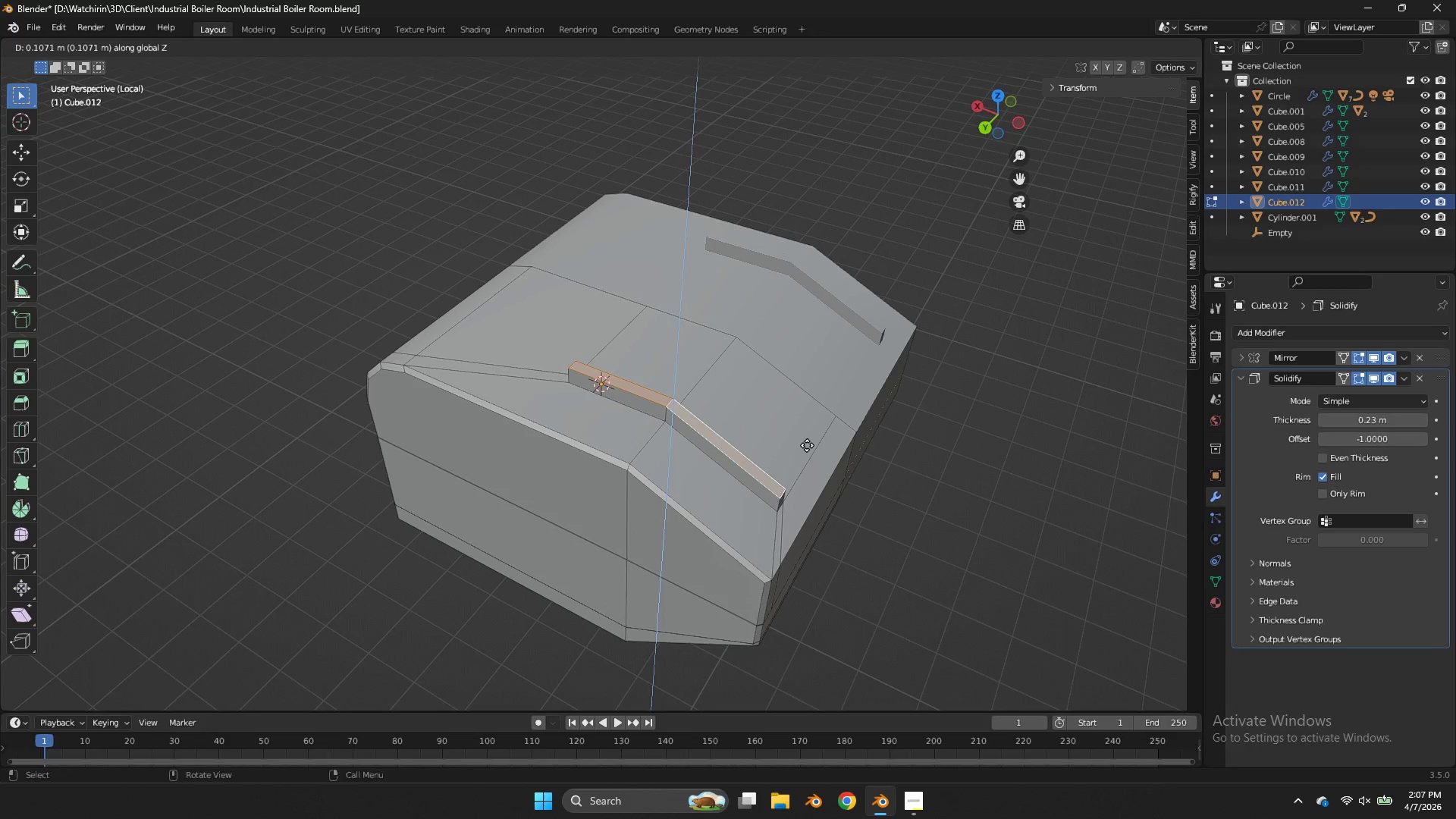 
left_click([807, 445])
 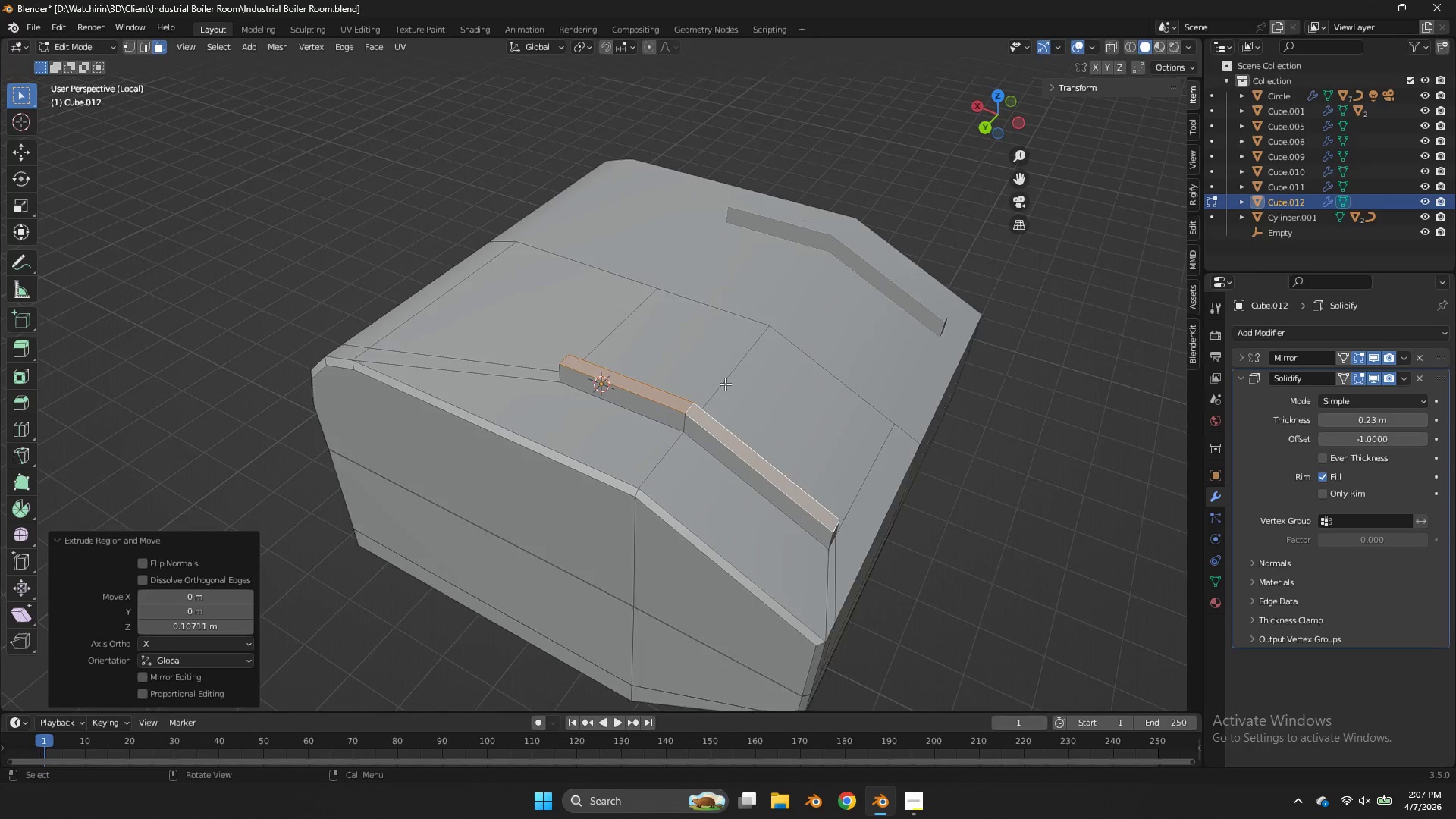 
scroll: coordinate [717, 371], scroll_direction: up, amount: 3.0
 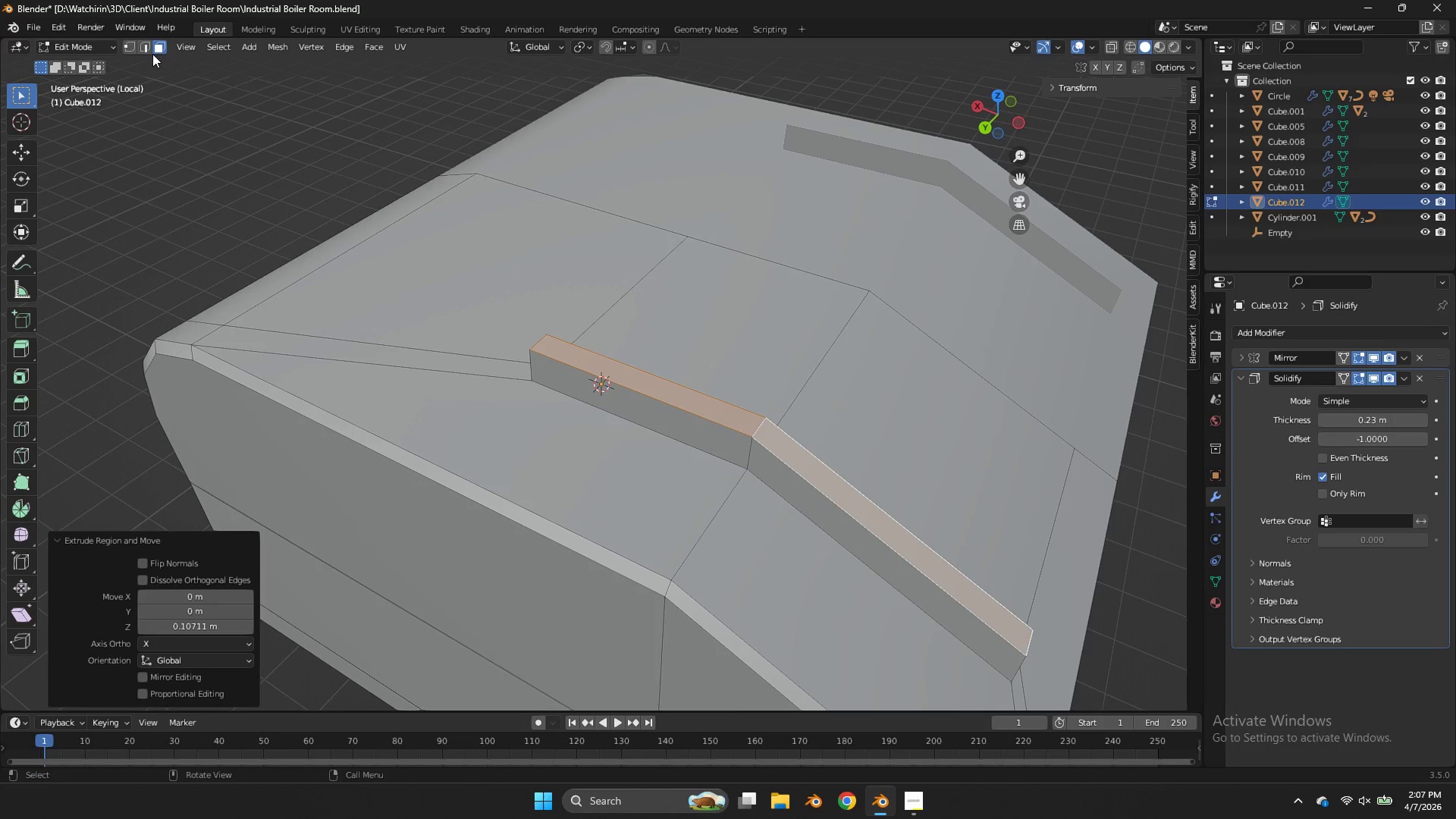 
left_click([149, 49])
 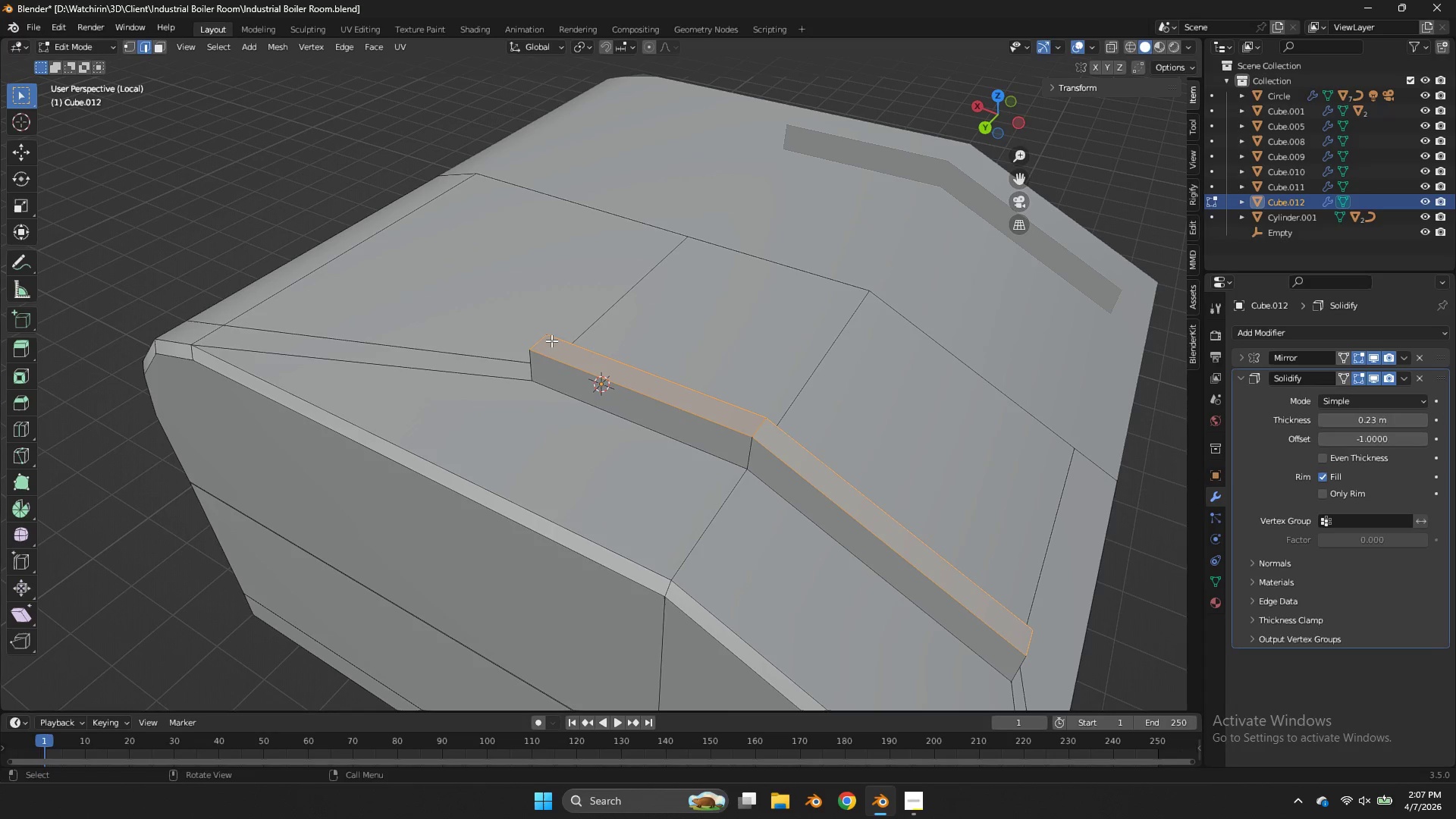 
left_click([541, 337])
 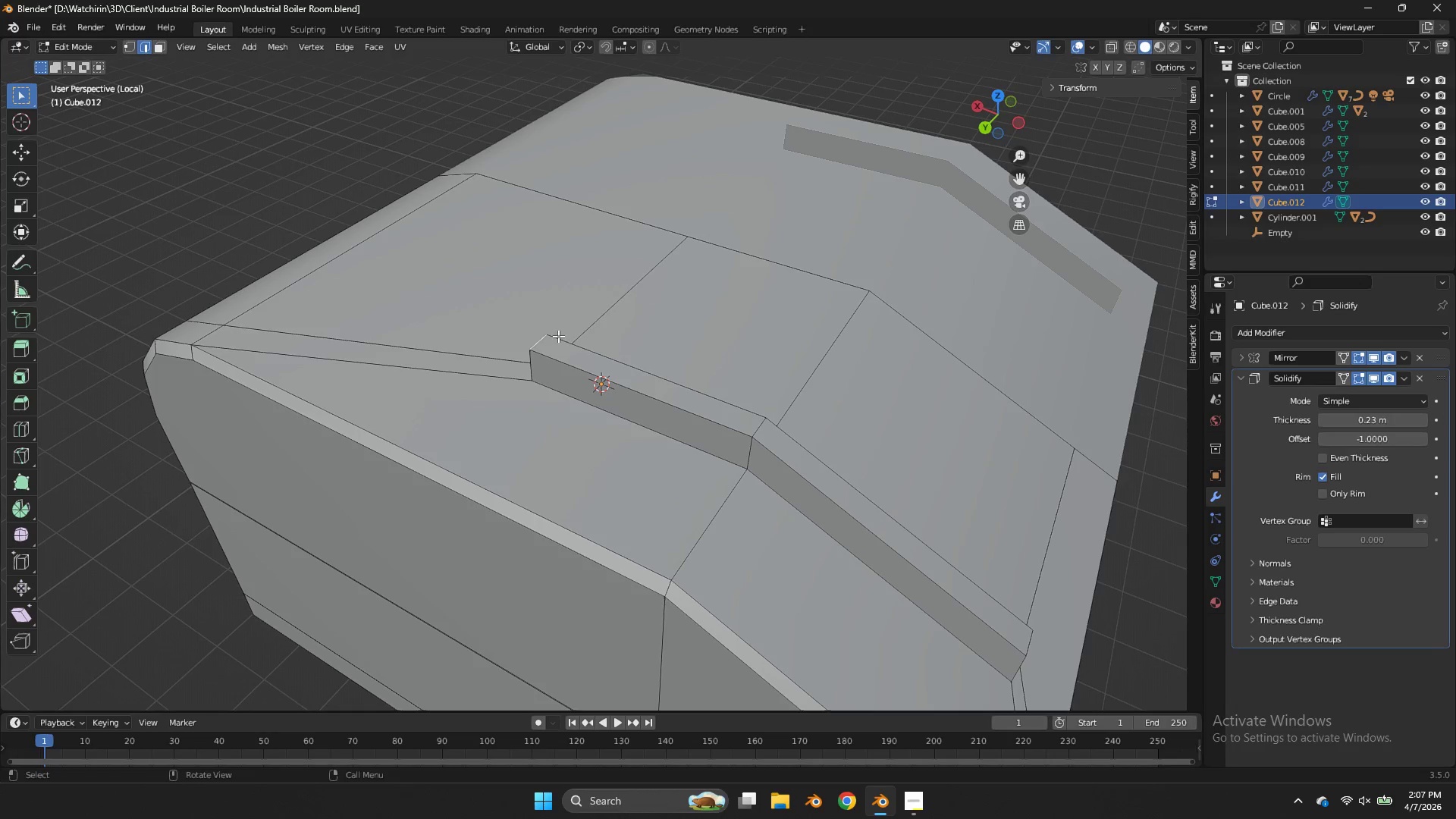 
key(X)
 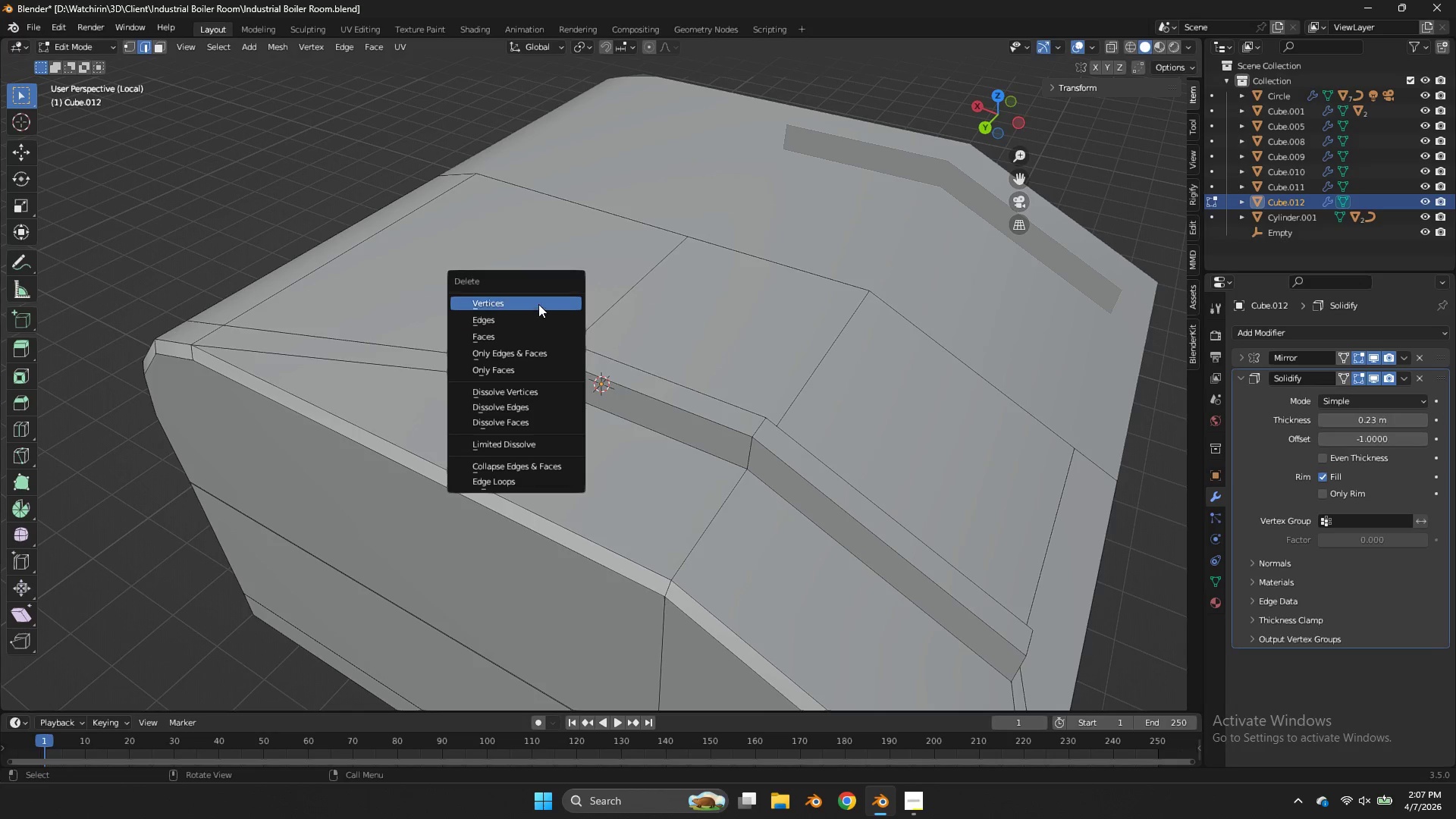 
left_click([538, 304])
 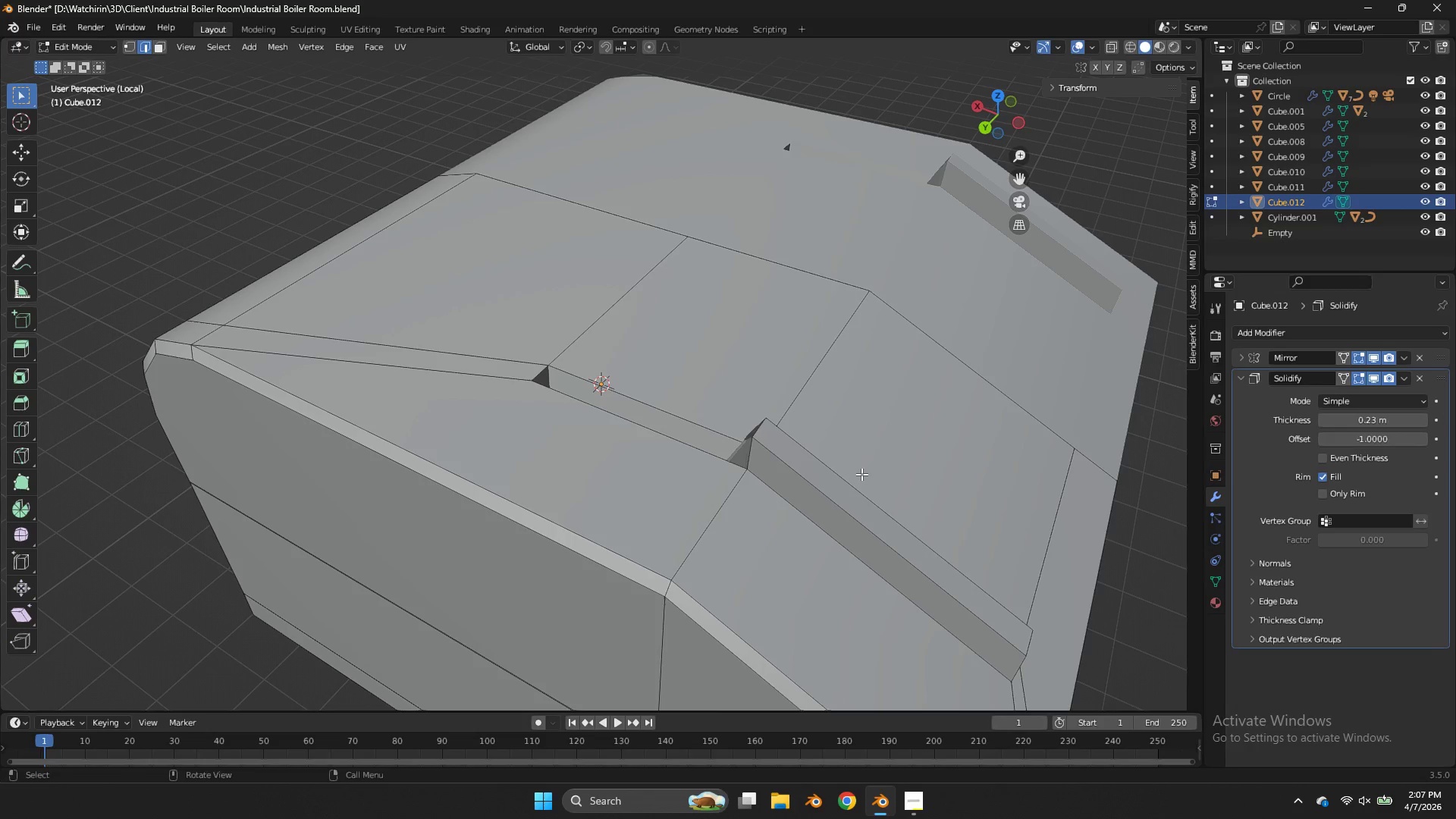 
scroll: coordinate [921, 522], scroll_direction: down, amount: 3.0
 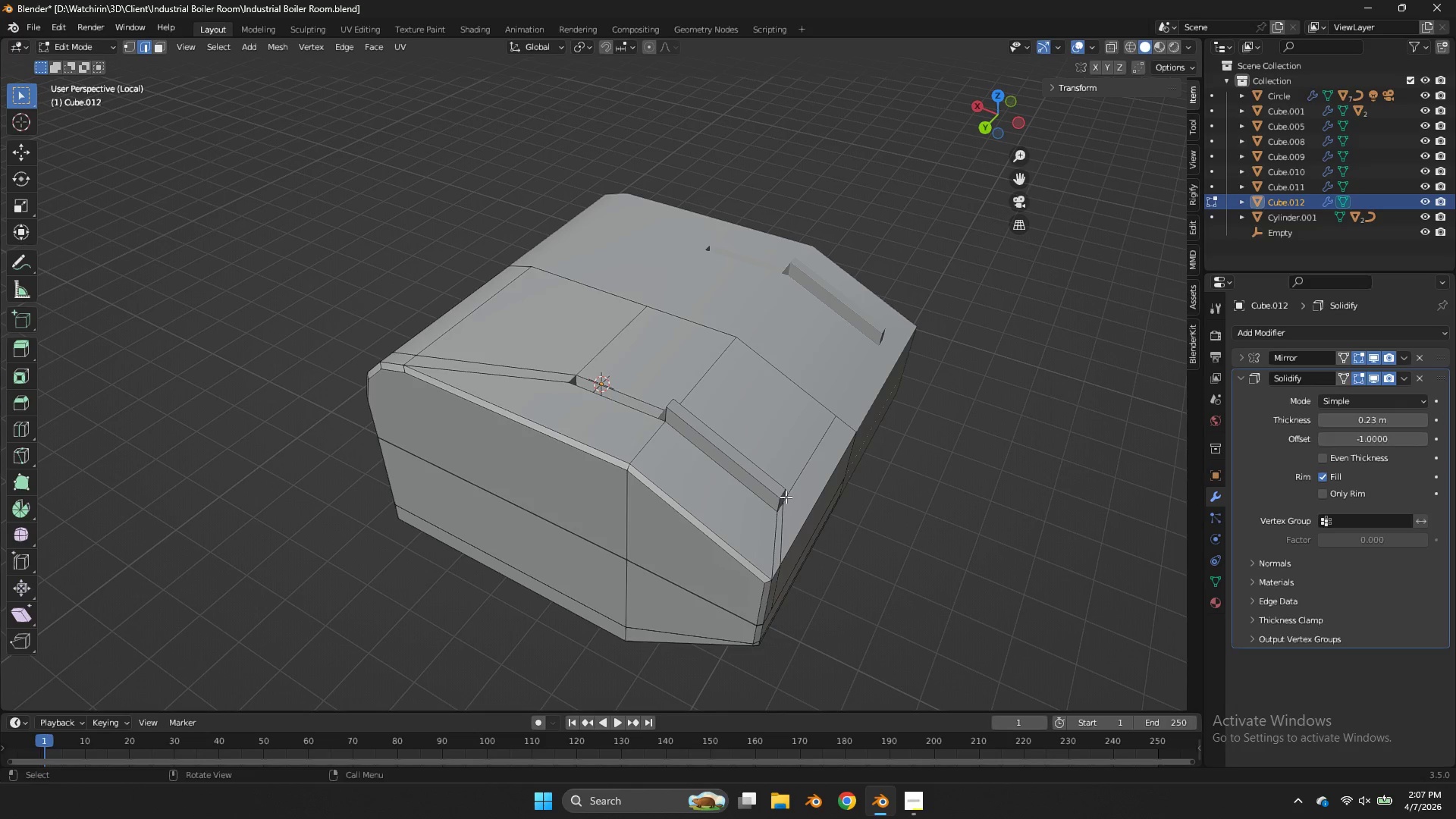 
left_click([780, 492])
 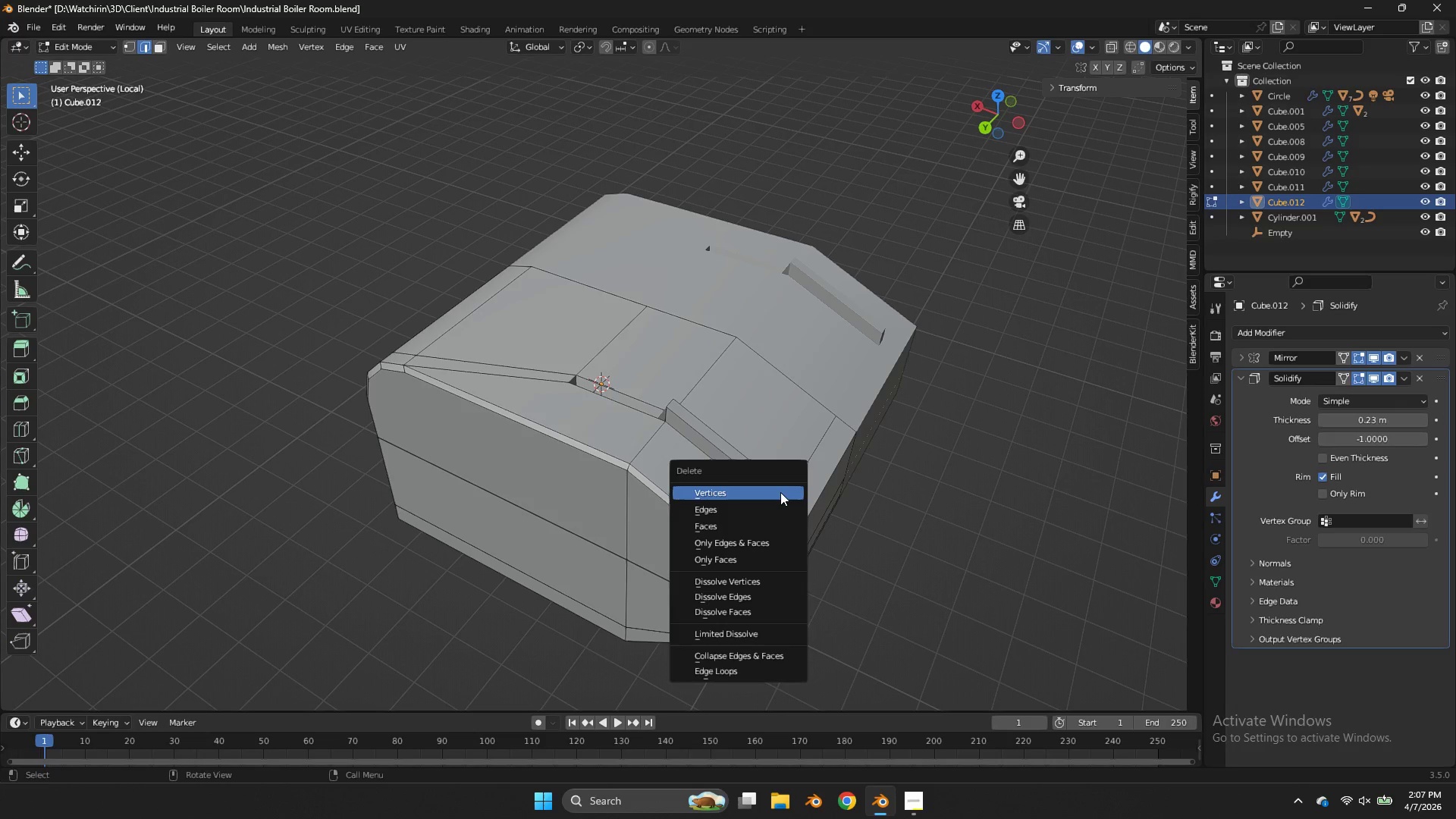 
key(X)
 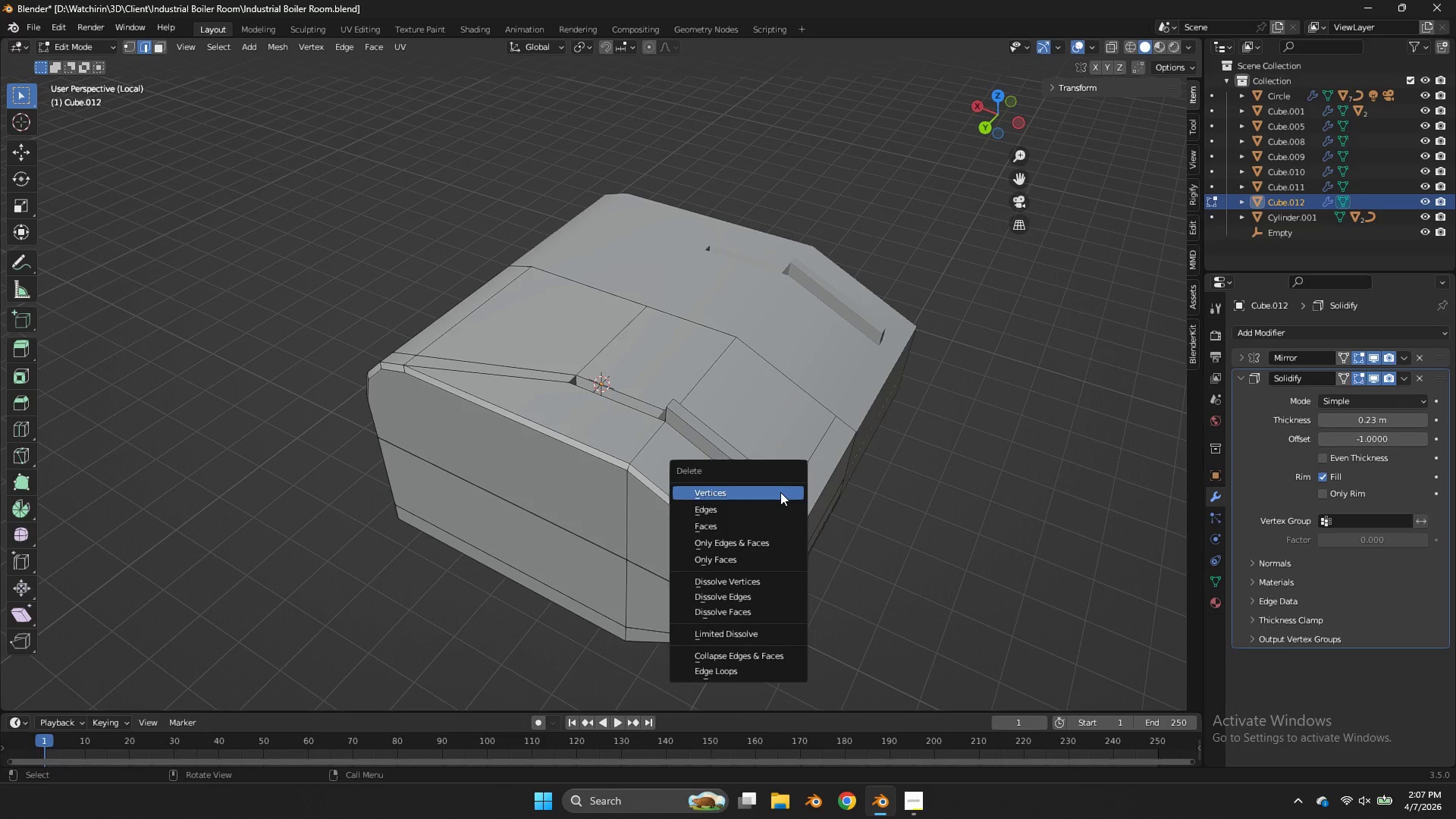 
left_click([780, 492])
 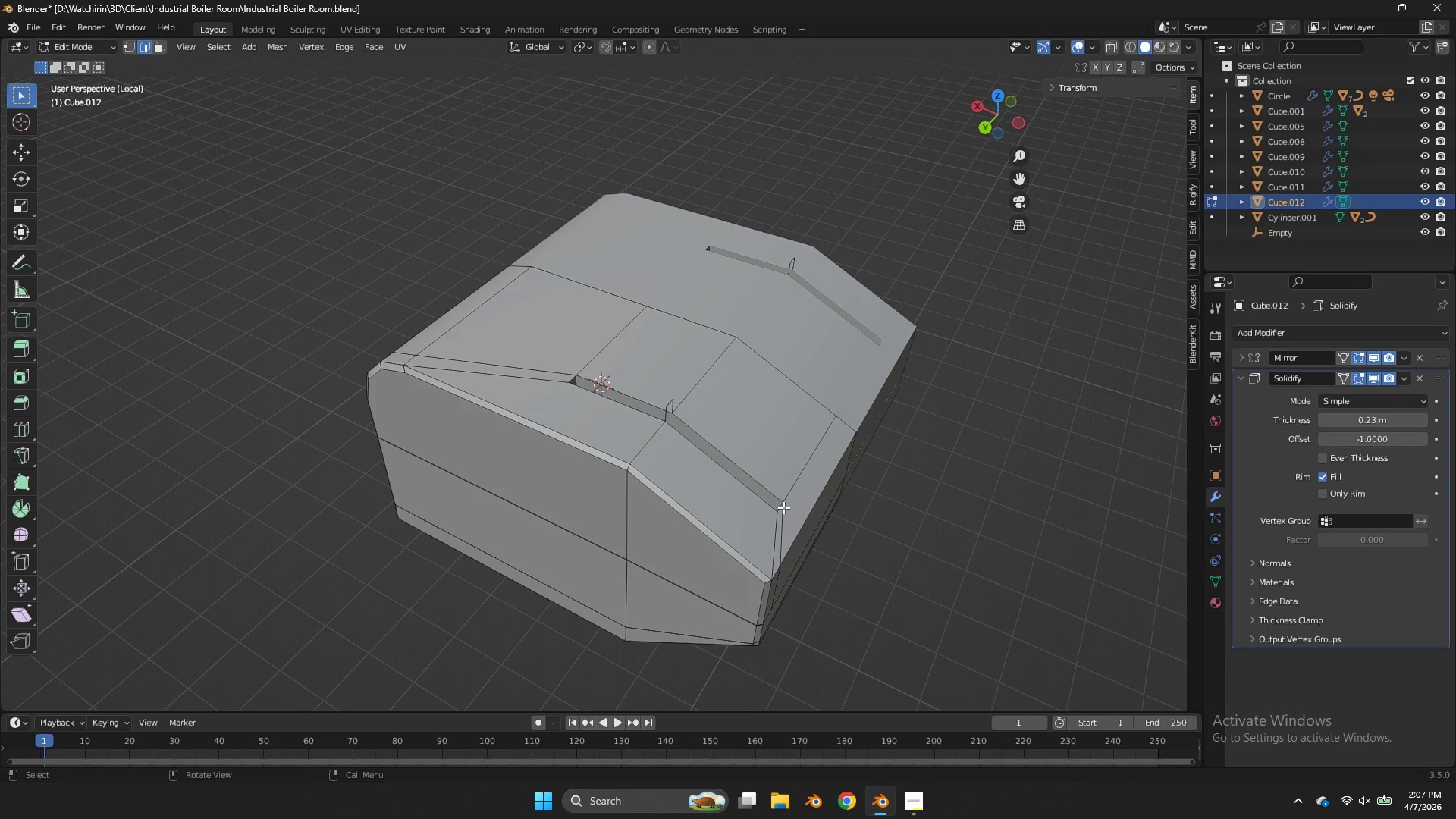 
left_click([783, 507])
 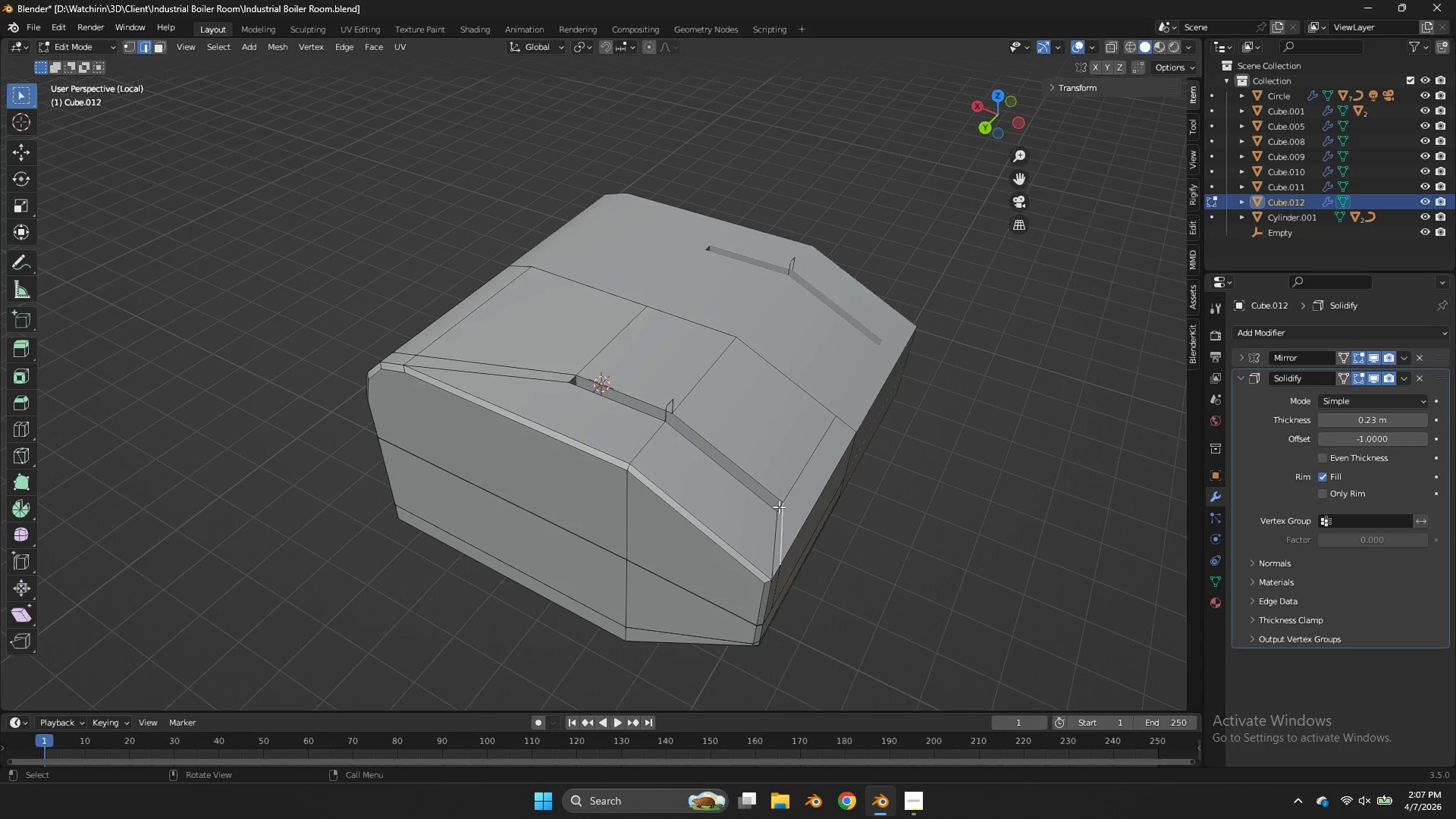 
left_click([779, 507])
 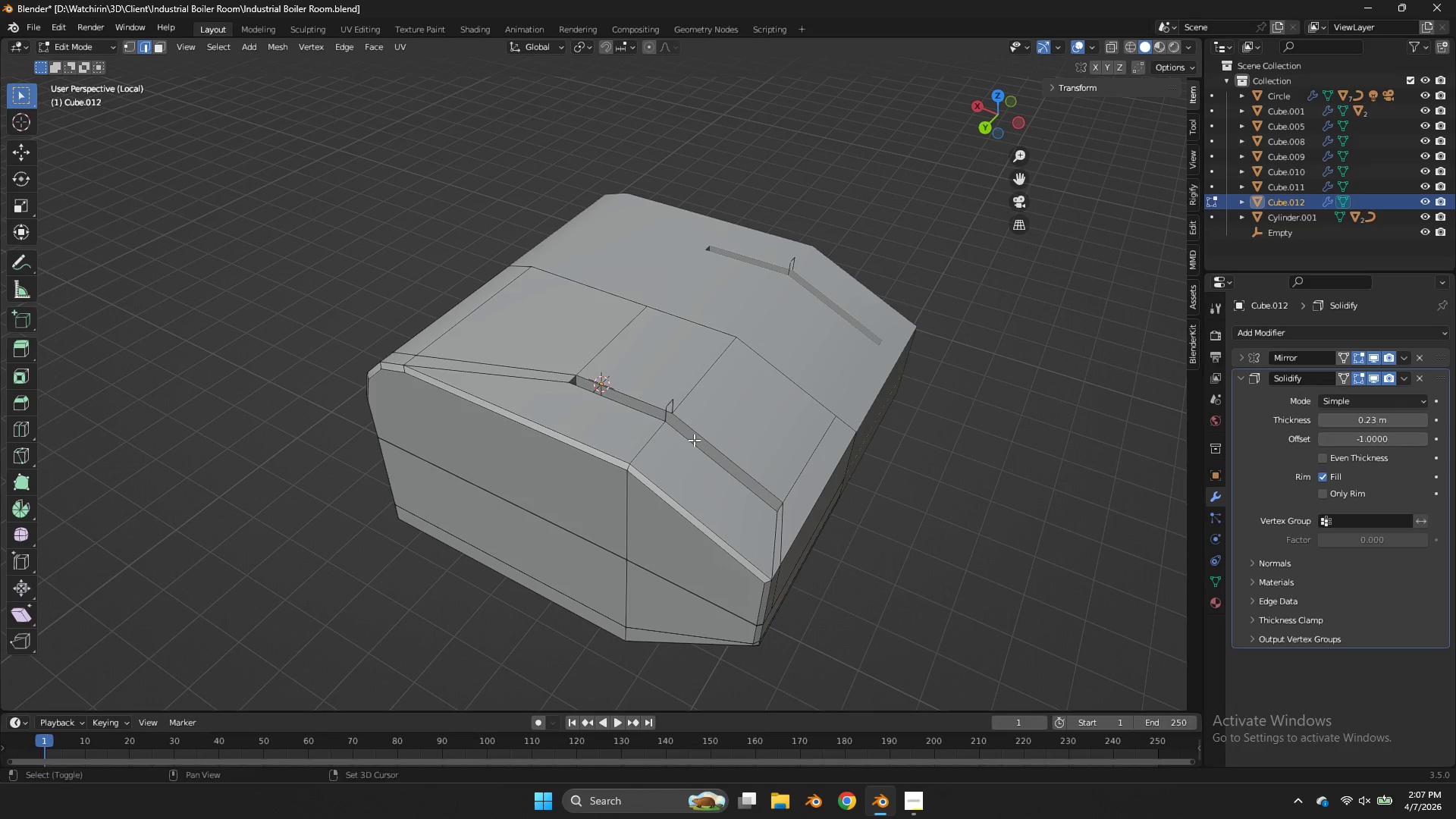 
hold_key(key=ShiftLeft, duration=0.84)
left_click([667, 406])
 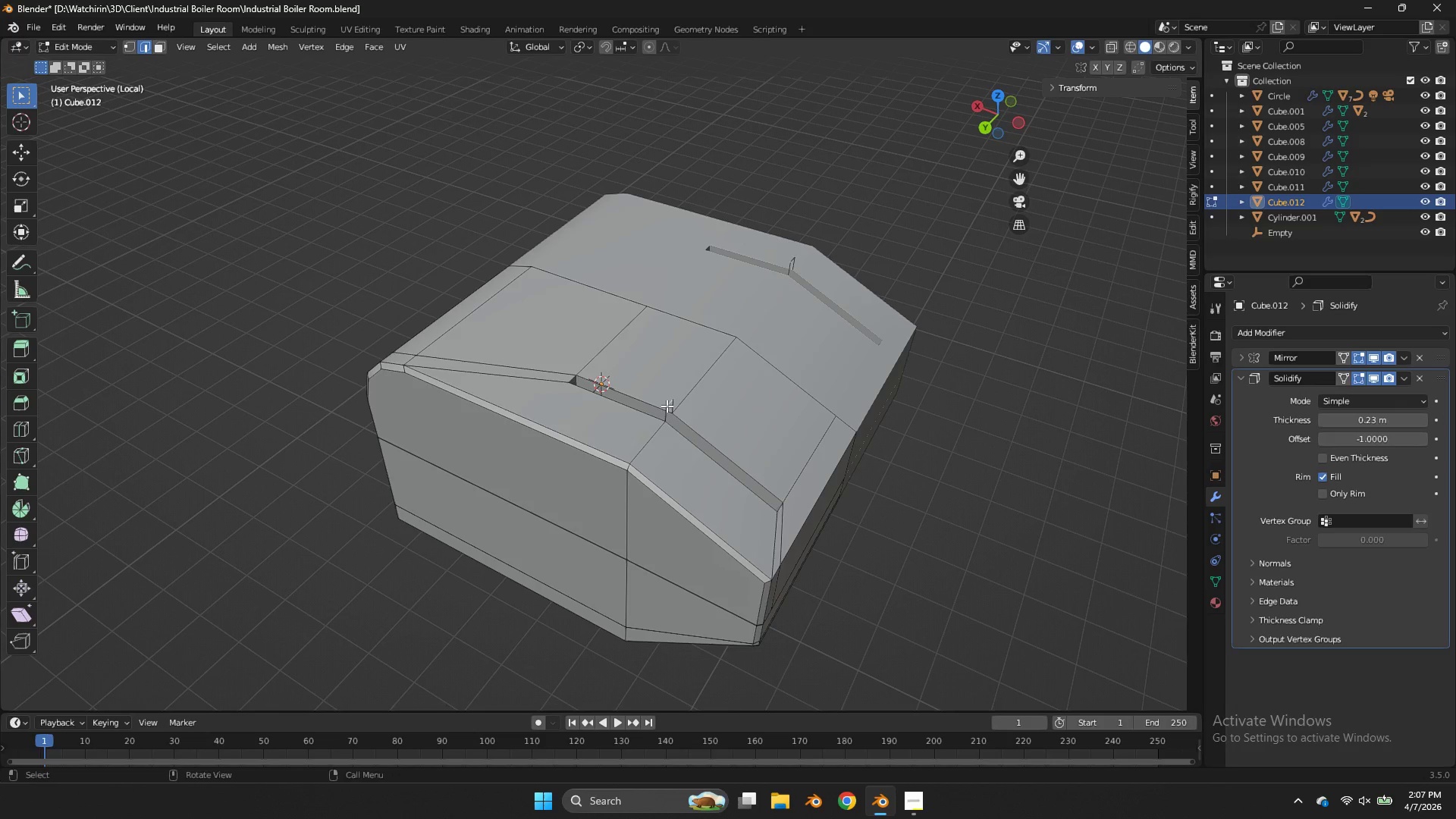 
key(F)
 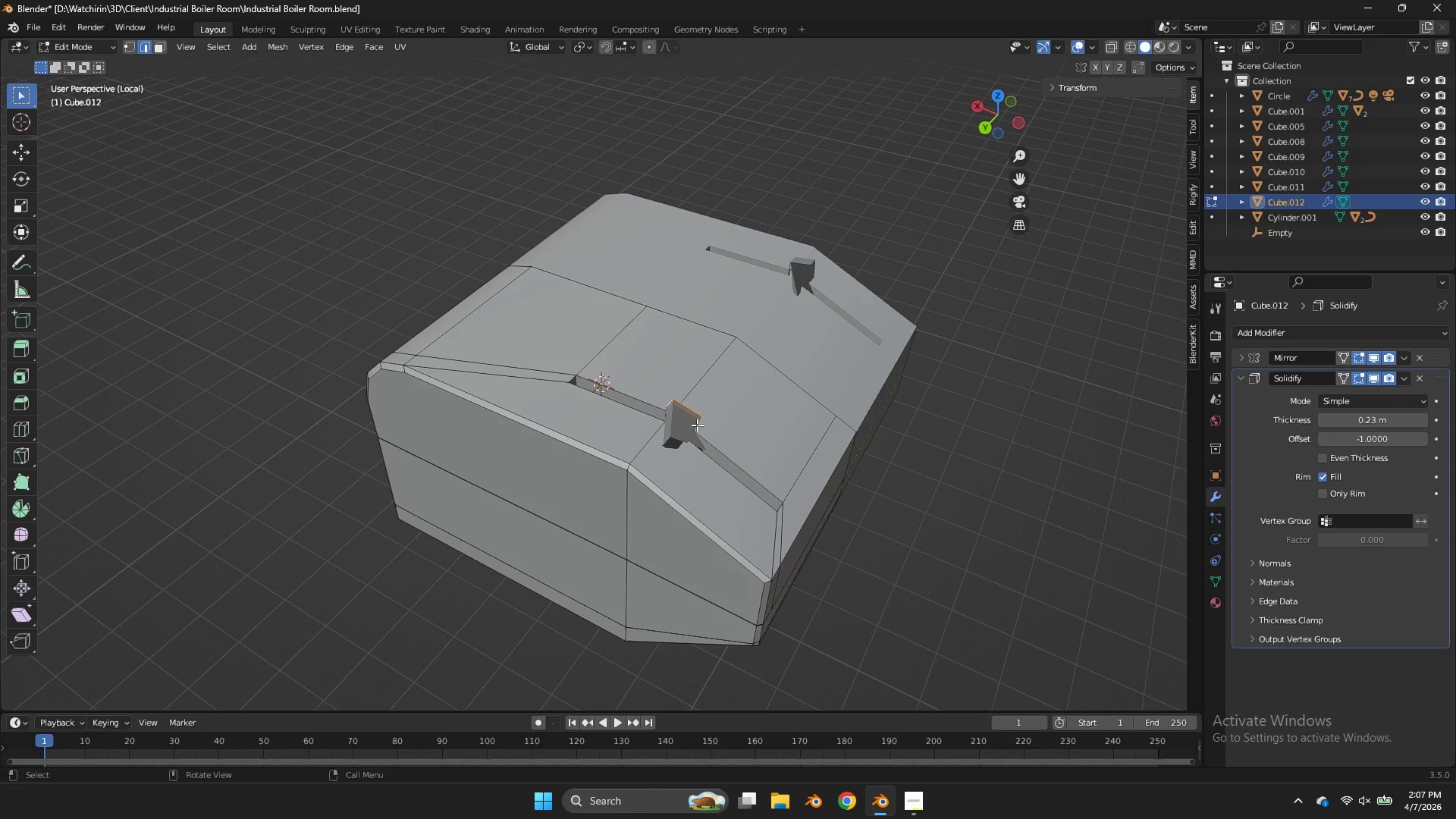 
key(Control+ControlLeft)
 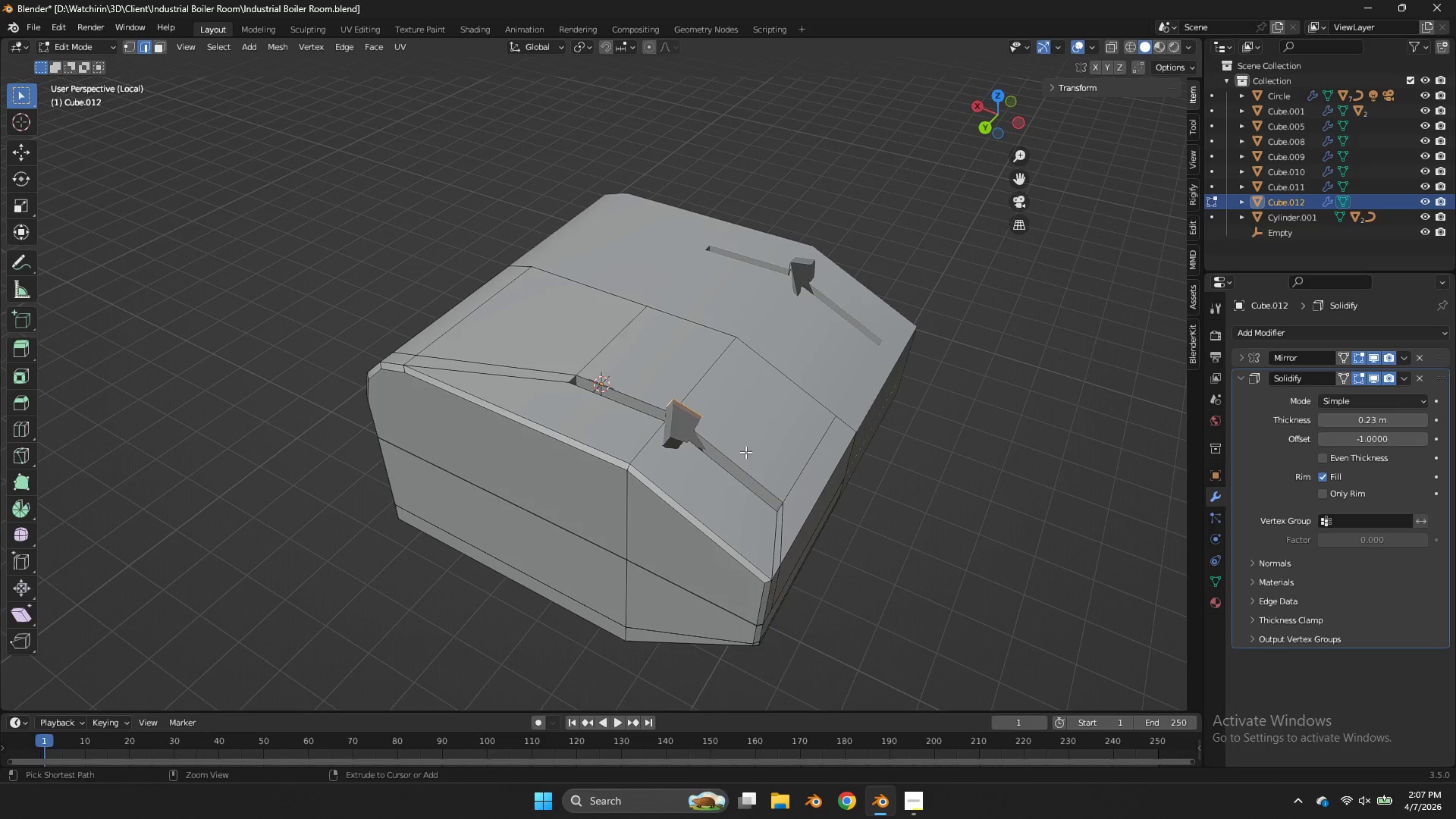 
key(Control+Z)
 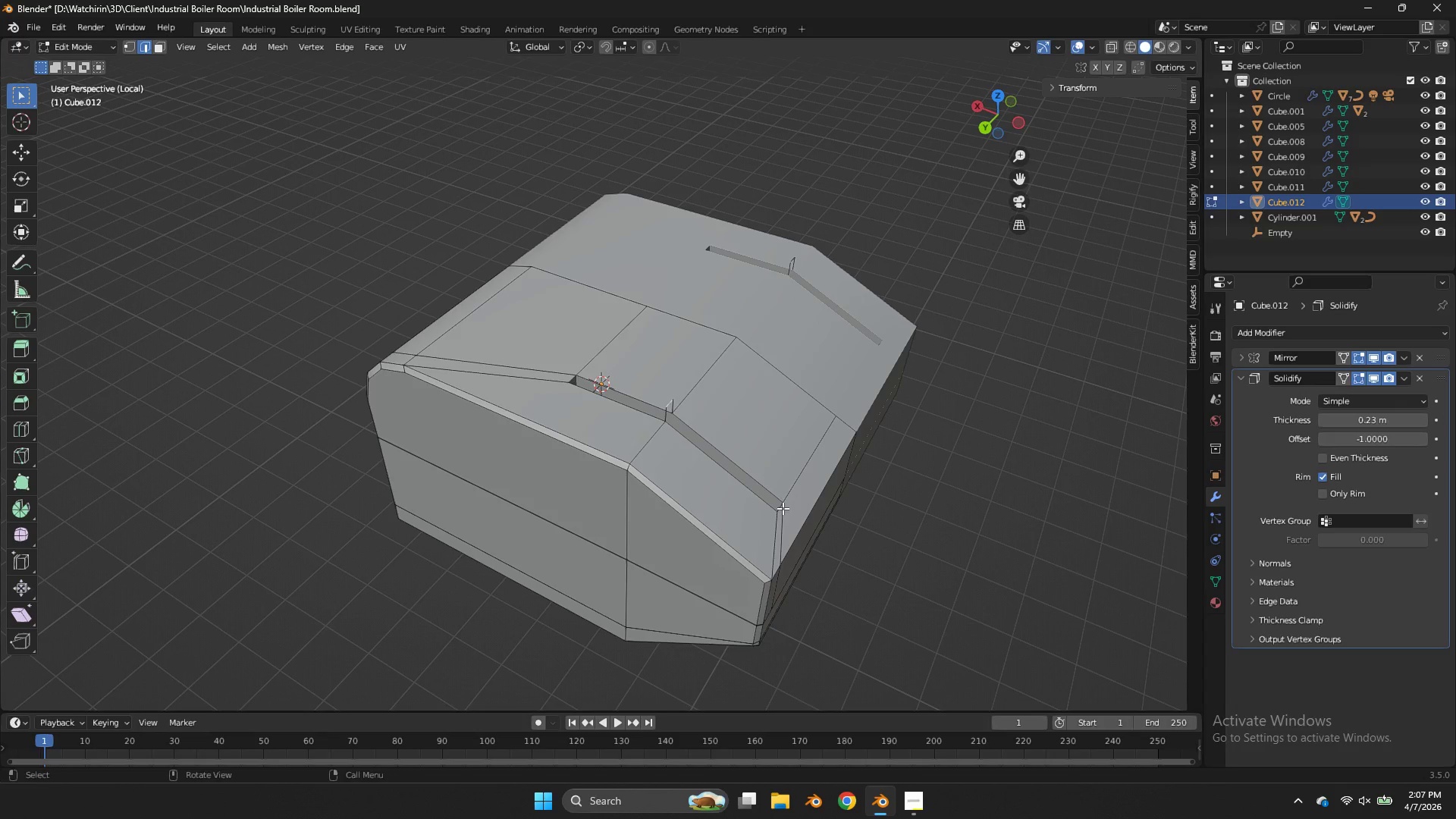 
left_click([780, 508])
 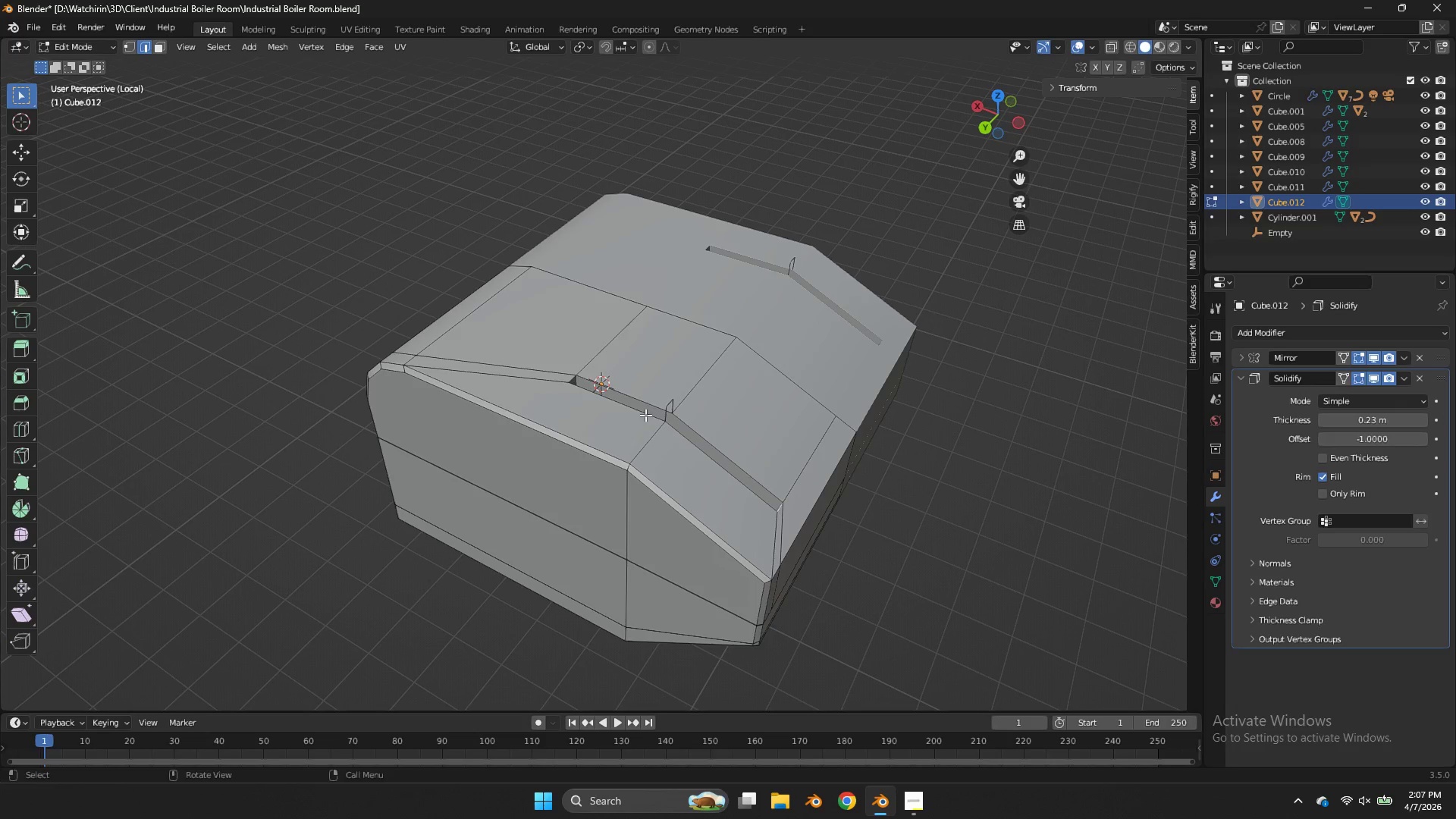 
hold_key(key=ShiftLeft, duration=0.78)
left_click([670, 405])
 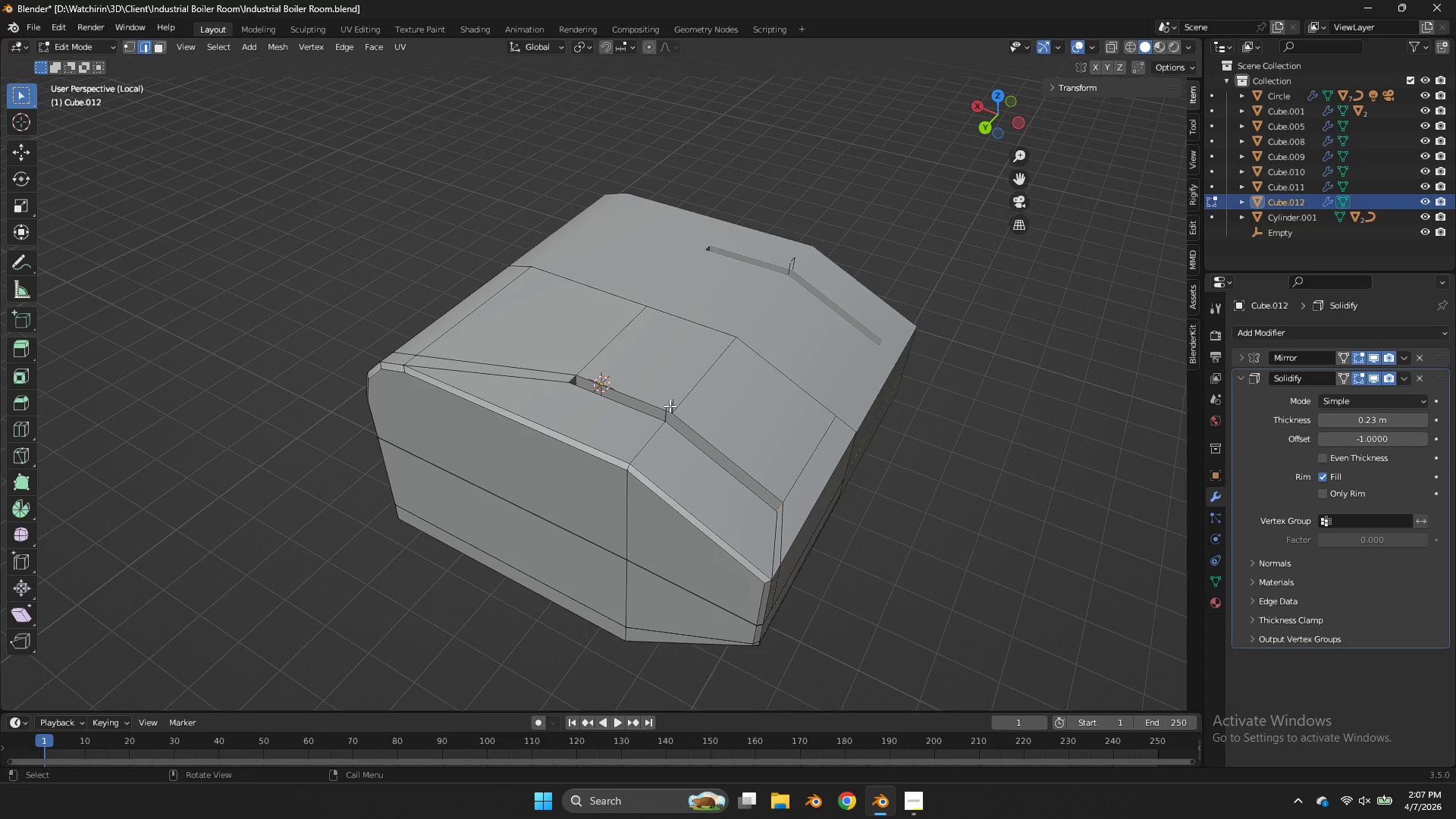 
key(F)
 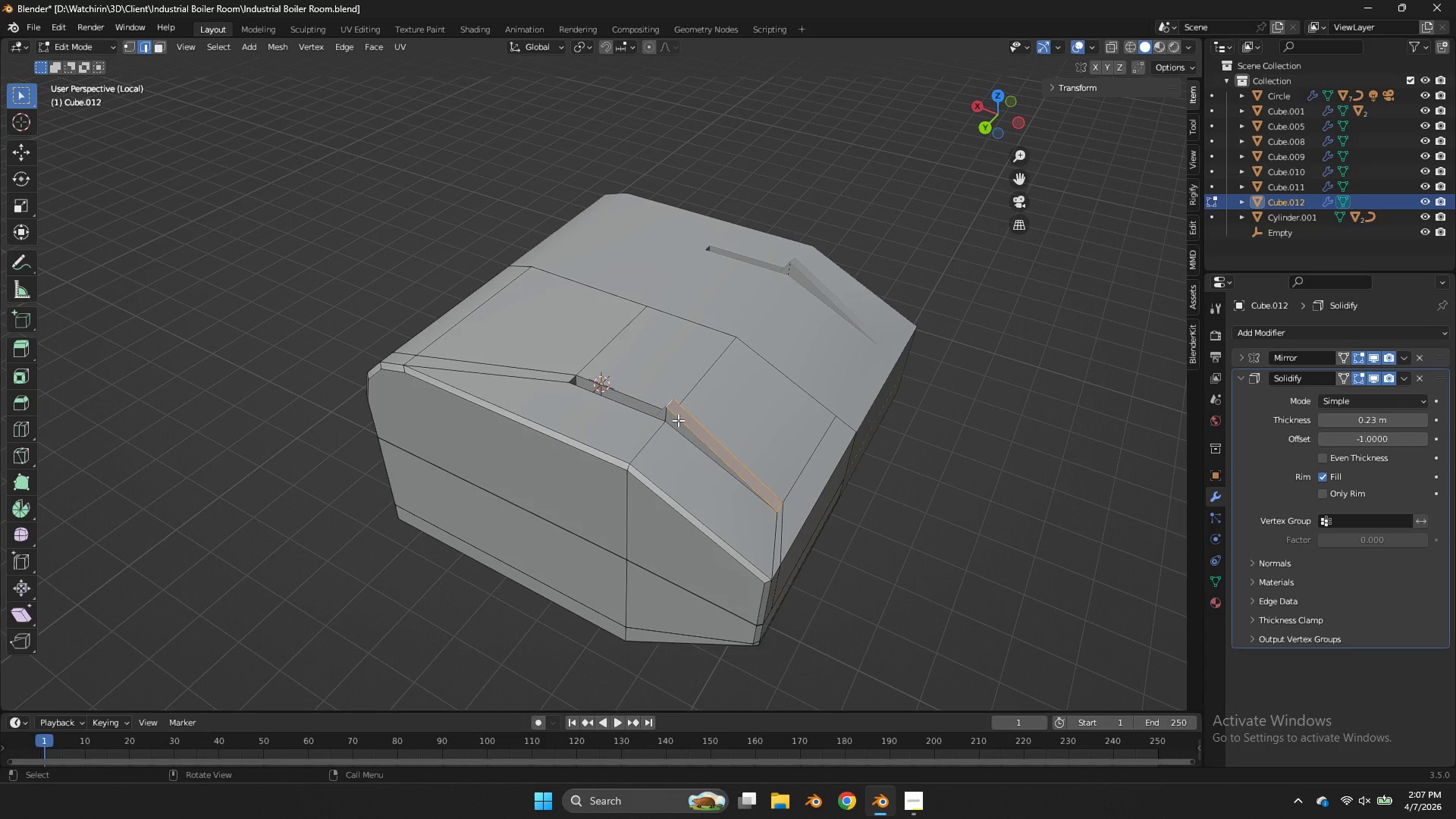 
left_click([678, 420])
 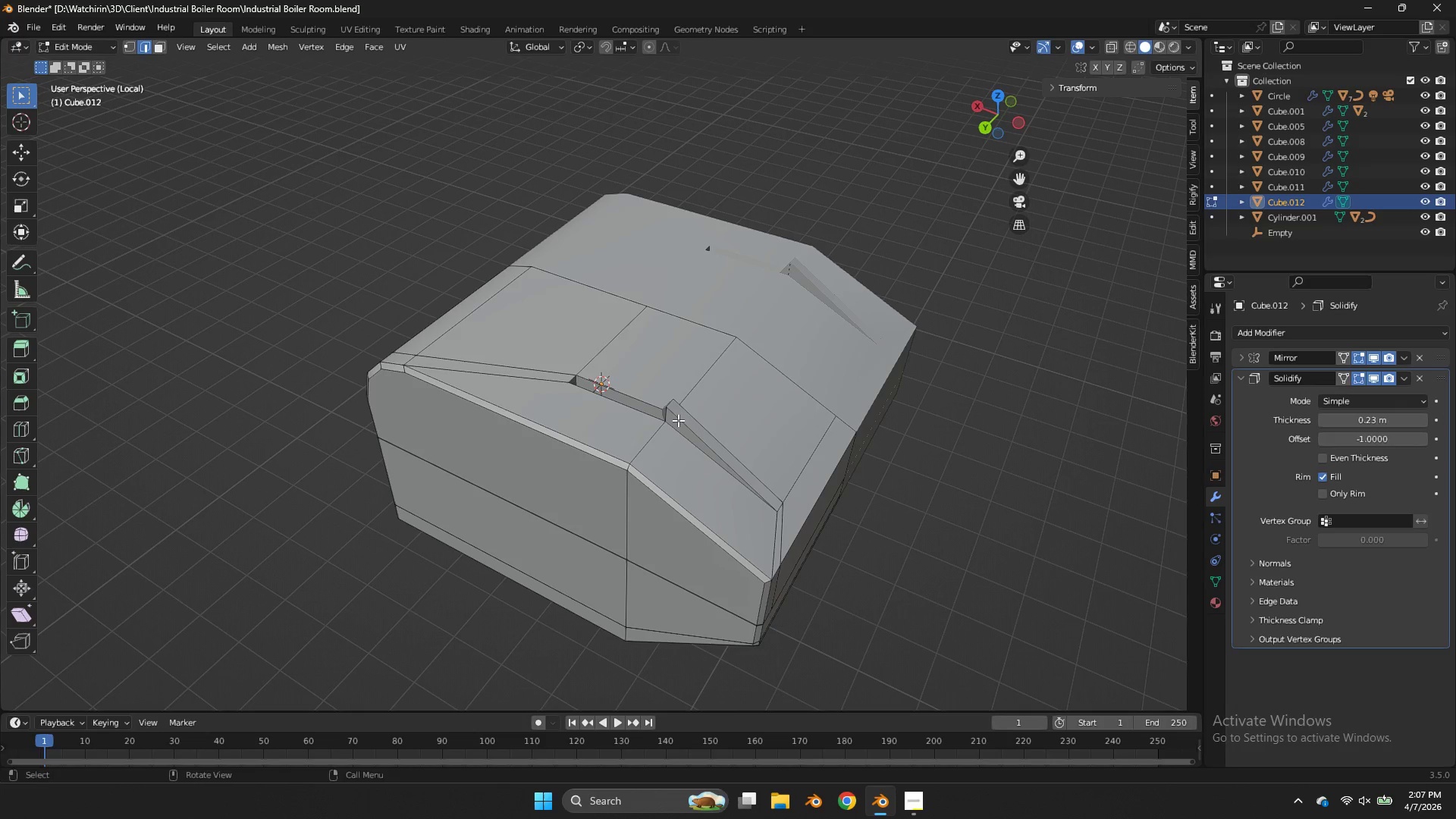 
key(F)
 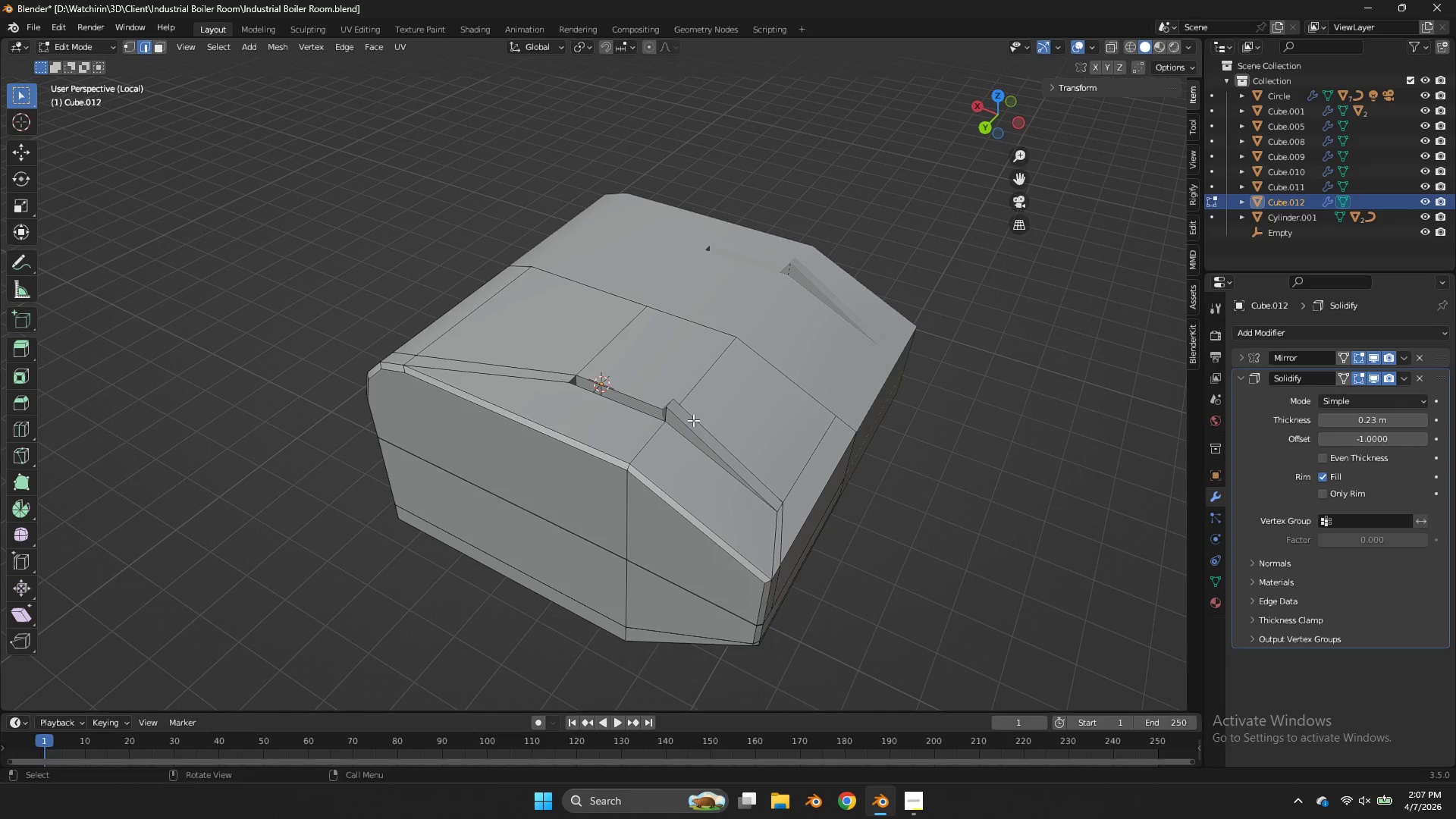 
key(Control+ControlLeft)
 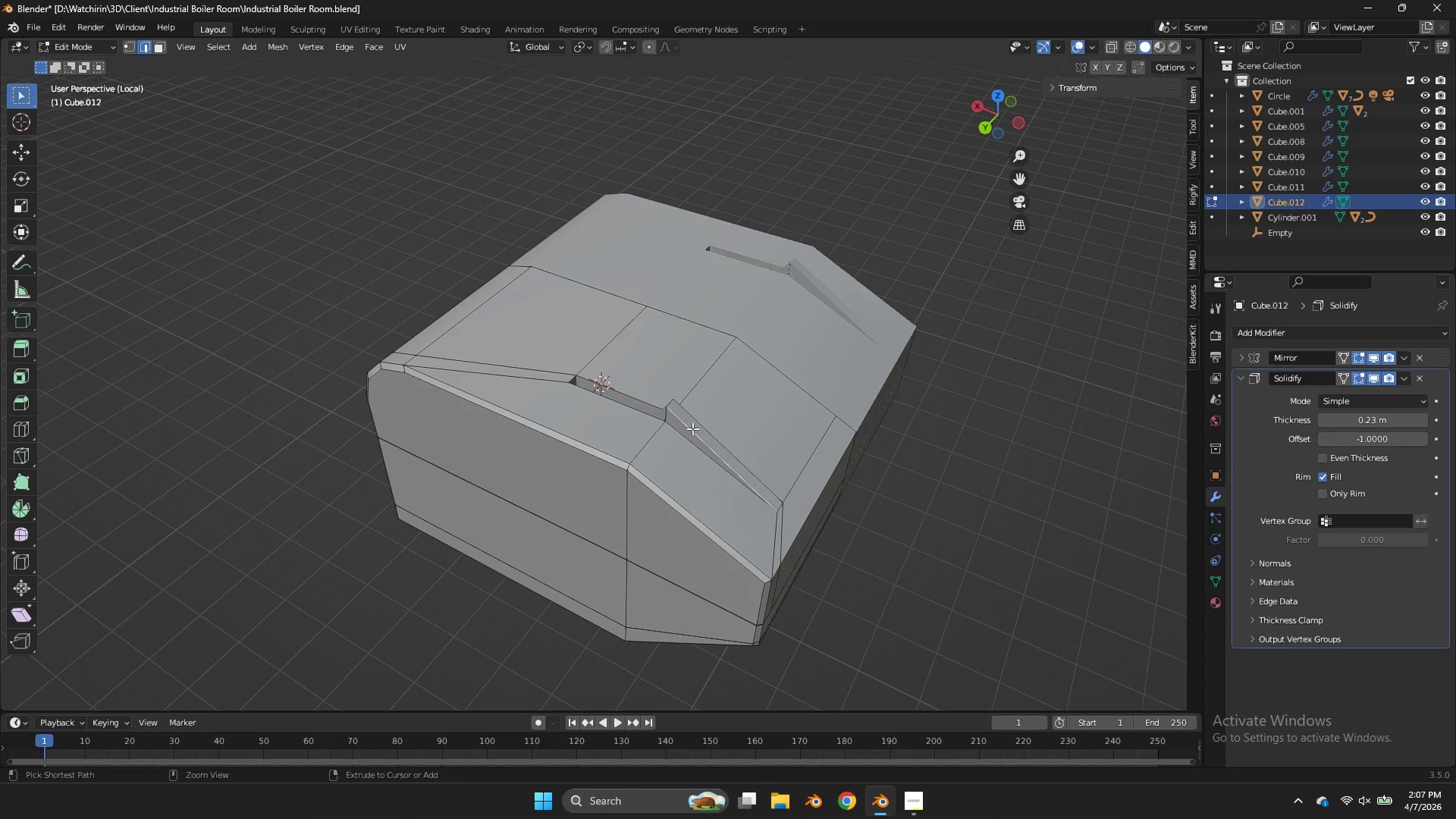 
key(Control+Z)
 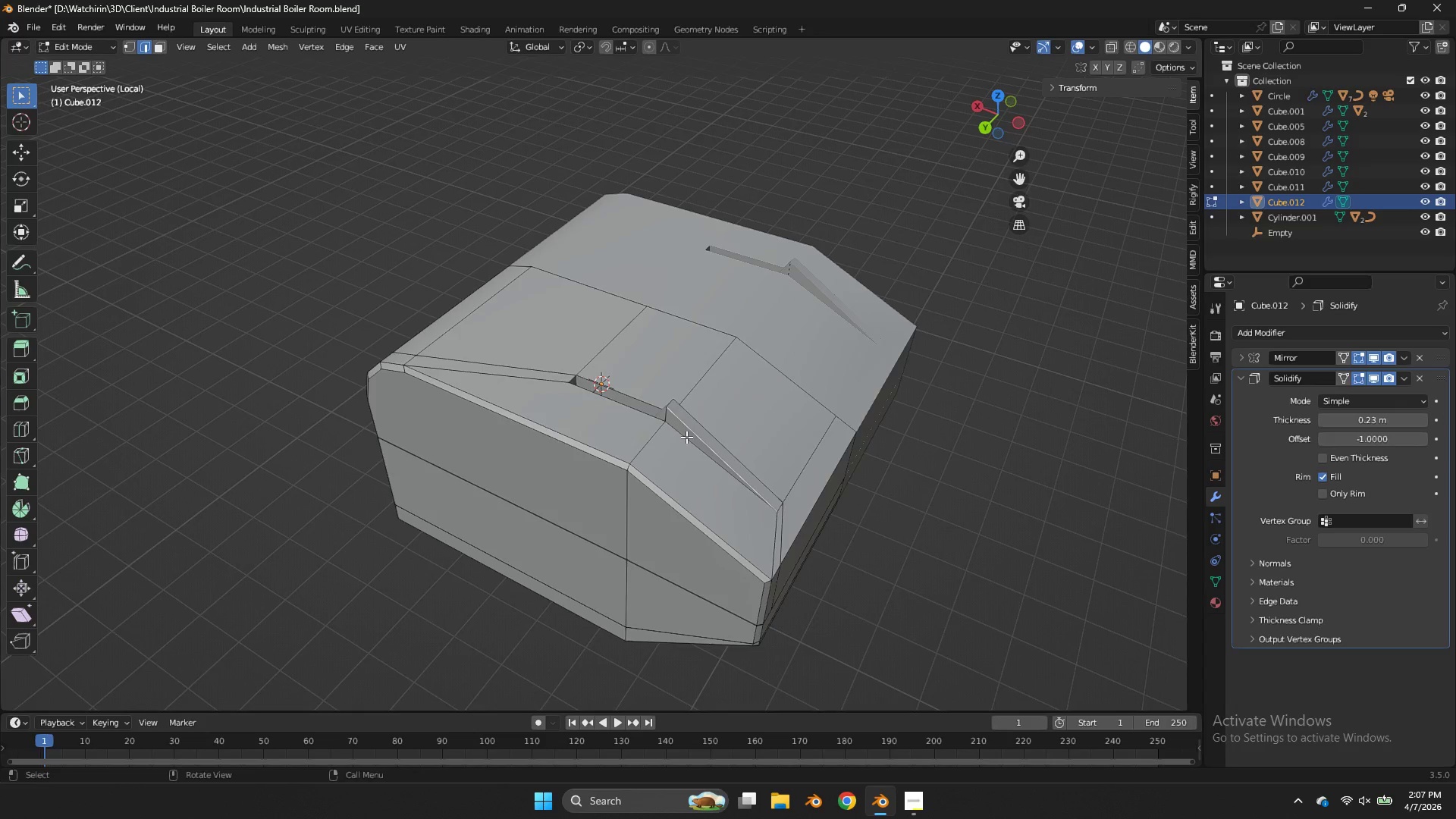 
scroll: coordinate [689, 436], scroll_direction: up, amount: 2.0
 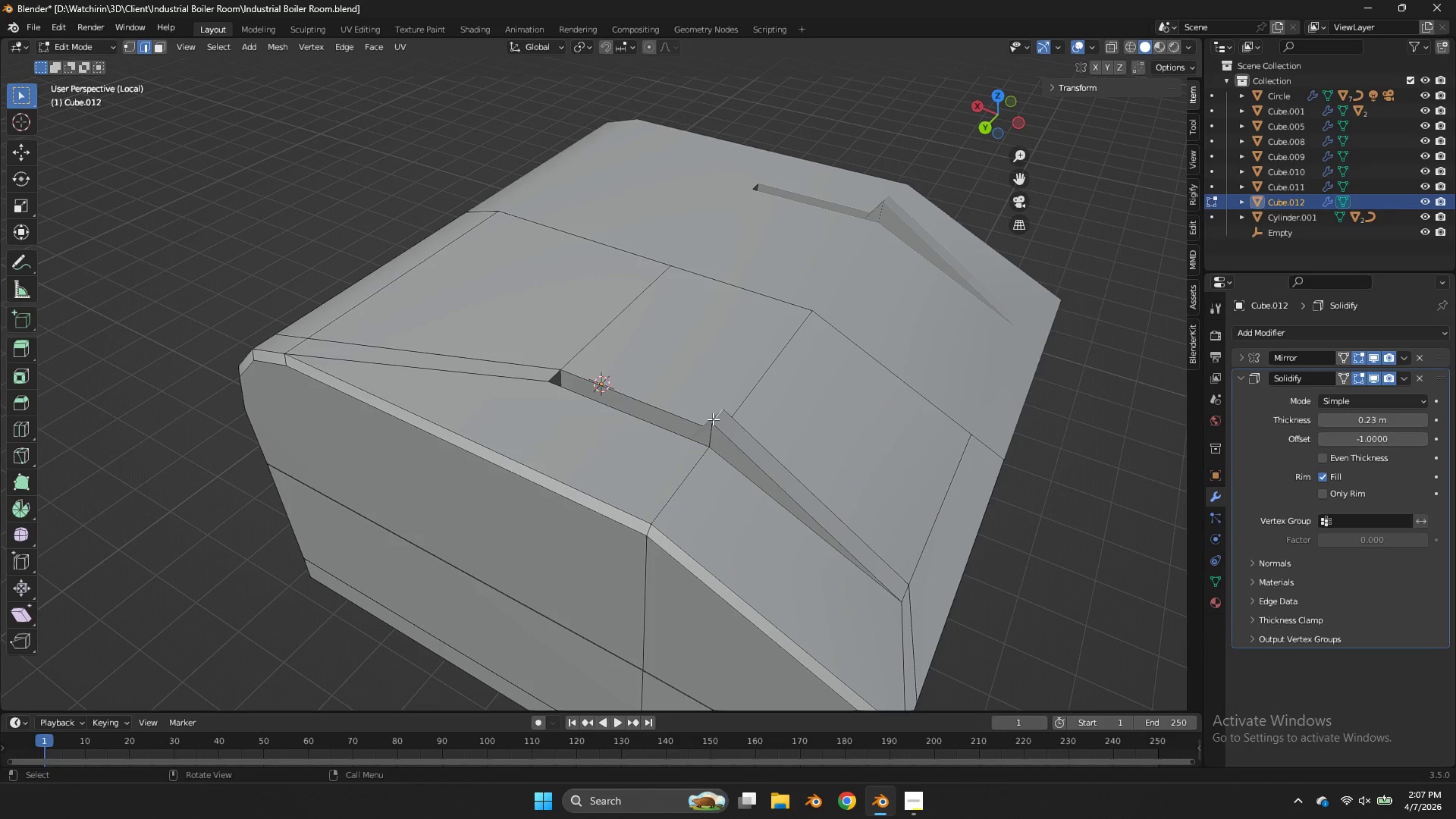 
hold_key(key=ShiftLeft, duration=0.69)
 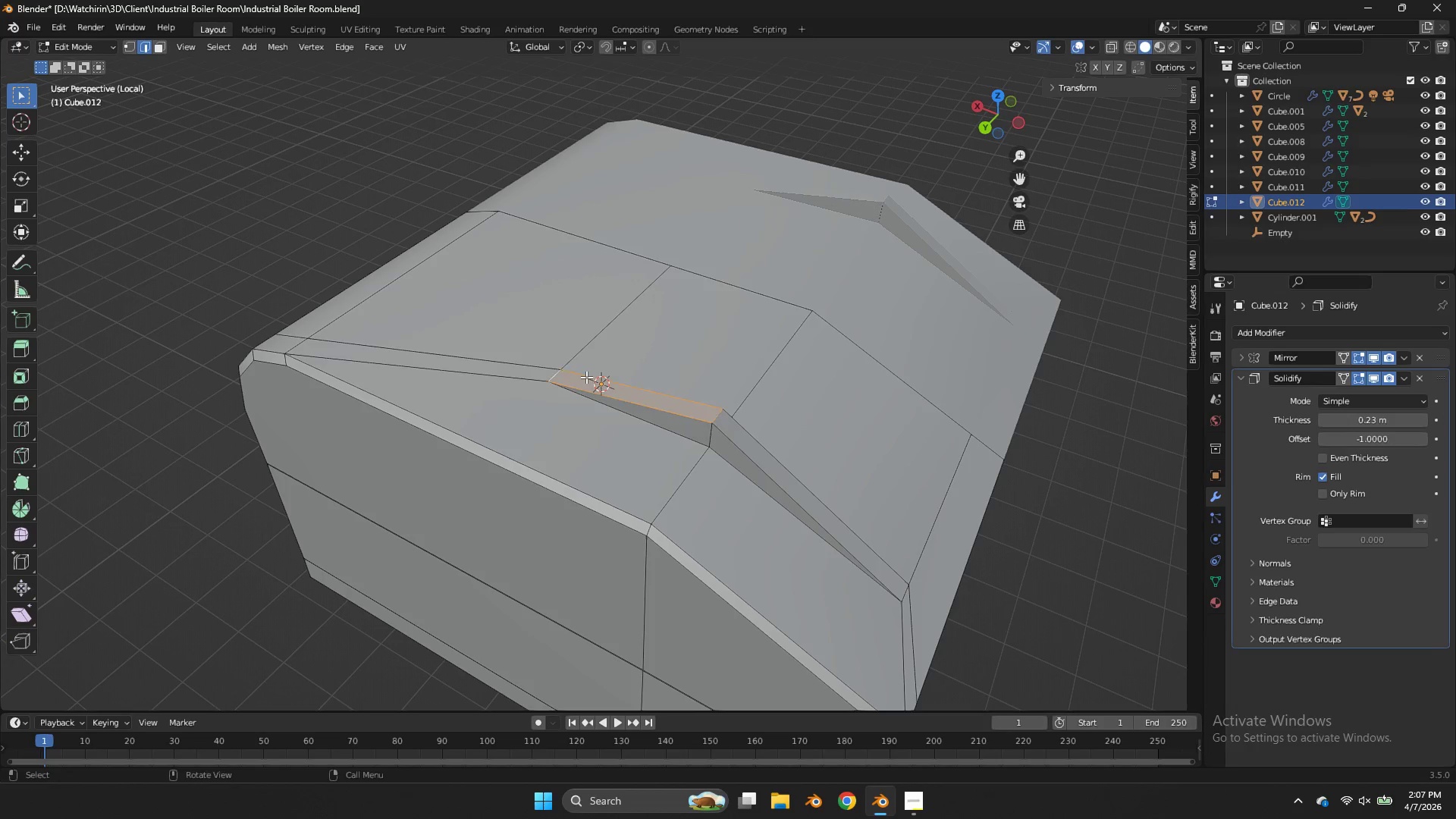 
type(fz)
 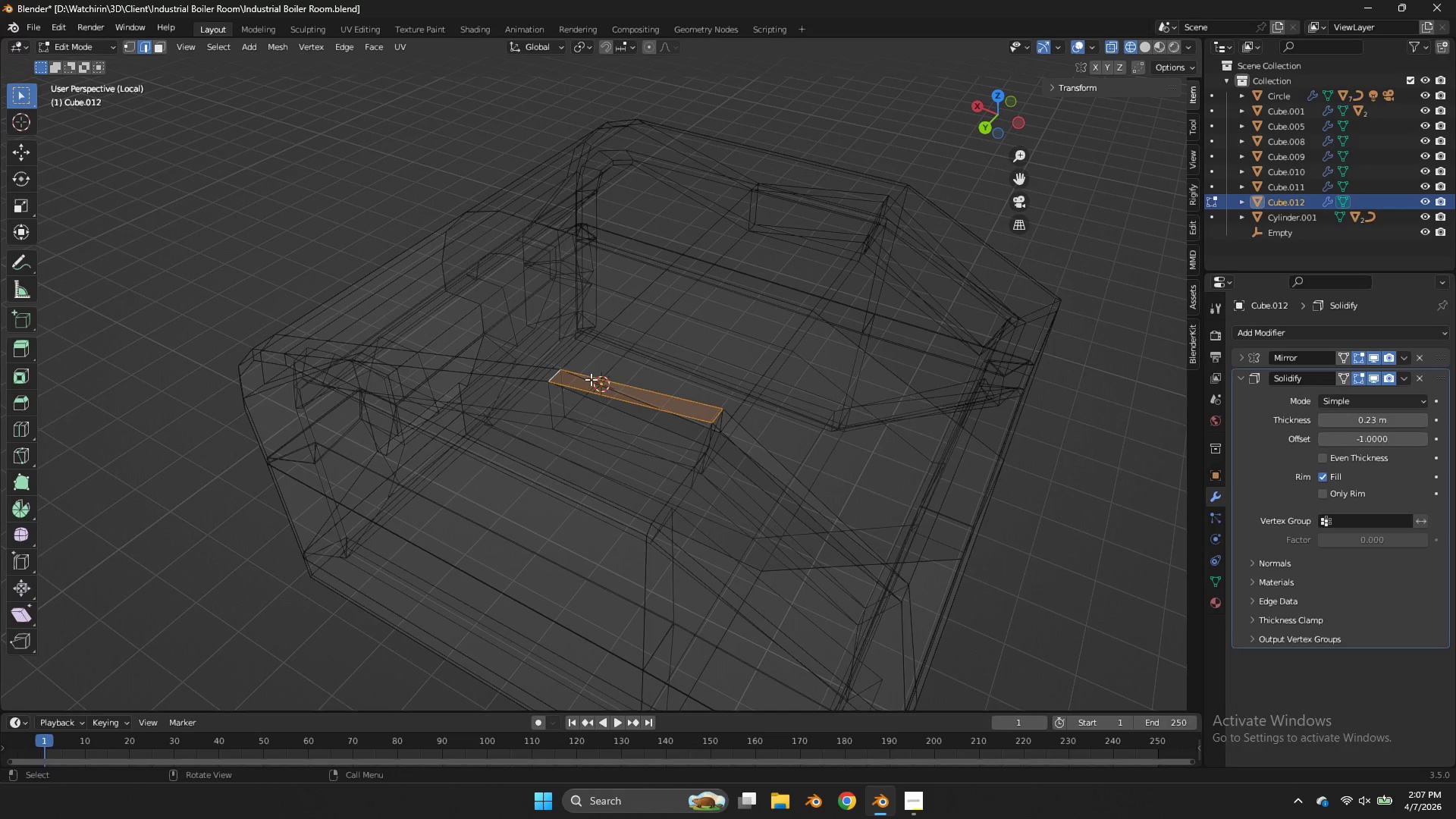 
left_click([592, 380])
 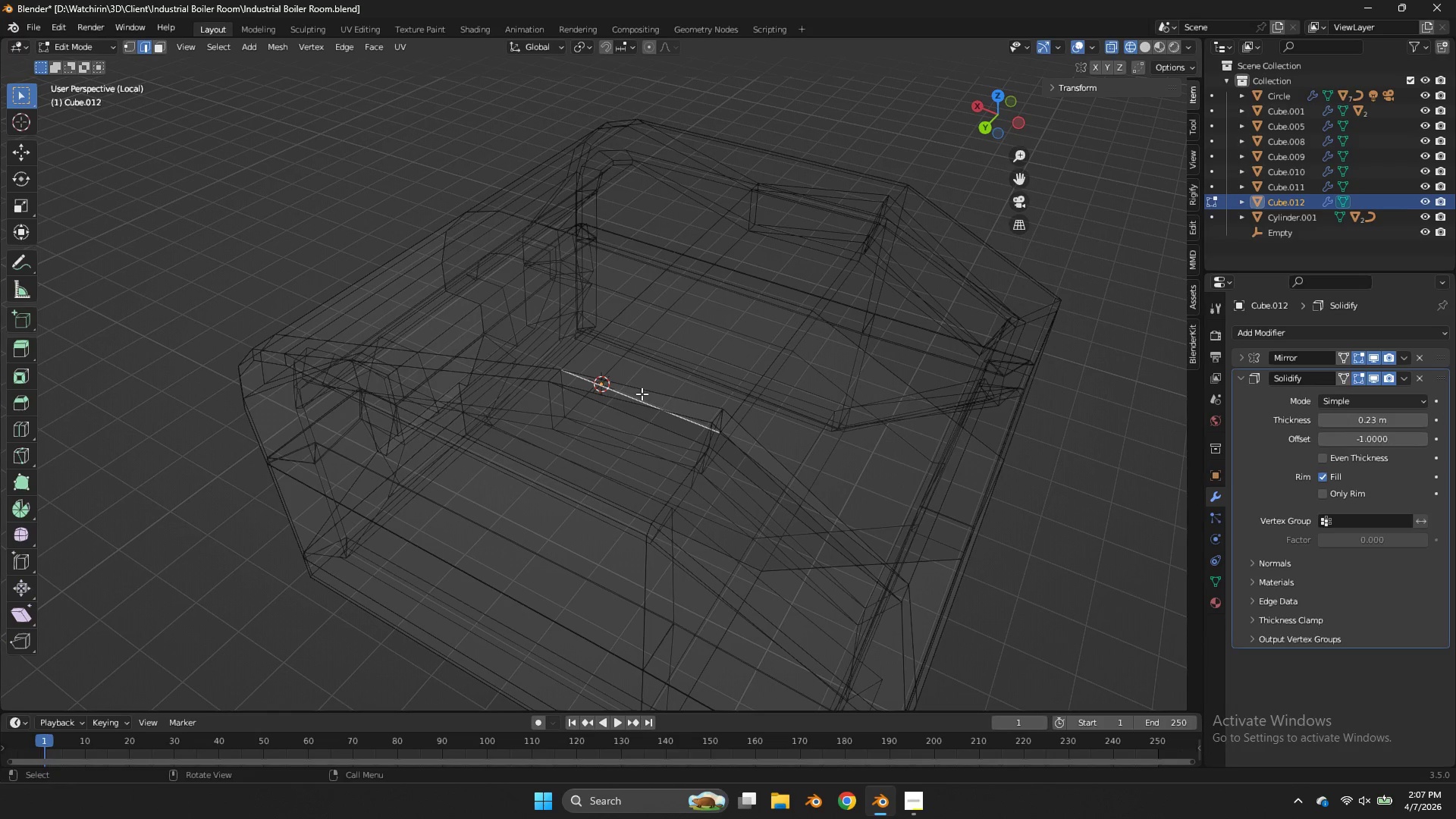 
key(Shift+ShiftLeft)
 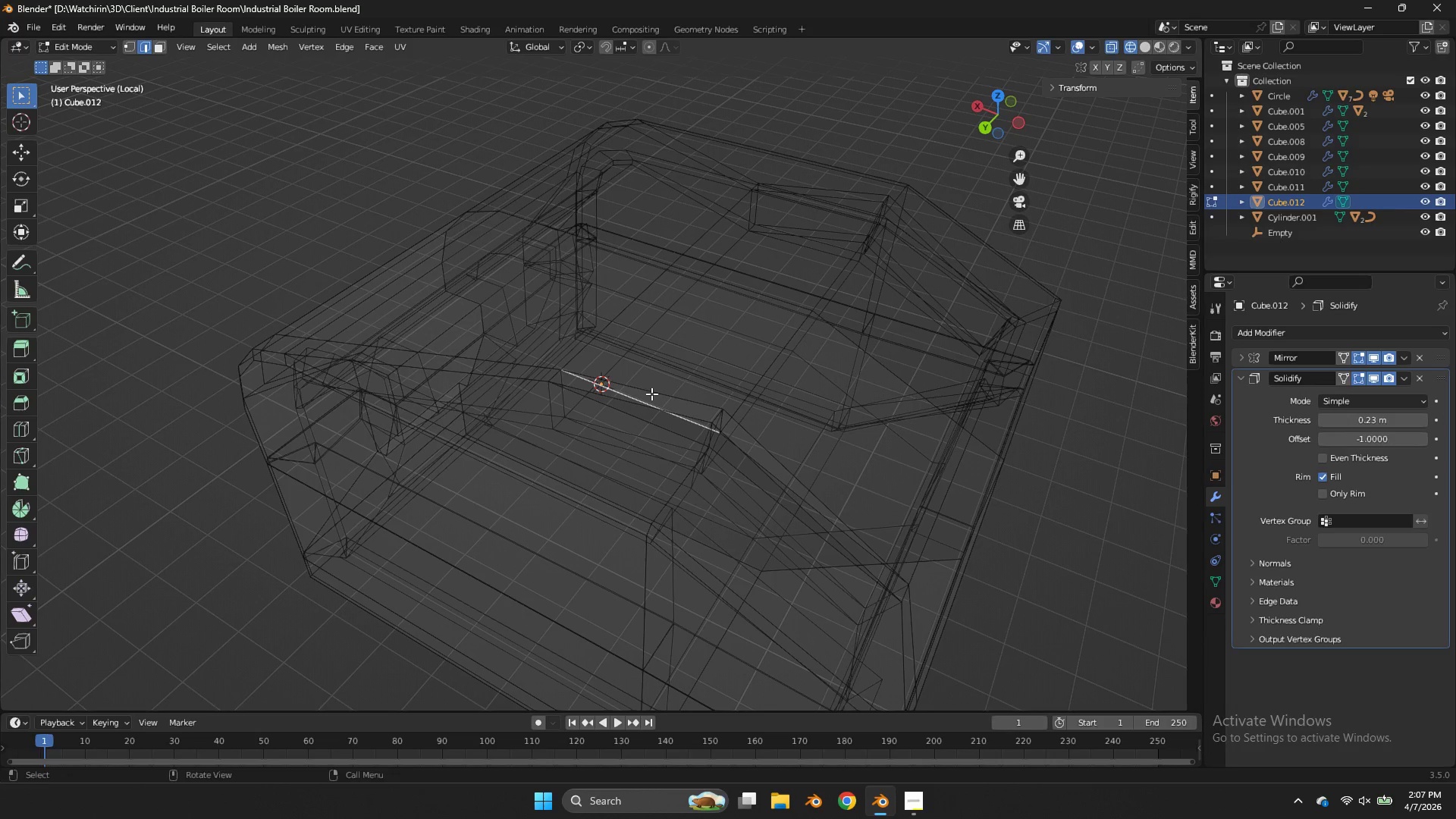 
left_click([651, 394])
 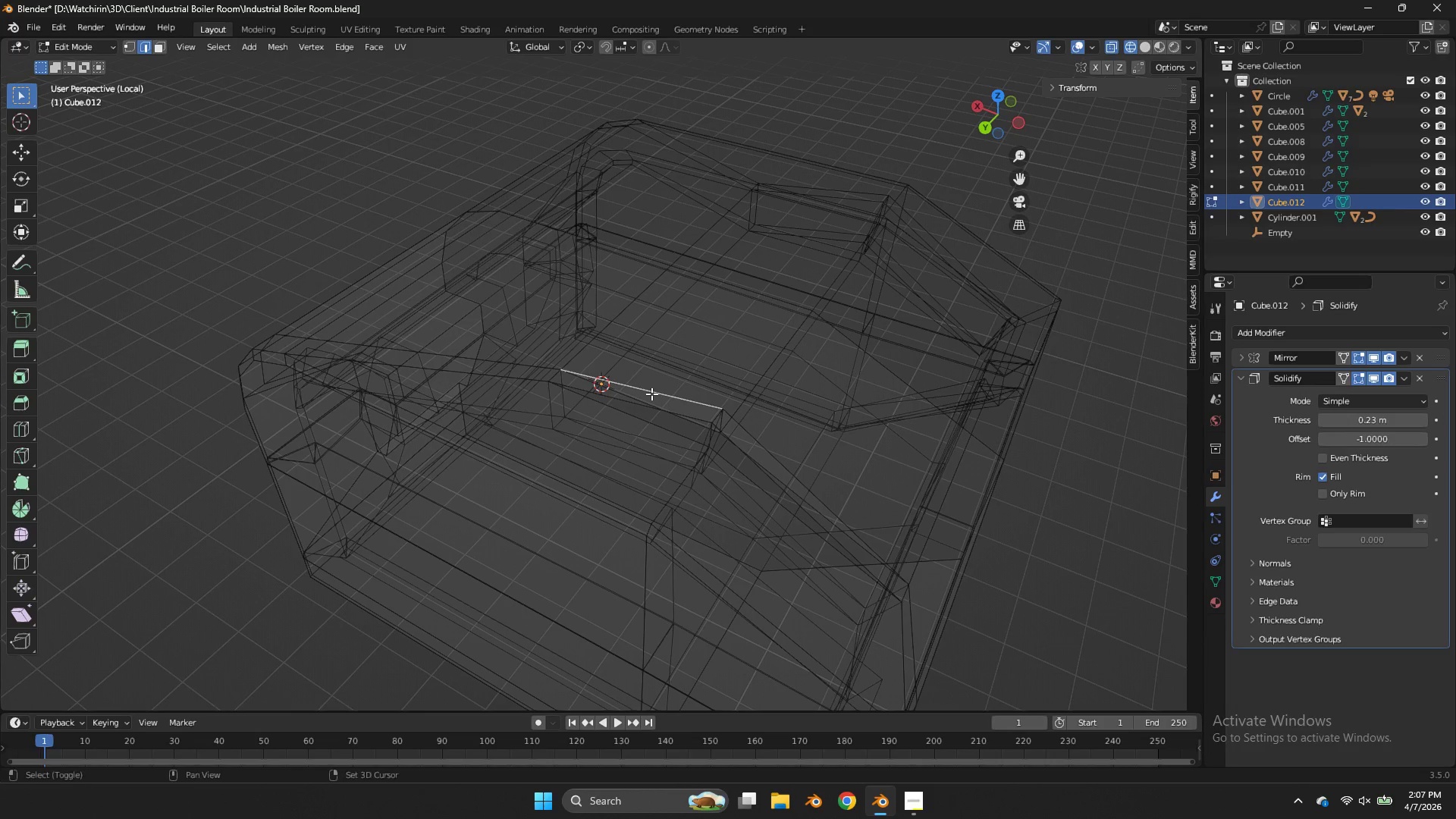 
hold_key(key=ShiftLeft, duration=1.0)
left_click([654, 399])
 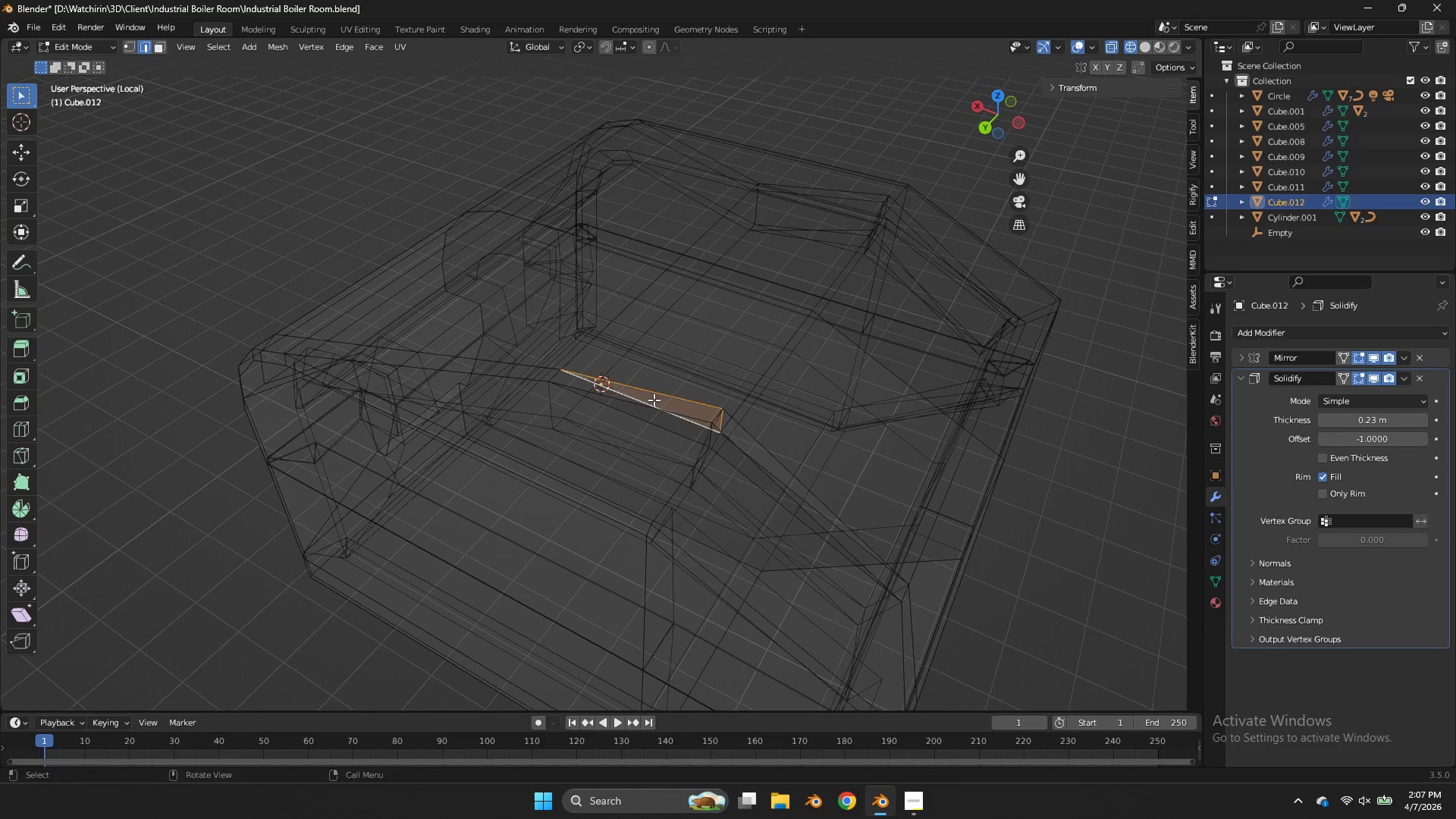 
key(F)
 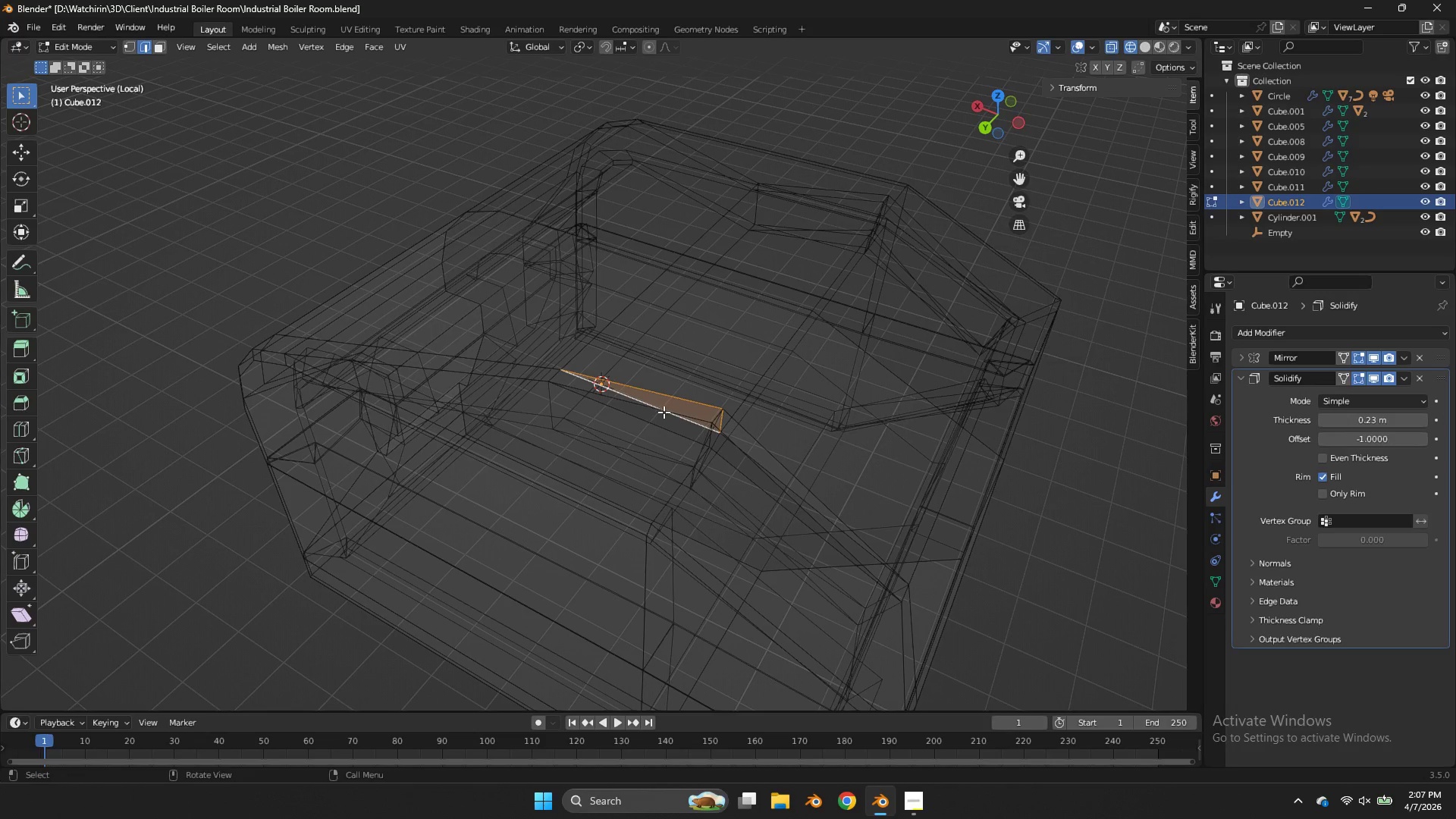 
key(Z)
 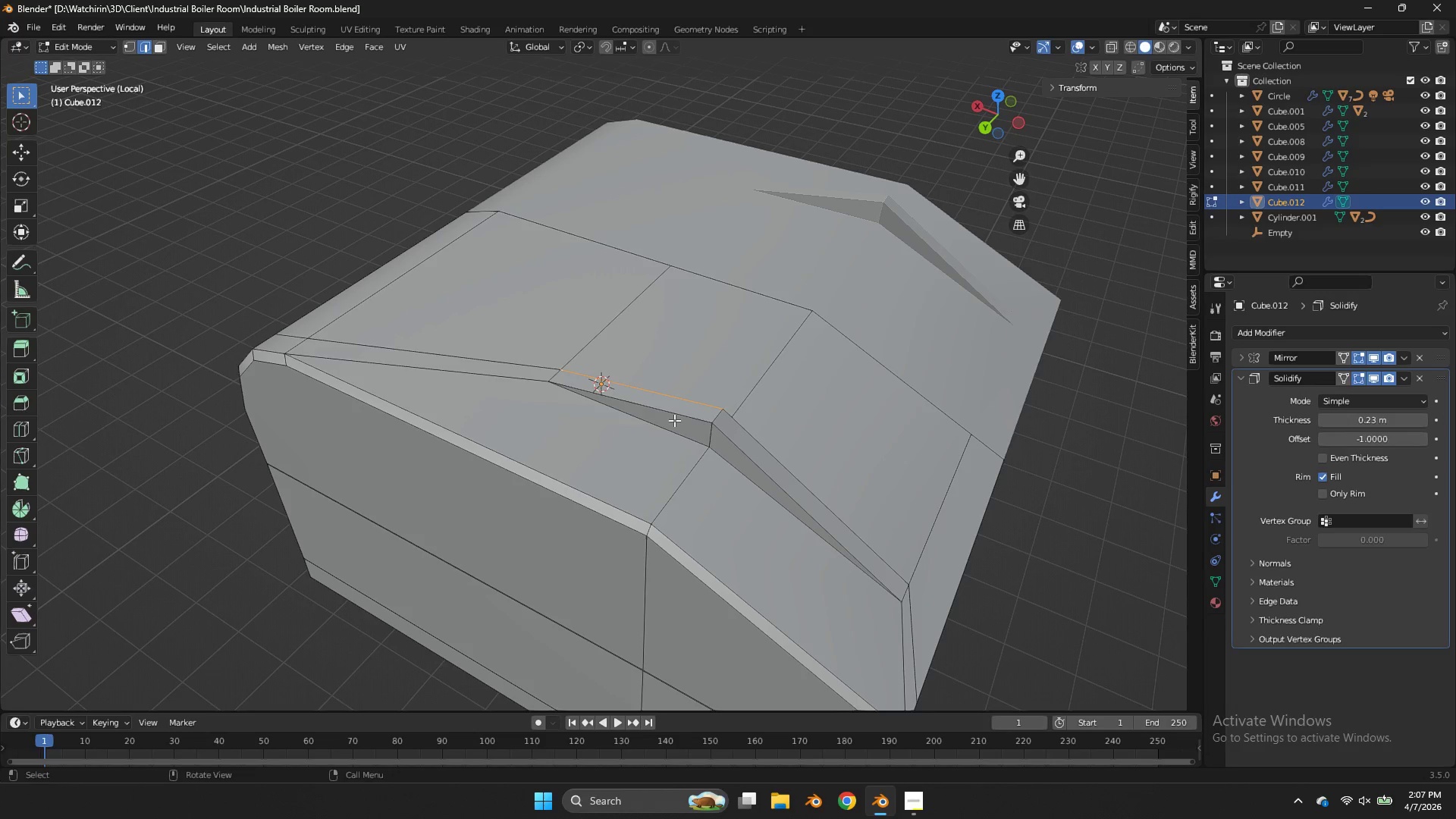 
left_click([674, 420])
 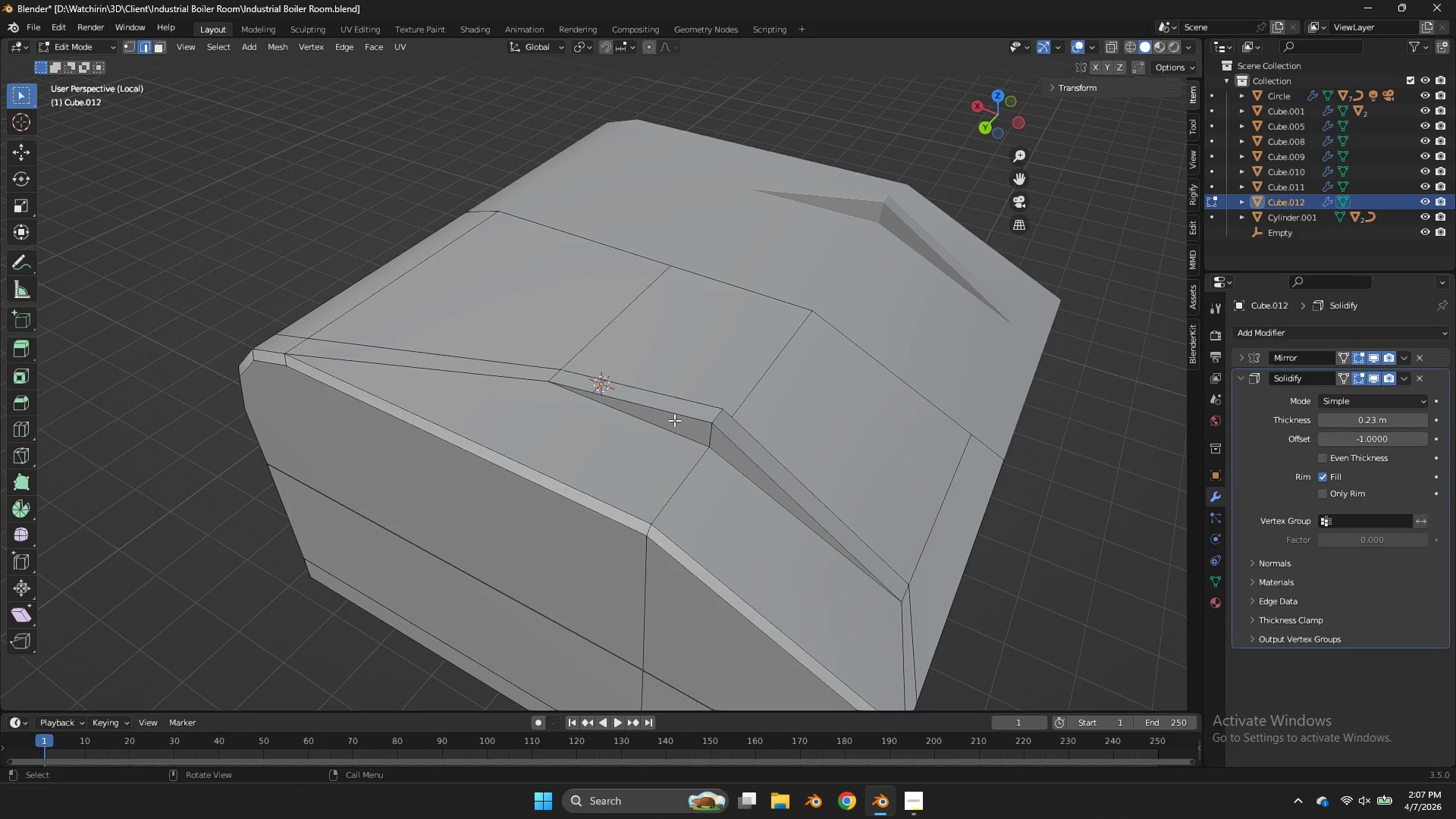 
key(F)
 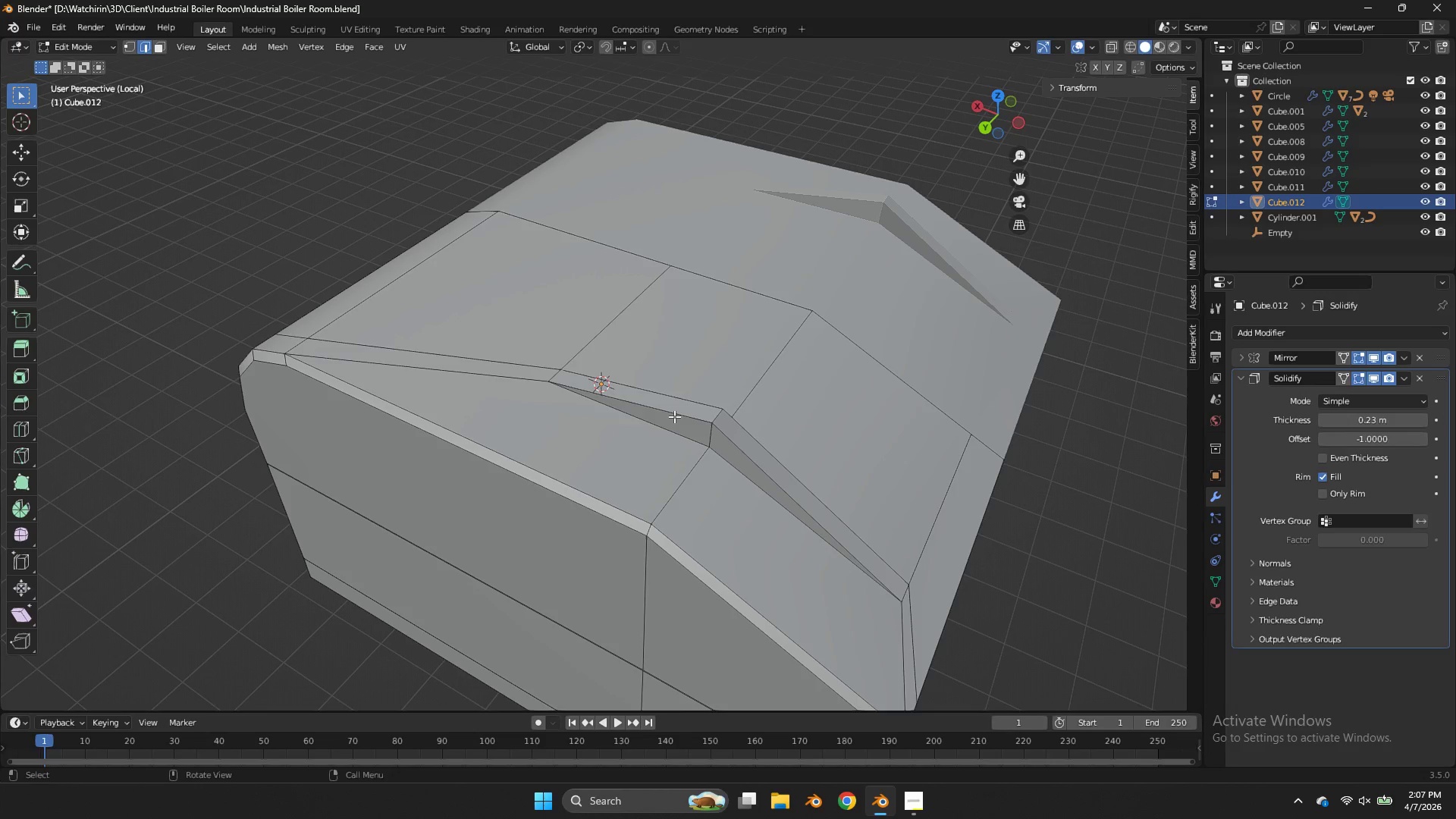 
double_click([674, 415])
 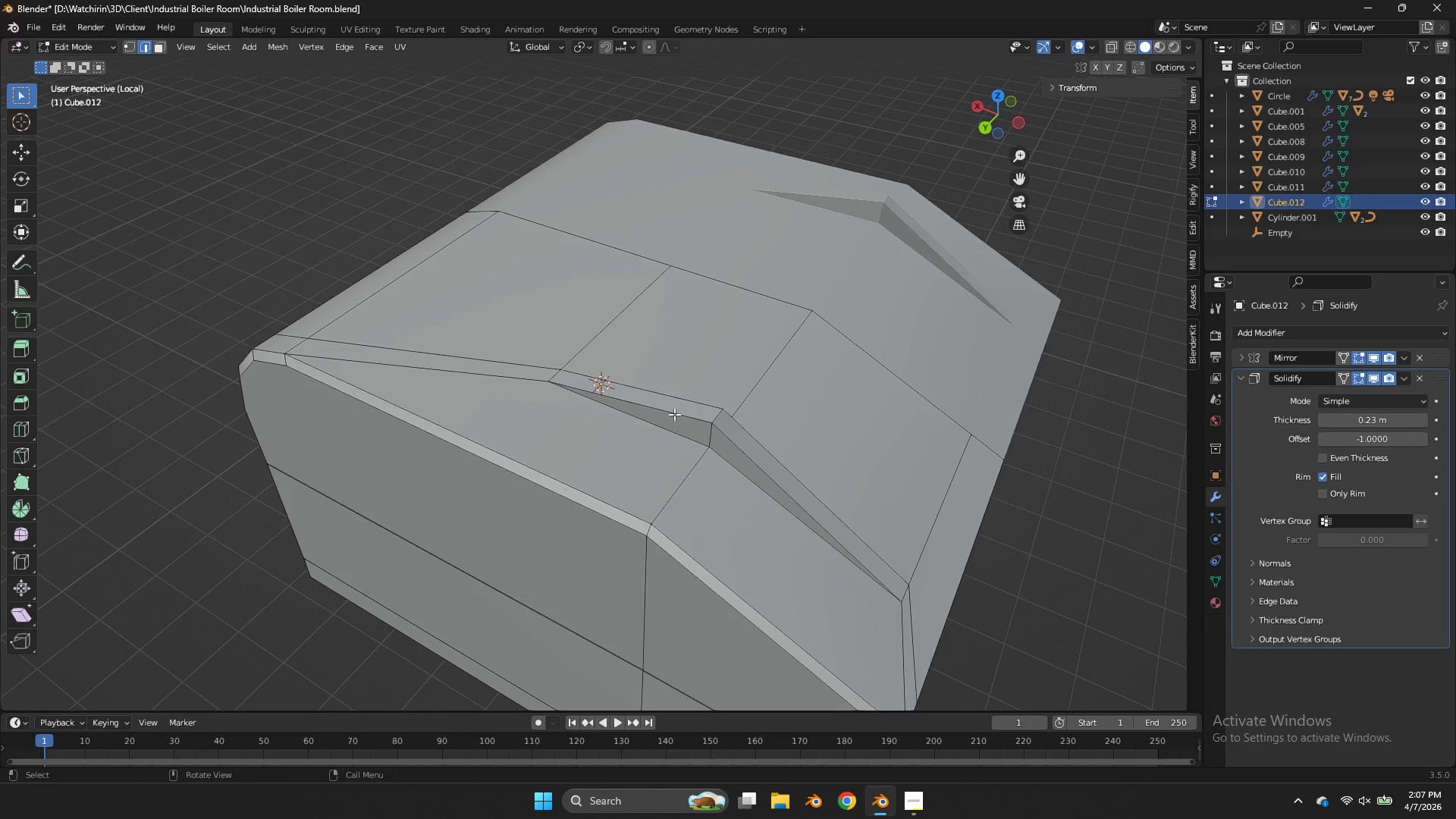 
triple_click([674, 414])
 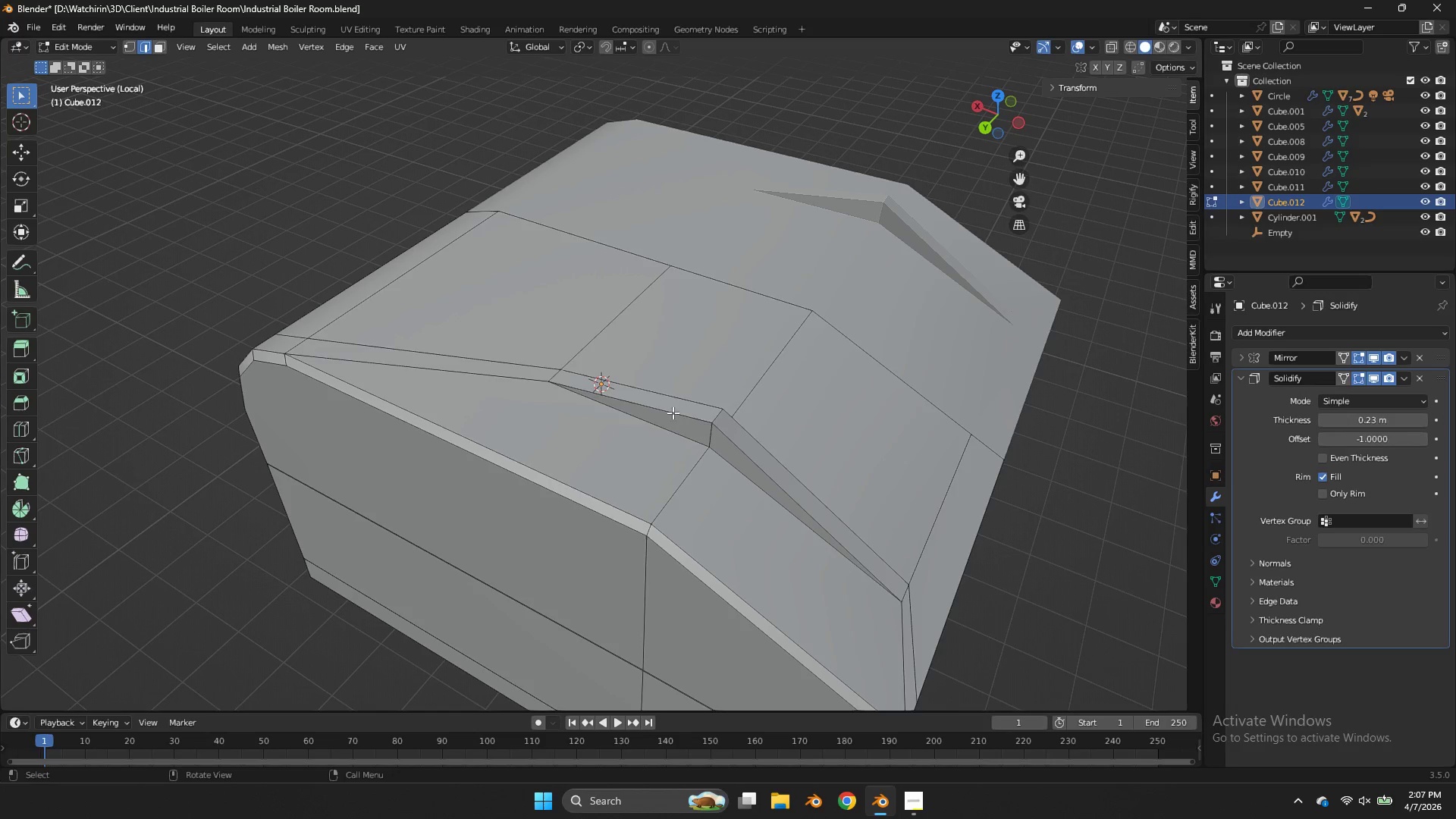 
triple_click([673, 413])
 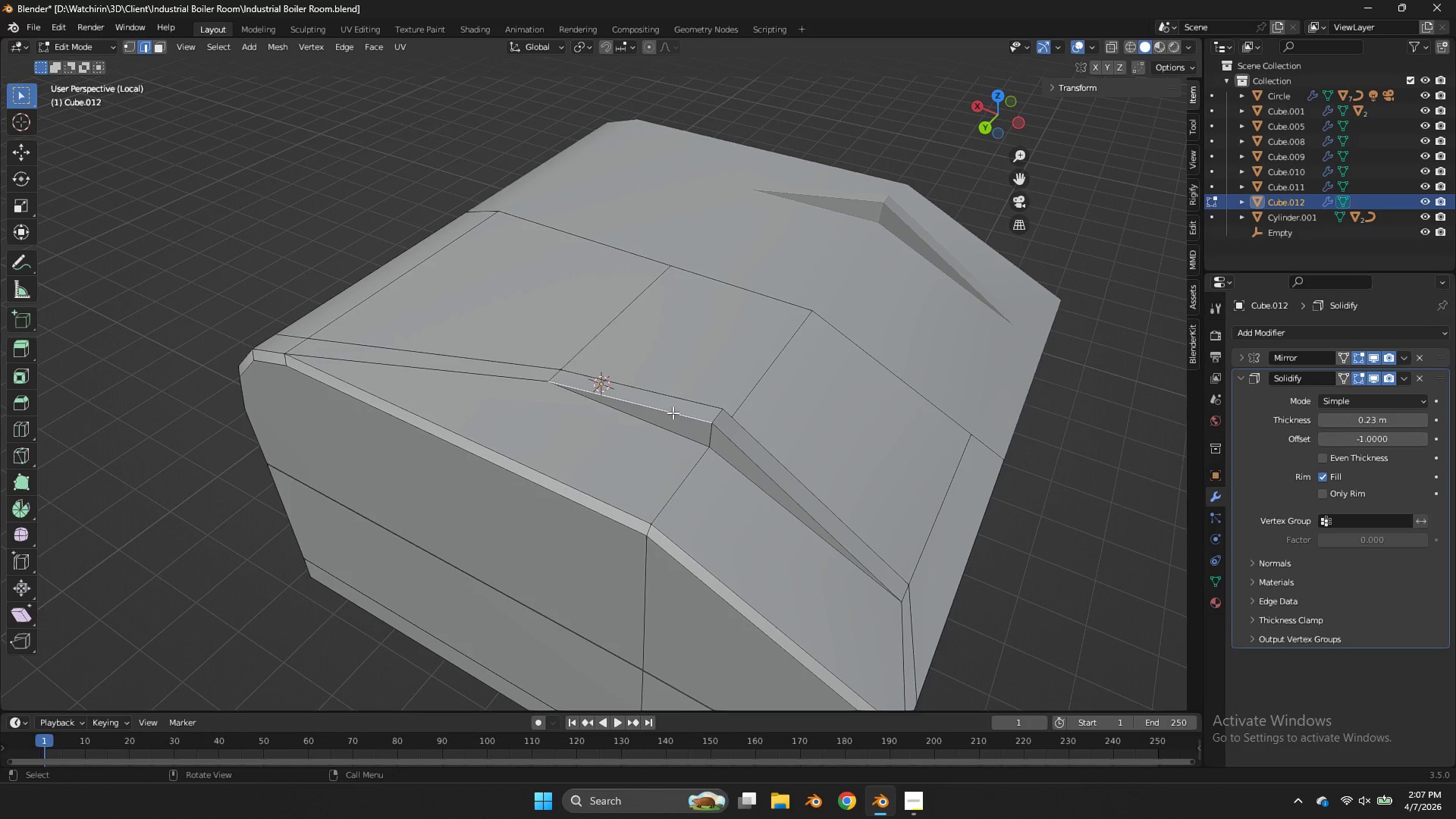 
key(F)
 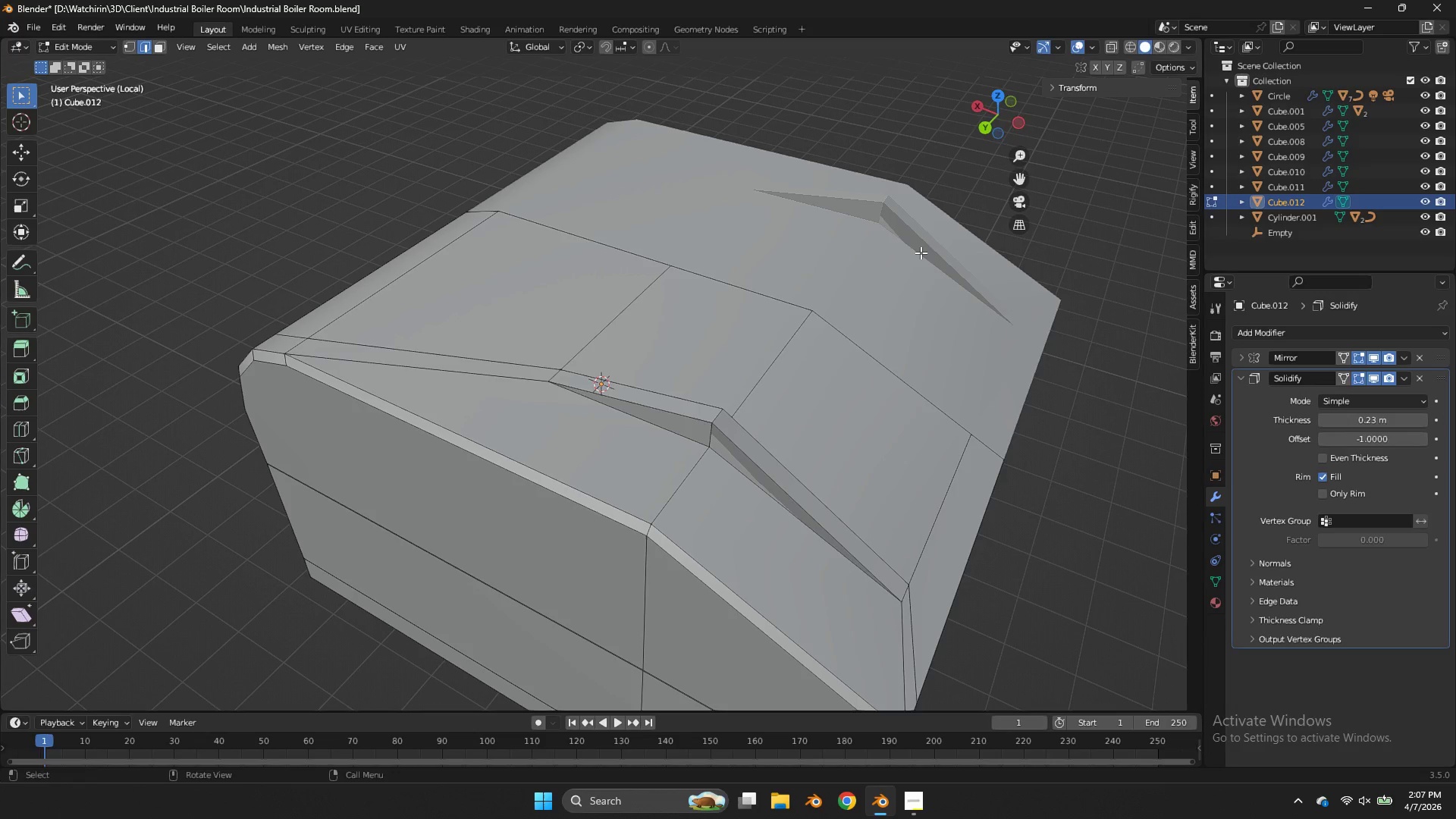 
key(Control+ControlLeft)
 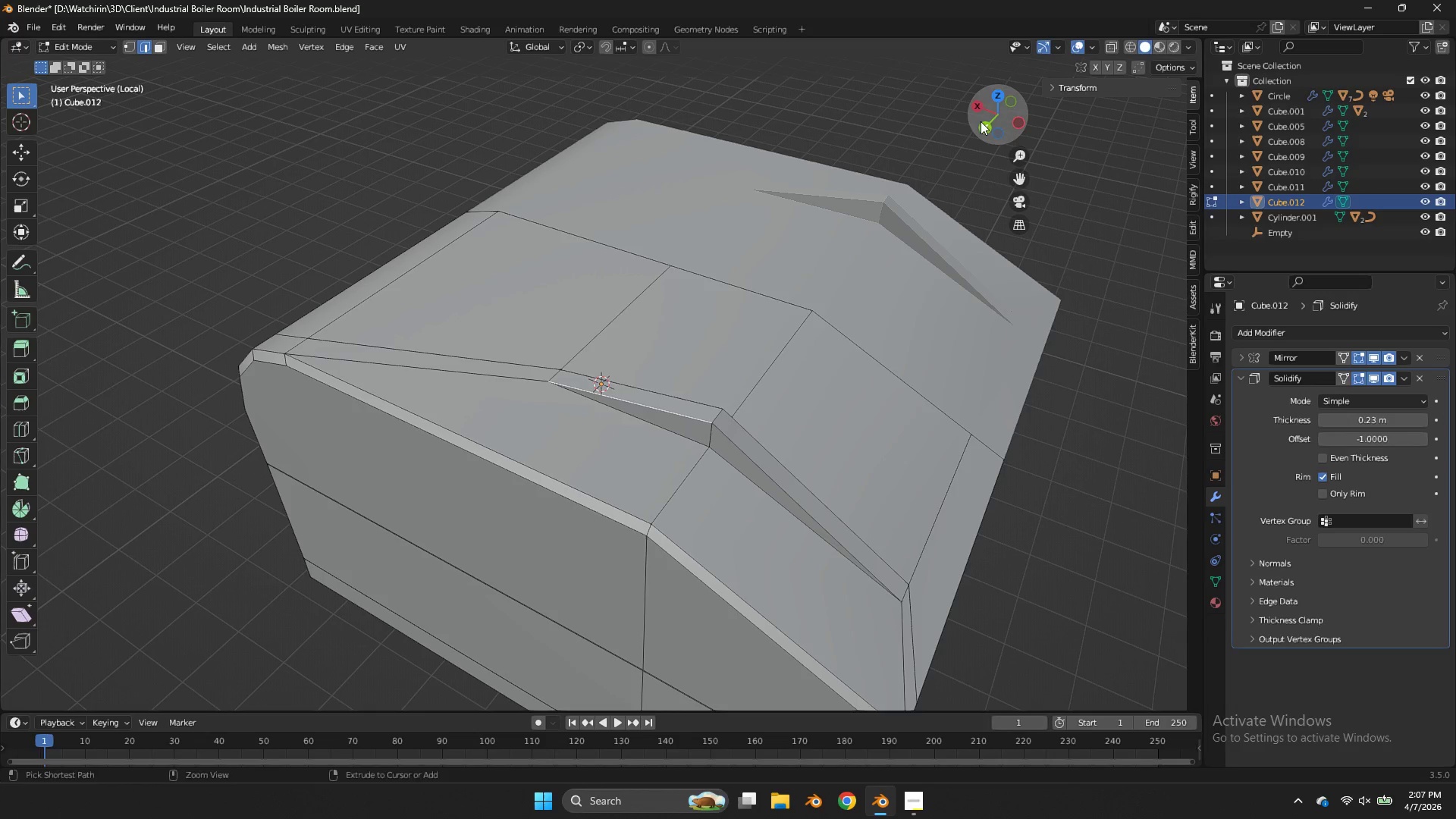 
key(Control+Z)
 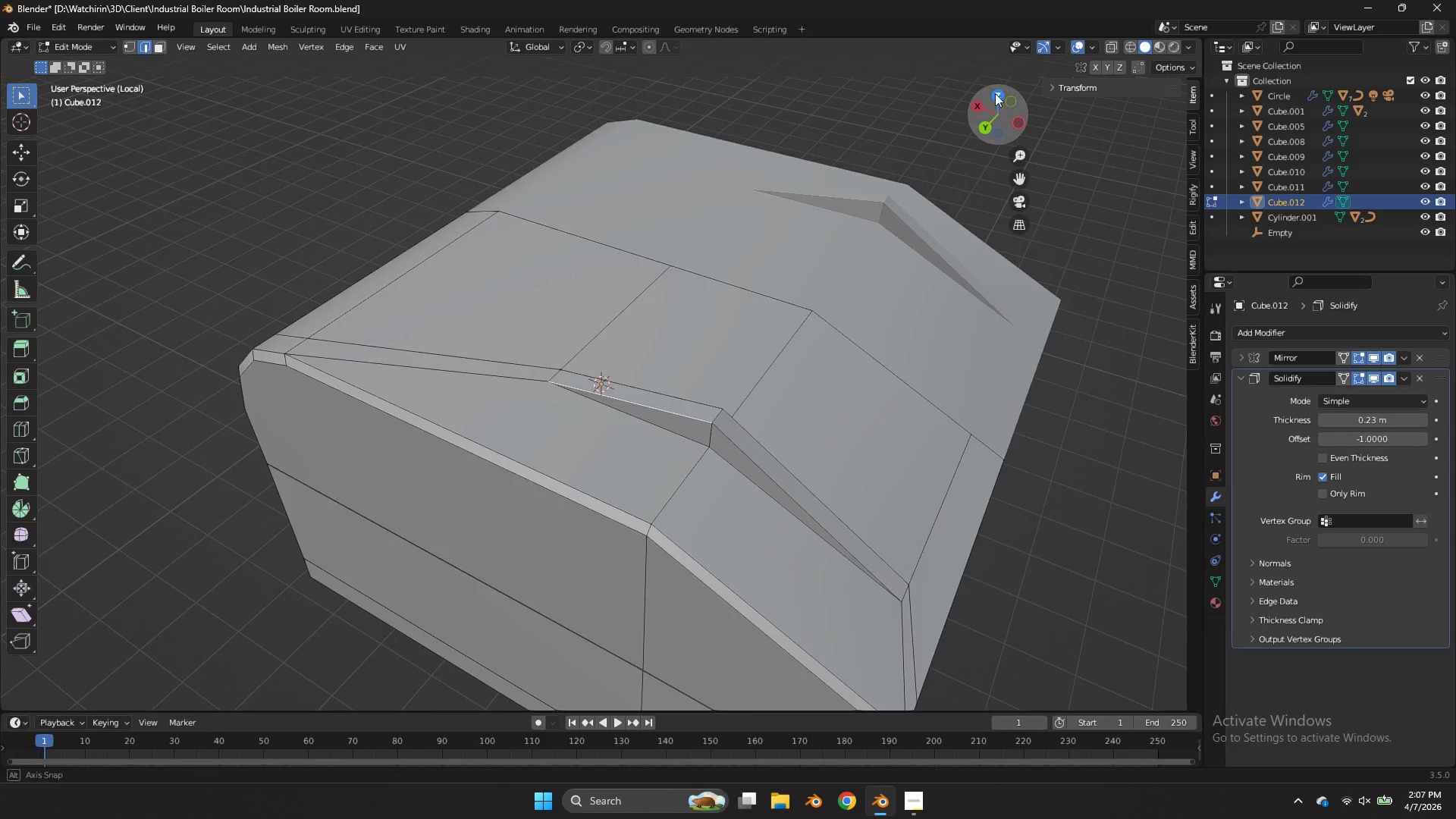 
left_click_drag(start_coordinate=[993, 105], to_coordinate=[828, 78])
 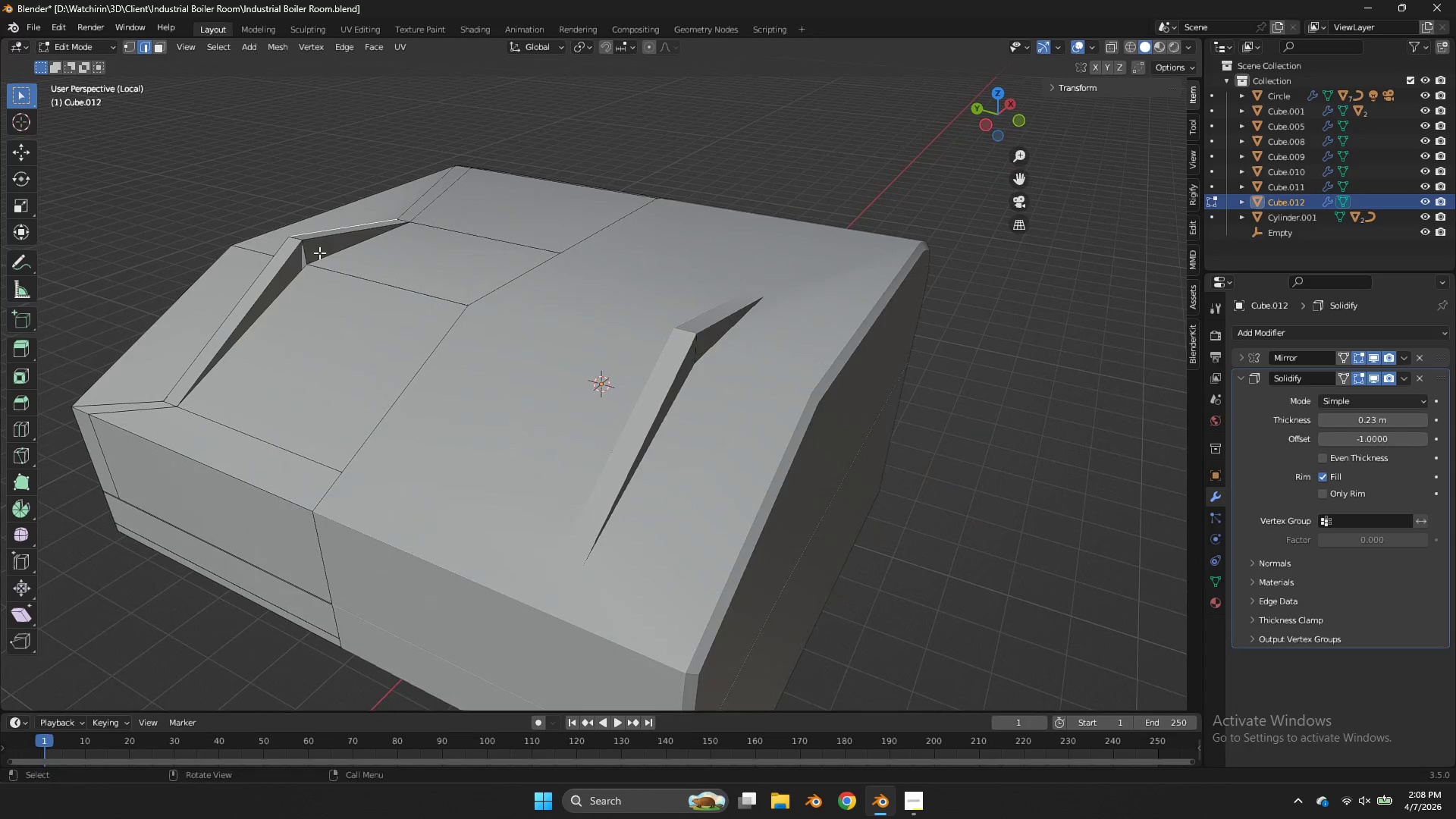 
left_click([311, 254])
 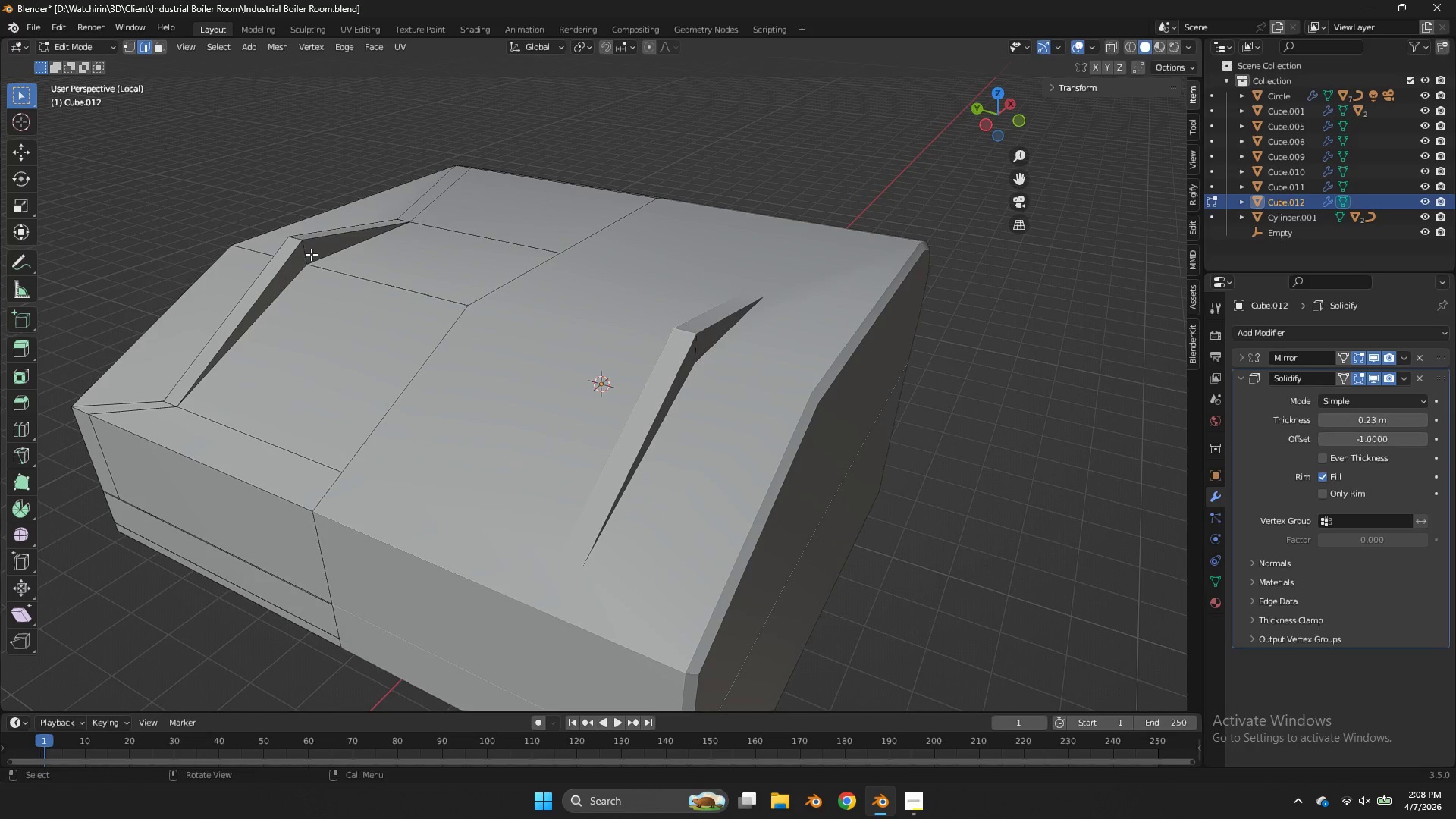 
key(F)
 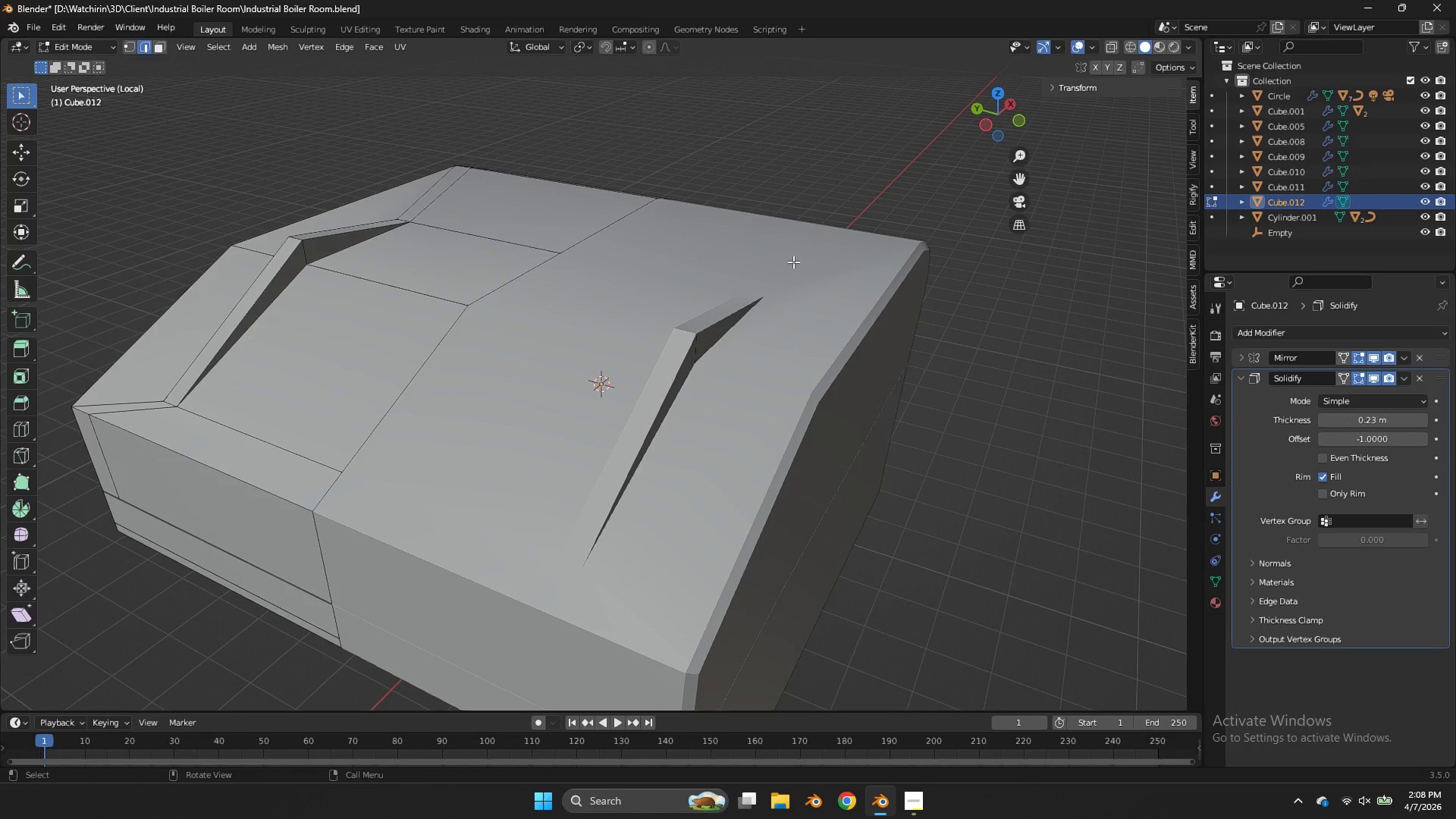 
key(Tab)
 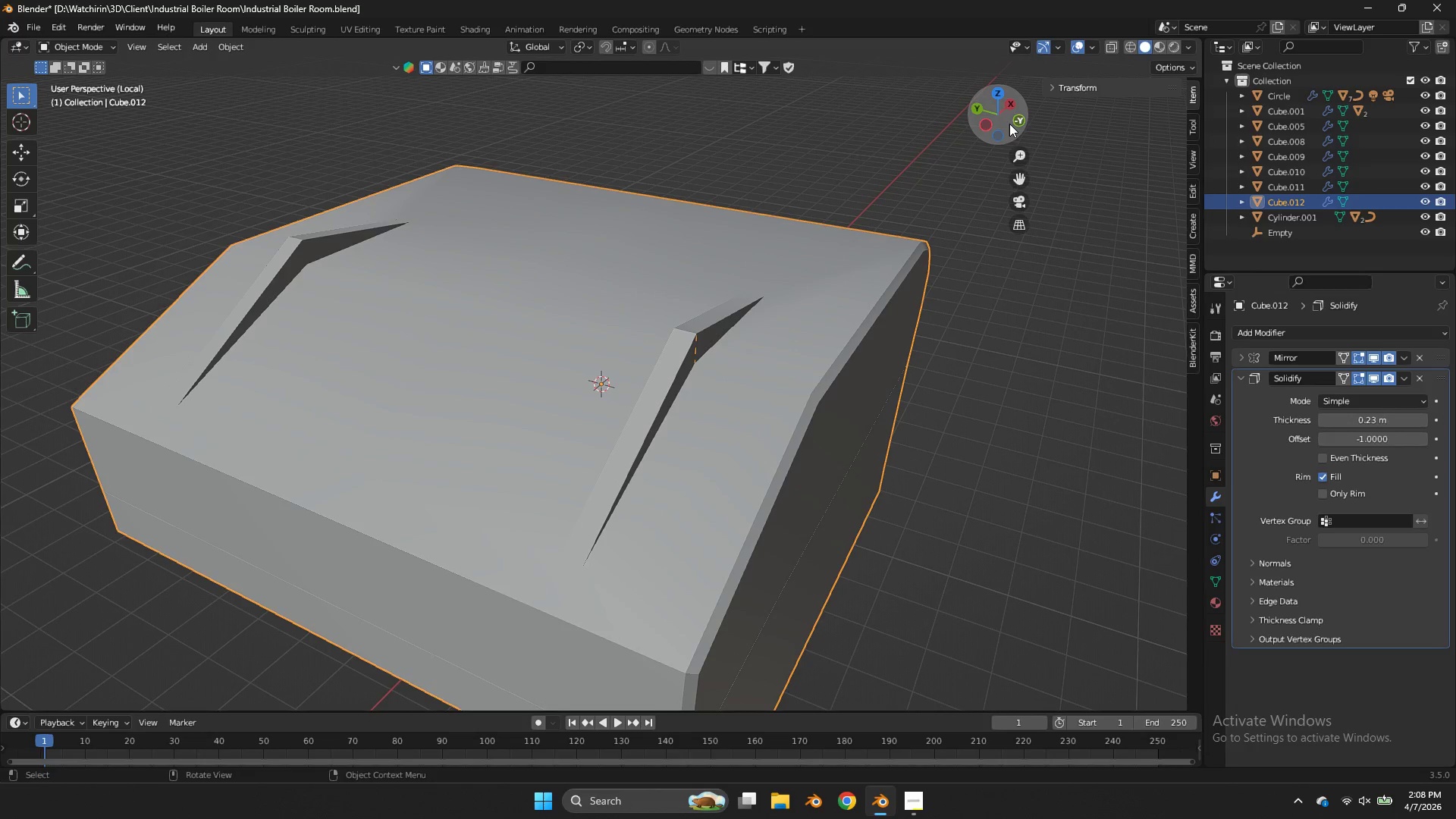 
left_click_drag(start_coordinate=[992, 115], to_coordinate=[1152, 117])
 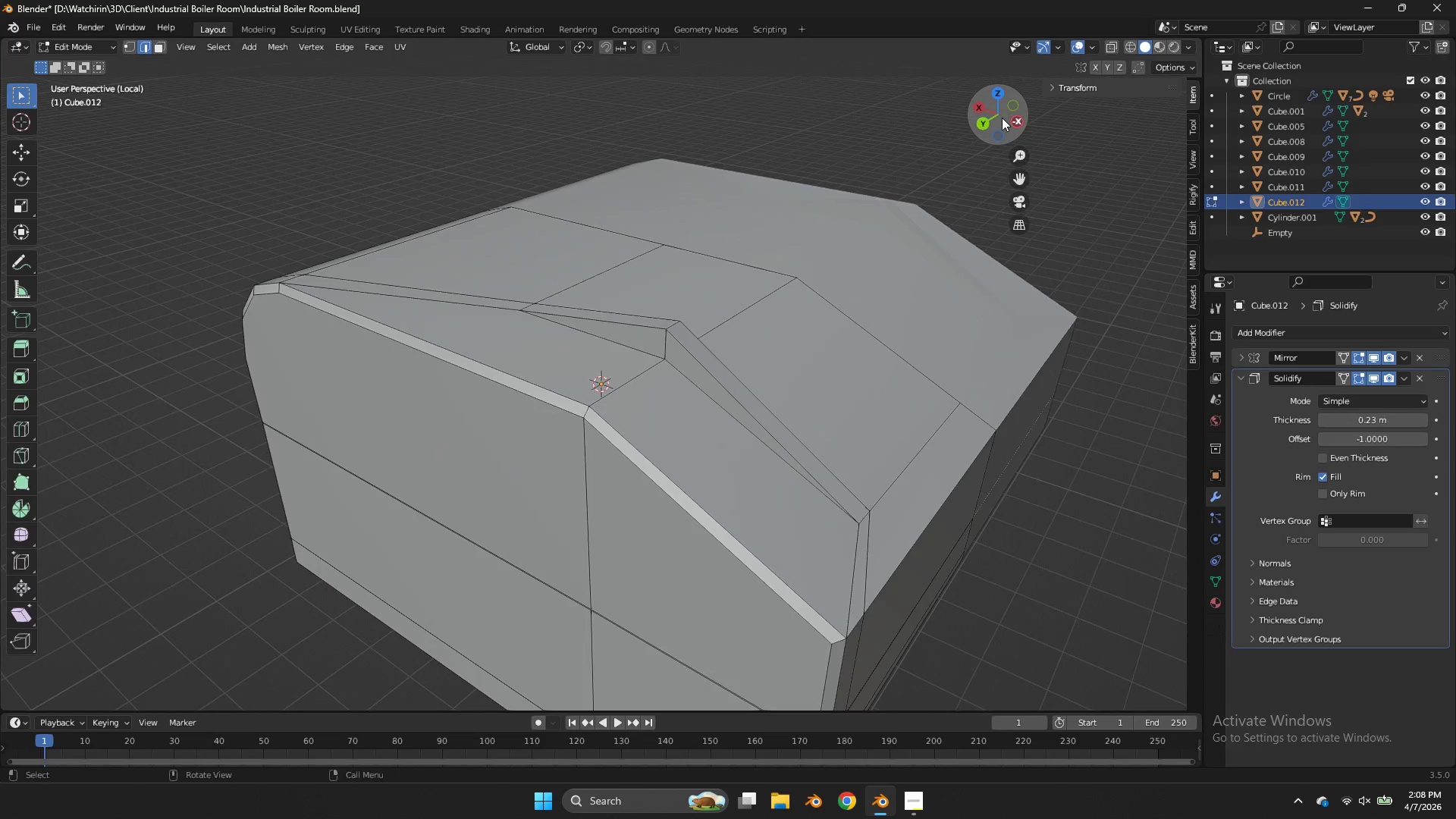 
key(Tab)
 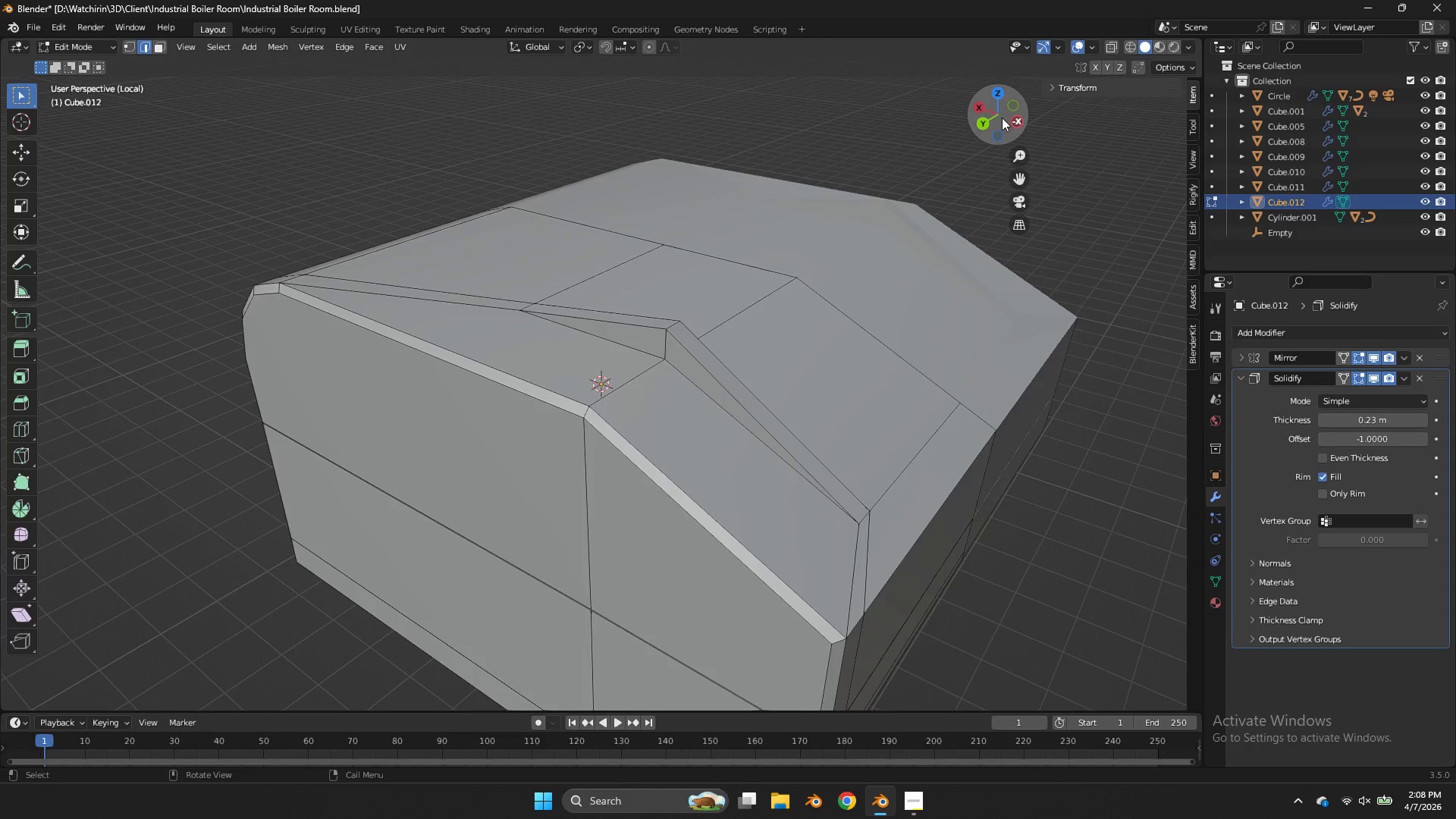 
left_click_drag(start_coordinate=[1002, 118], to_coordinate=[1075, 111])
 